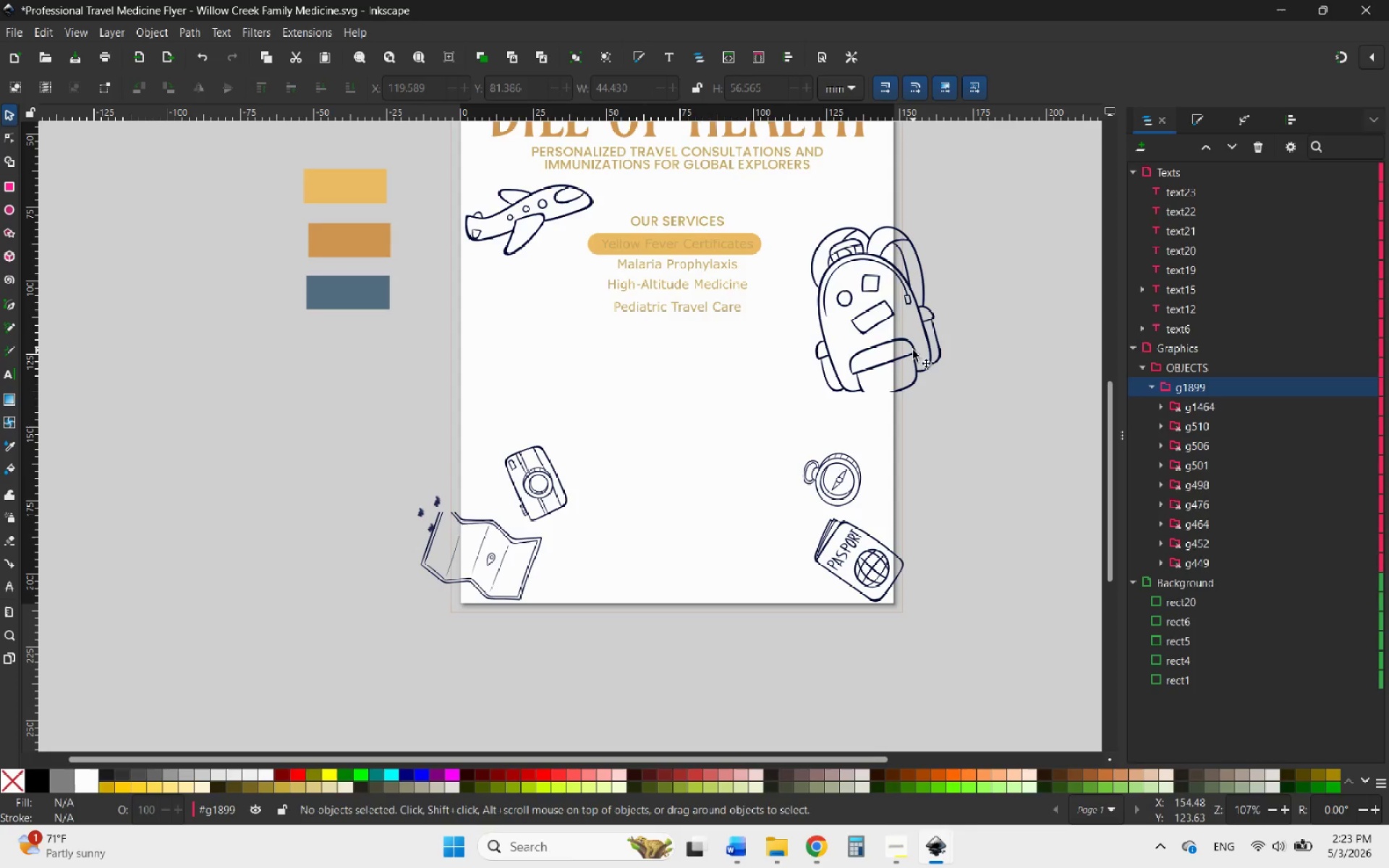 
left_click_drag(start_coordinate=[909, 351], to_coordinate=[953, 310])
 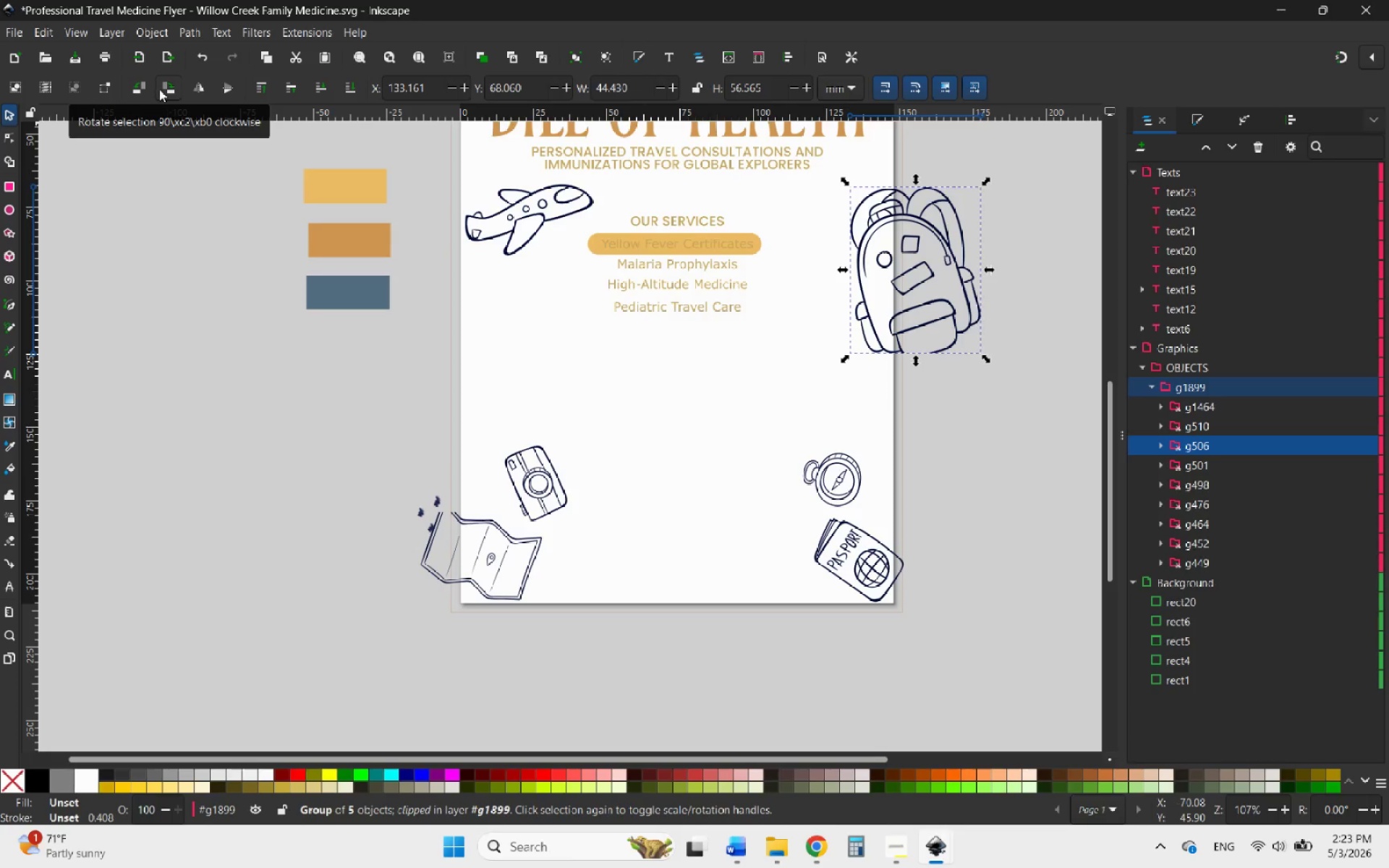 
left_click([199, 90])
 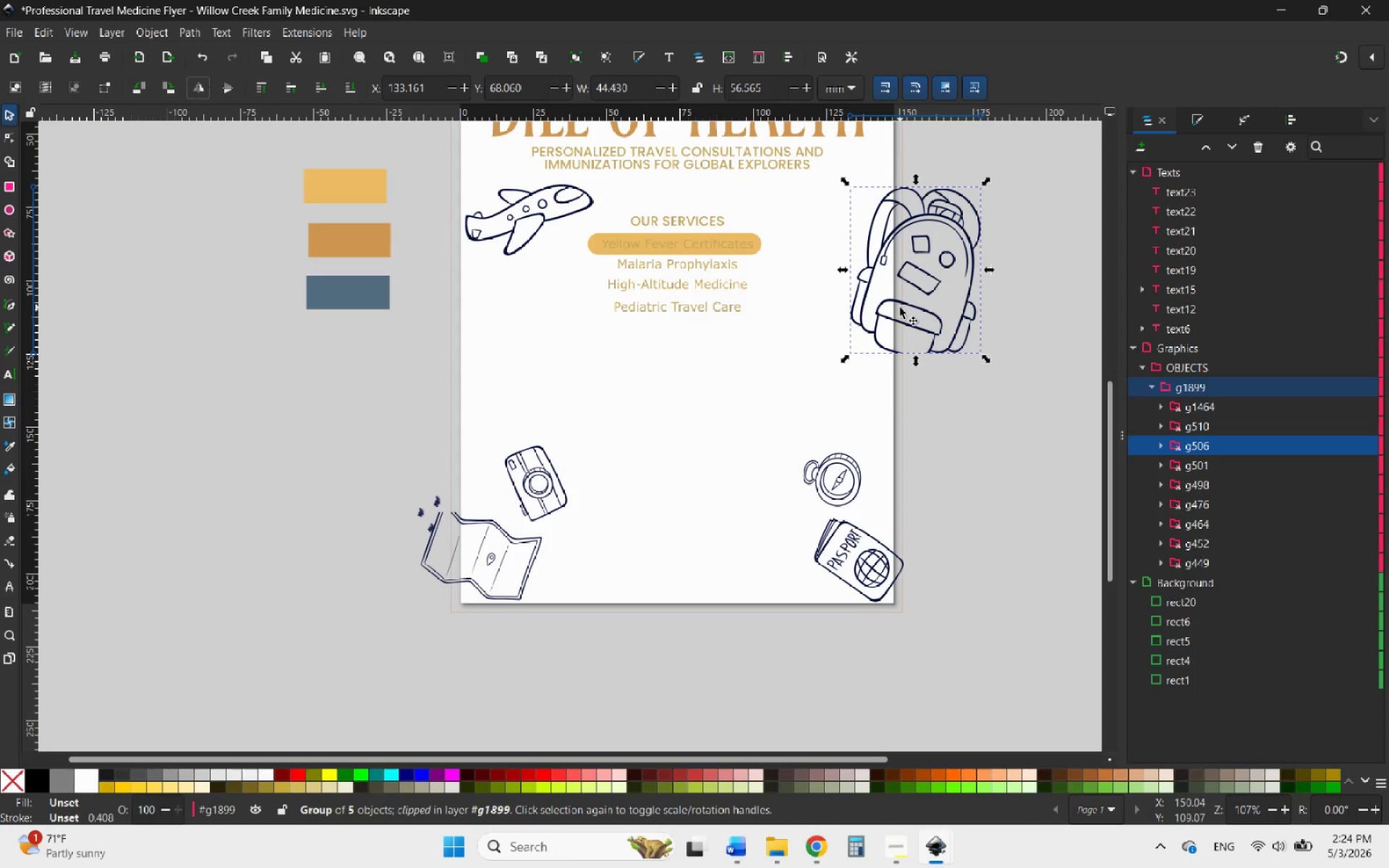 
left_click_drag(start_coordinate=[901, 320], to_coordinate=[914, 320])
 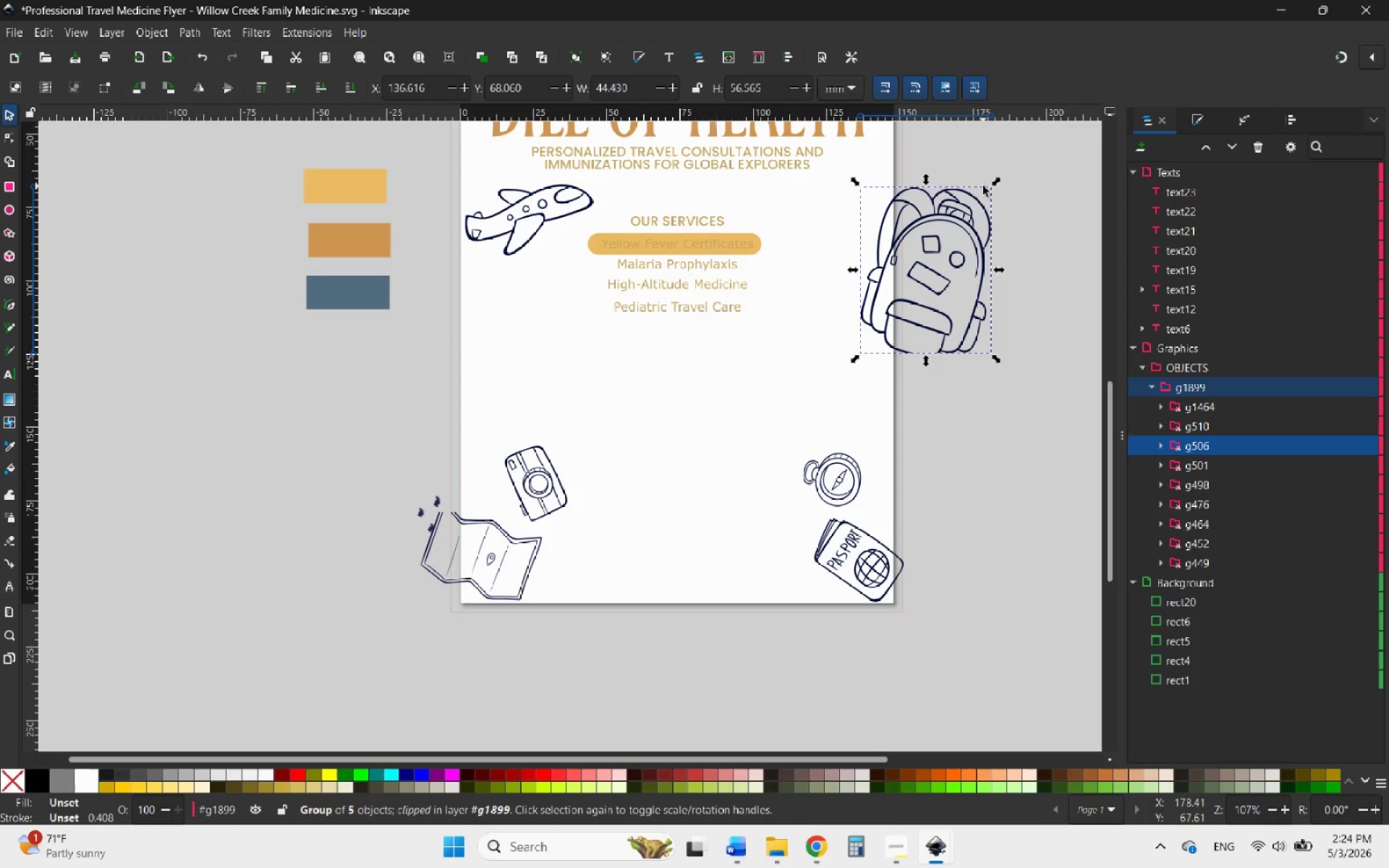 
left_click_drag(start_coordinate=[974, 188], to_coordinate=[907, 239])
 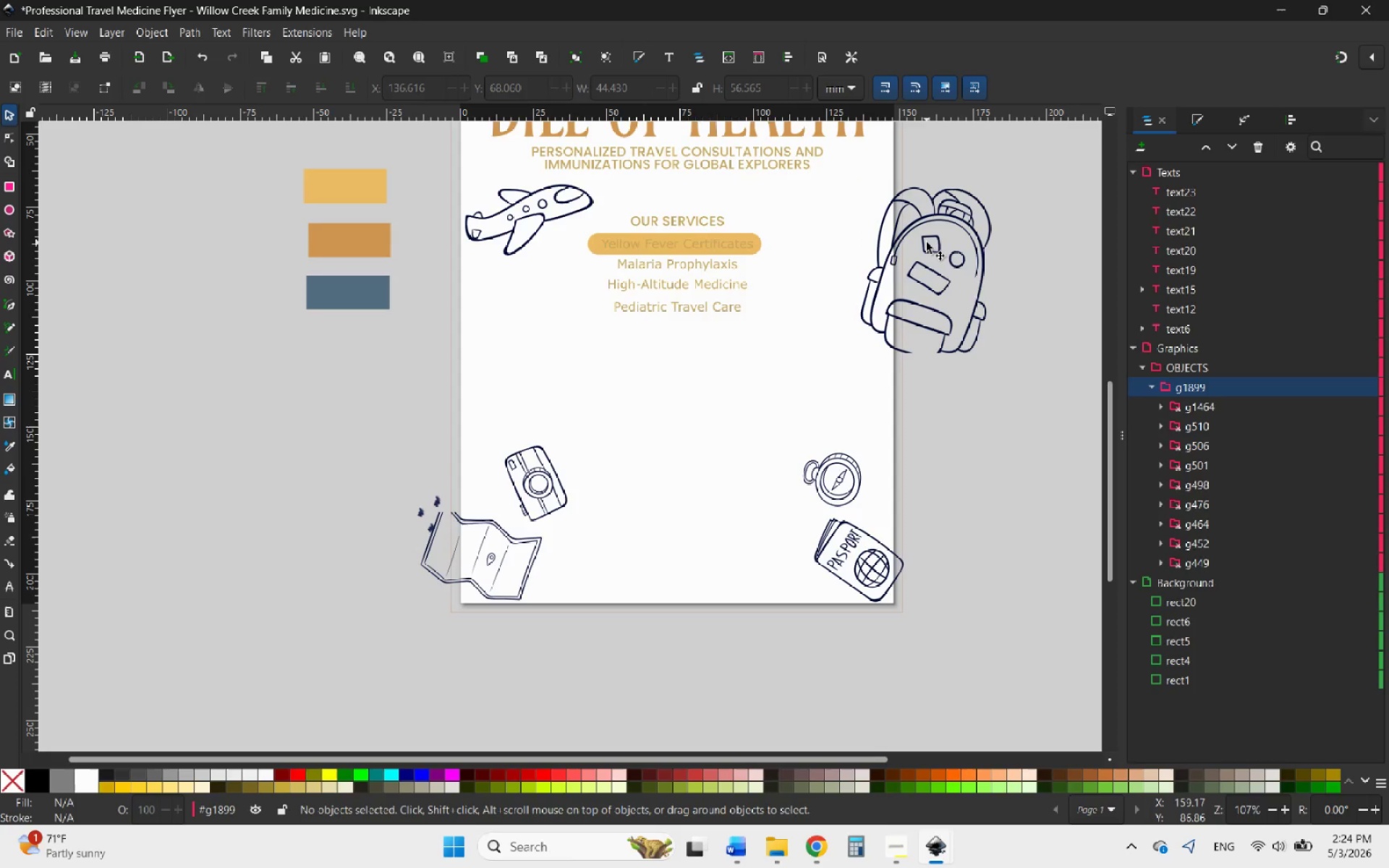 
left_click([927, 242])
 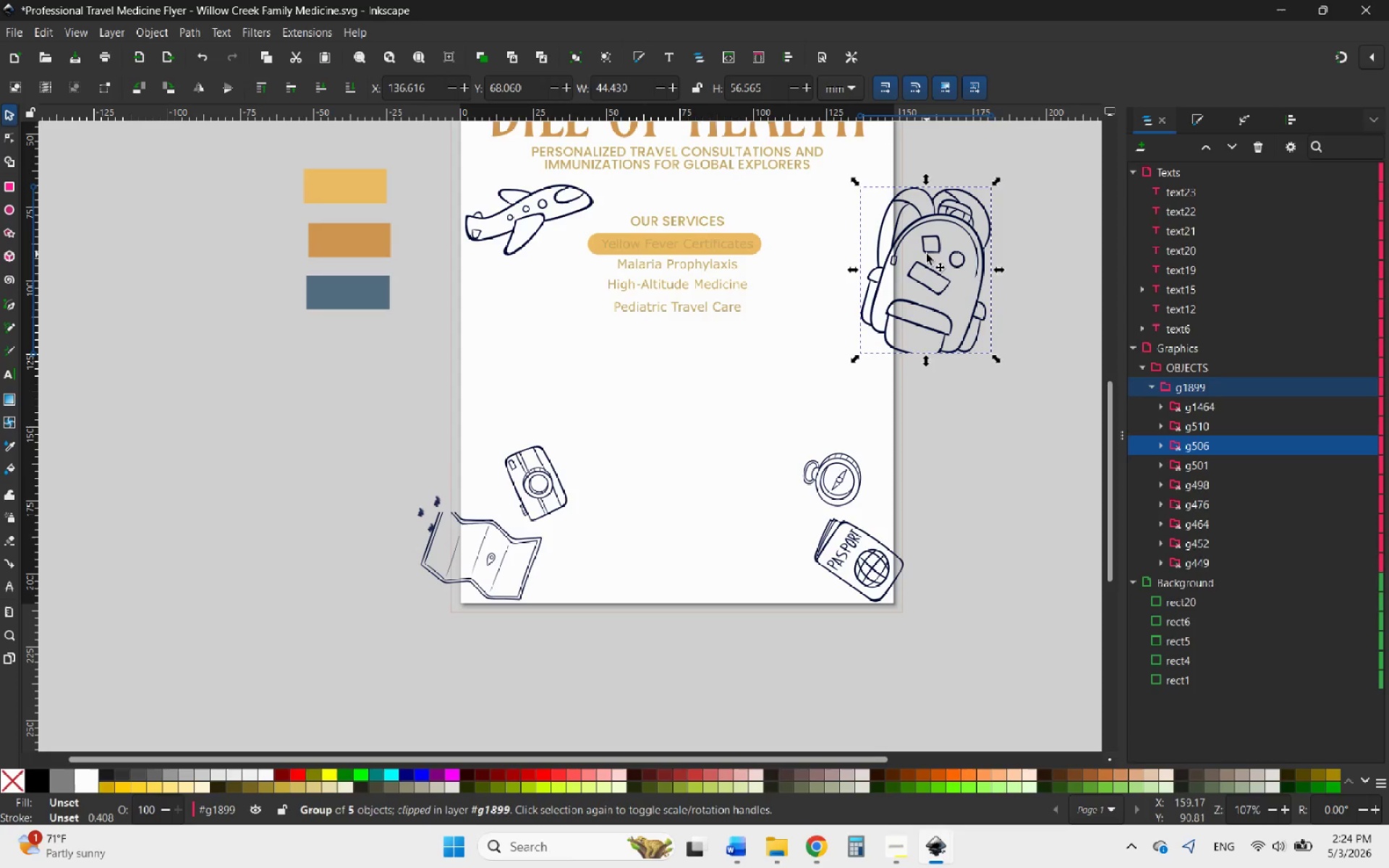 
left_click([927, 254])
 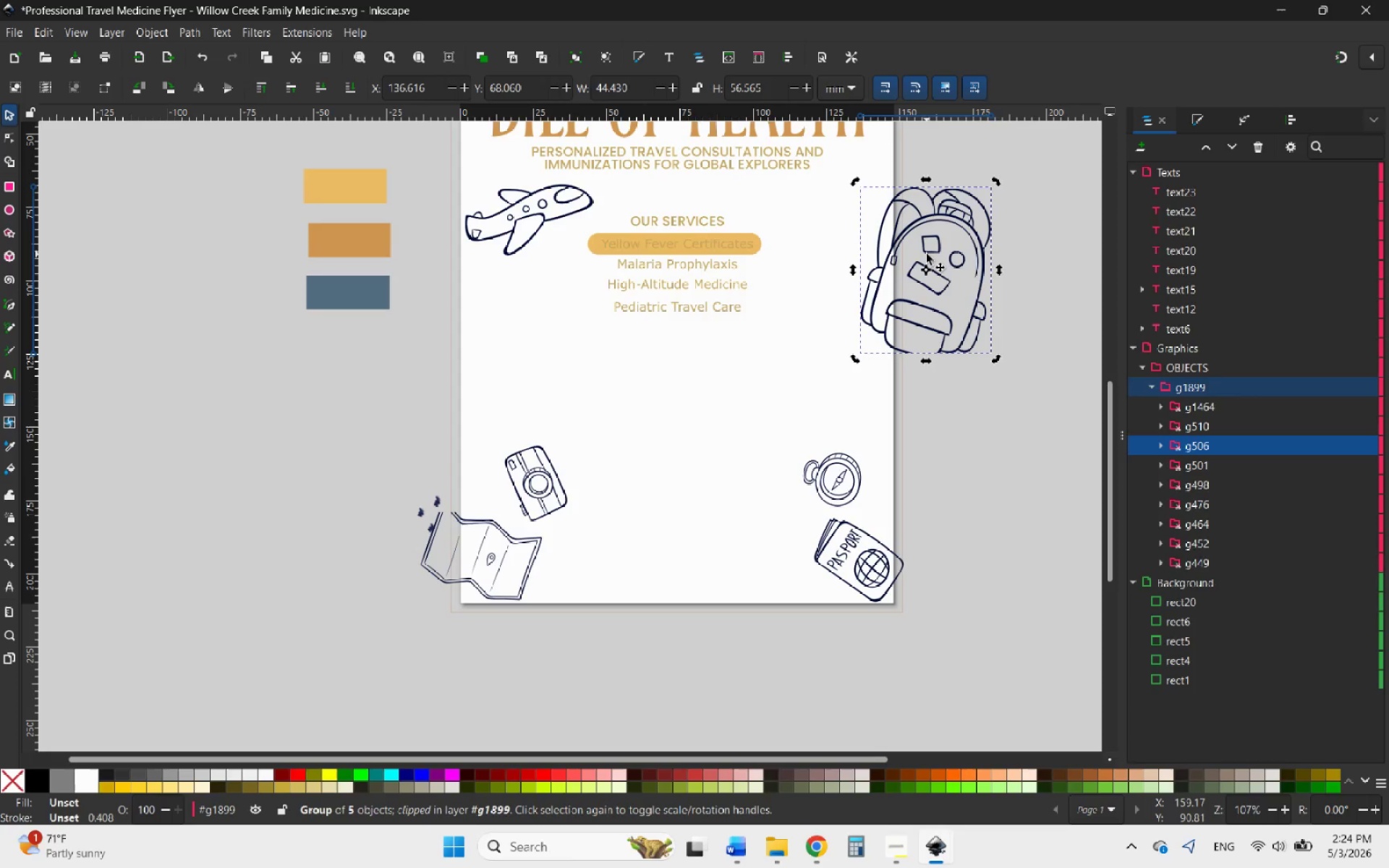 
left_click_drag(start_coordinate=[927, 254], to_coordinate=[833, 537])
 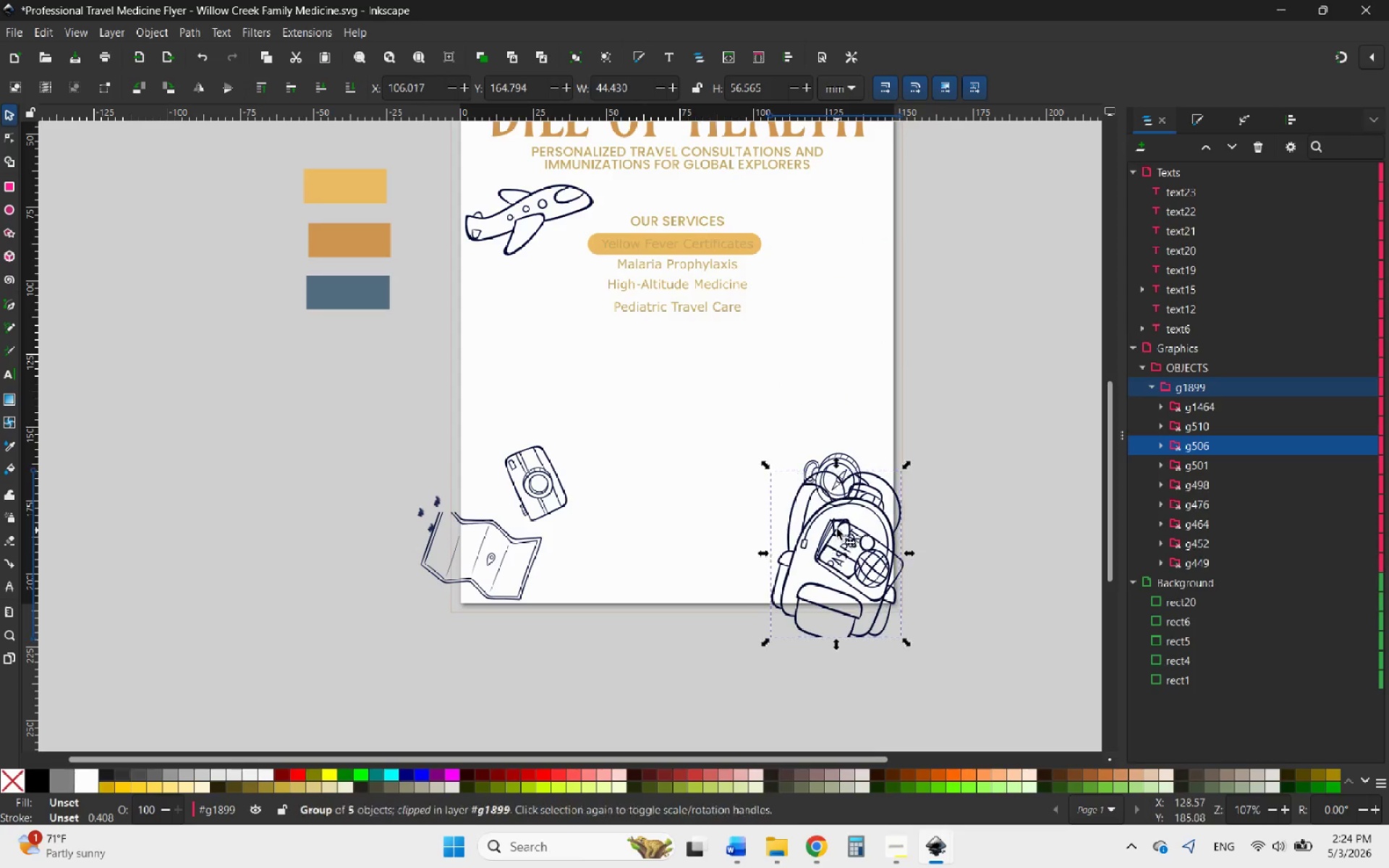 
left_click_drag(start_coordinate=[837, 530], to_coordinate=[837, 516])
 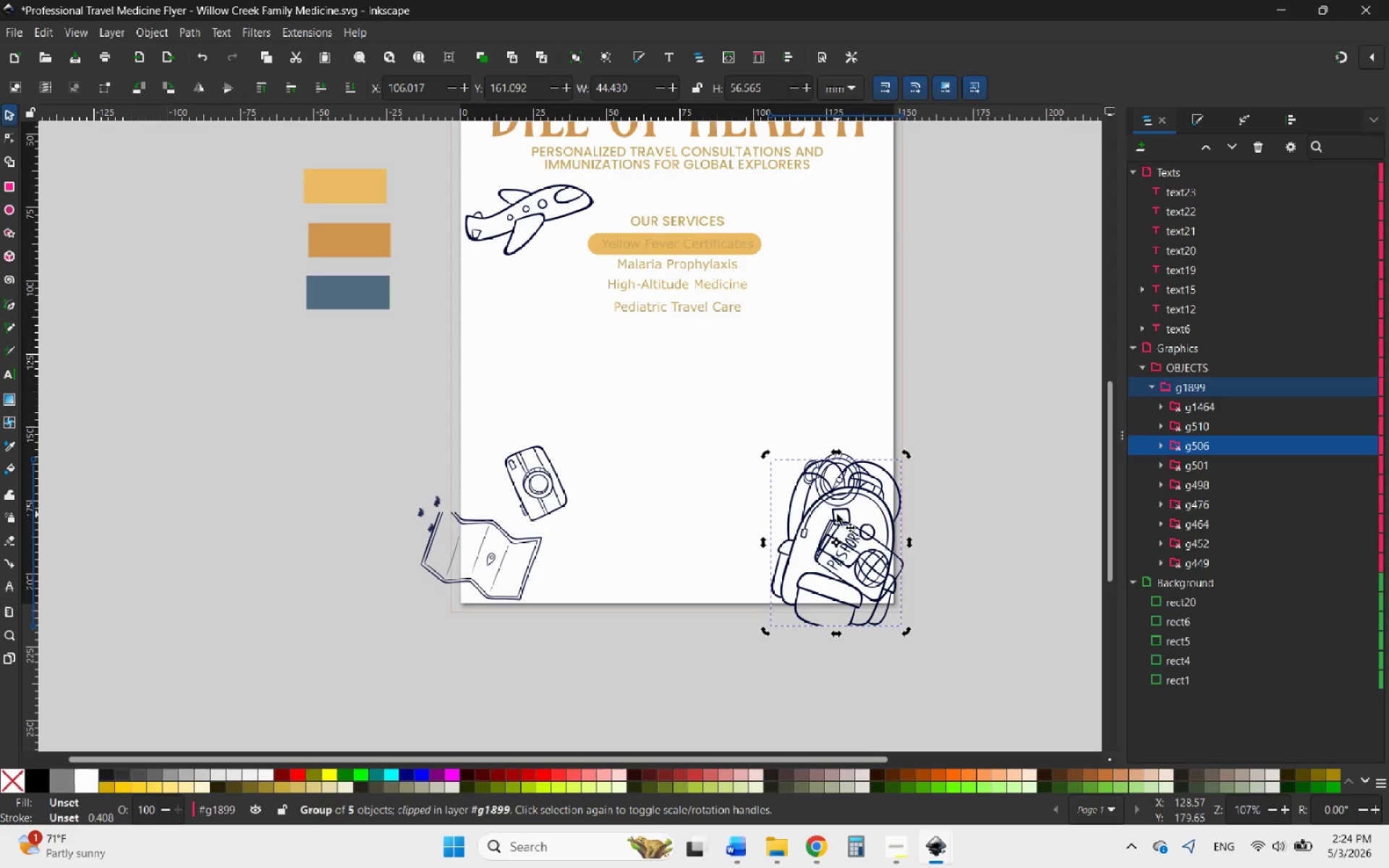 
left_click_drag(start_coordinate=[837, 514], to_coordinate=[835, 491])
 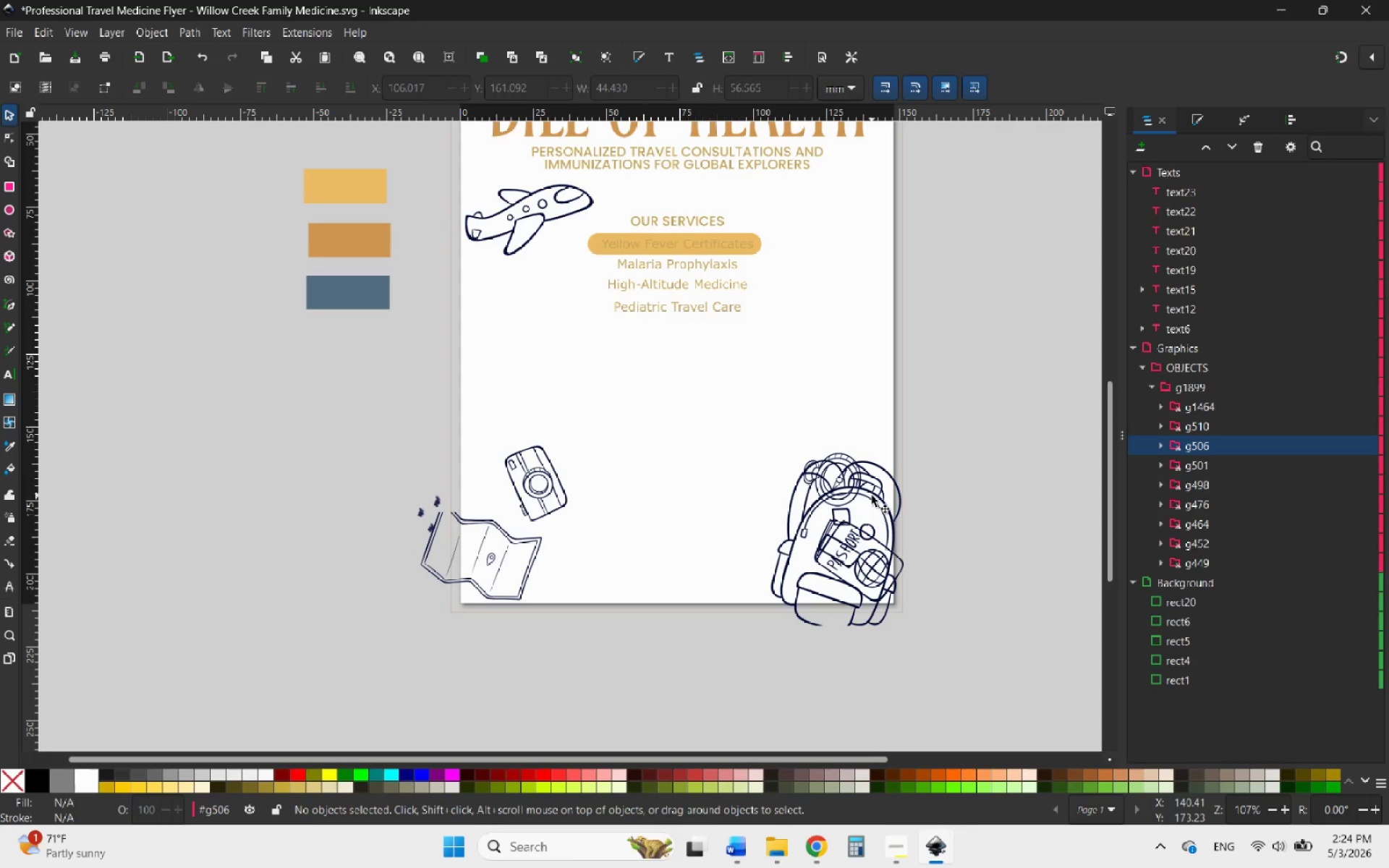 
left_click([872, 495])
 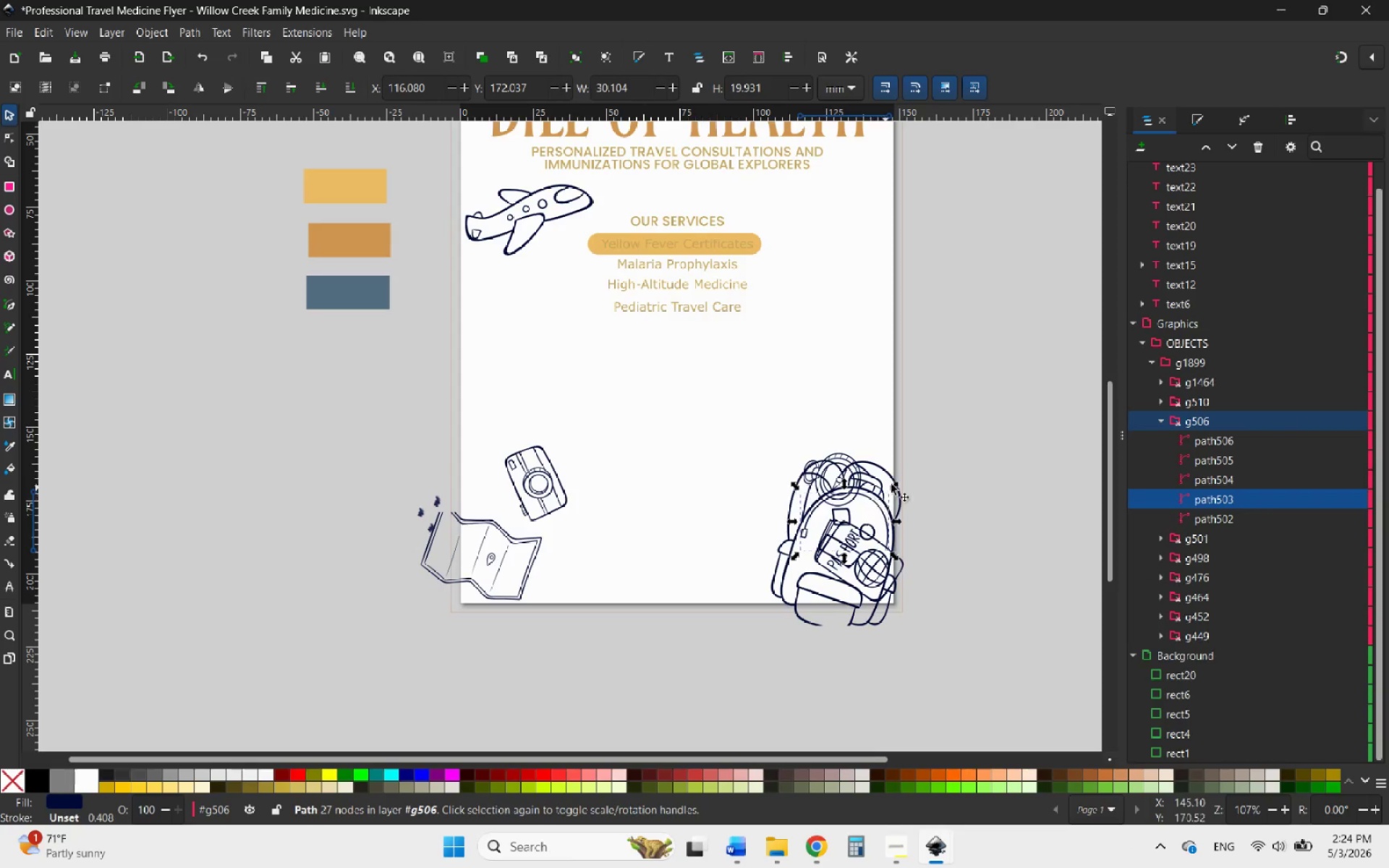 
left_click([935, 446])
 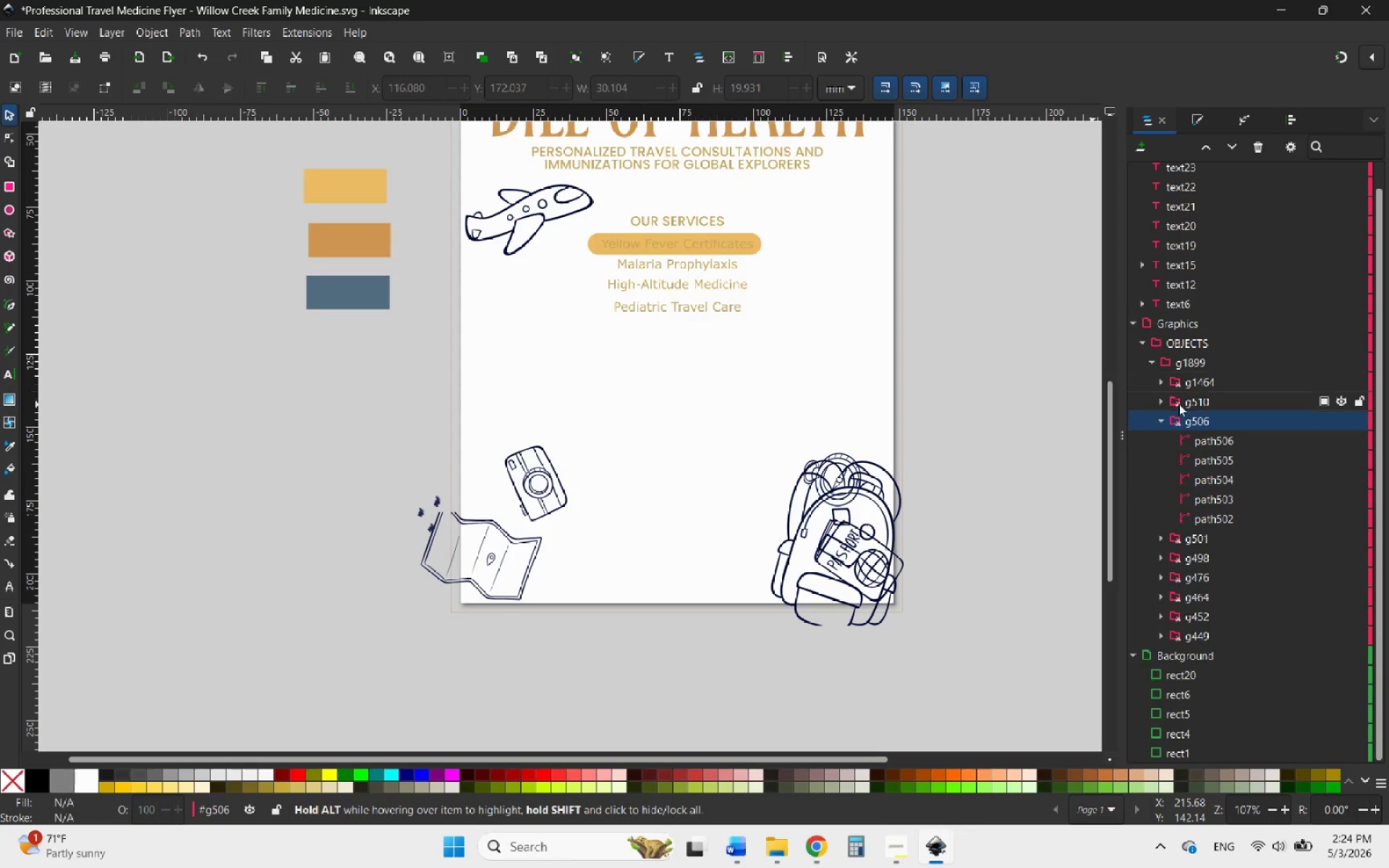 
left_click([1161, 418])
 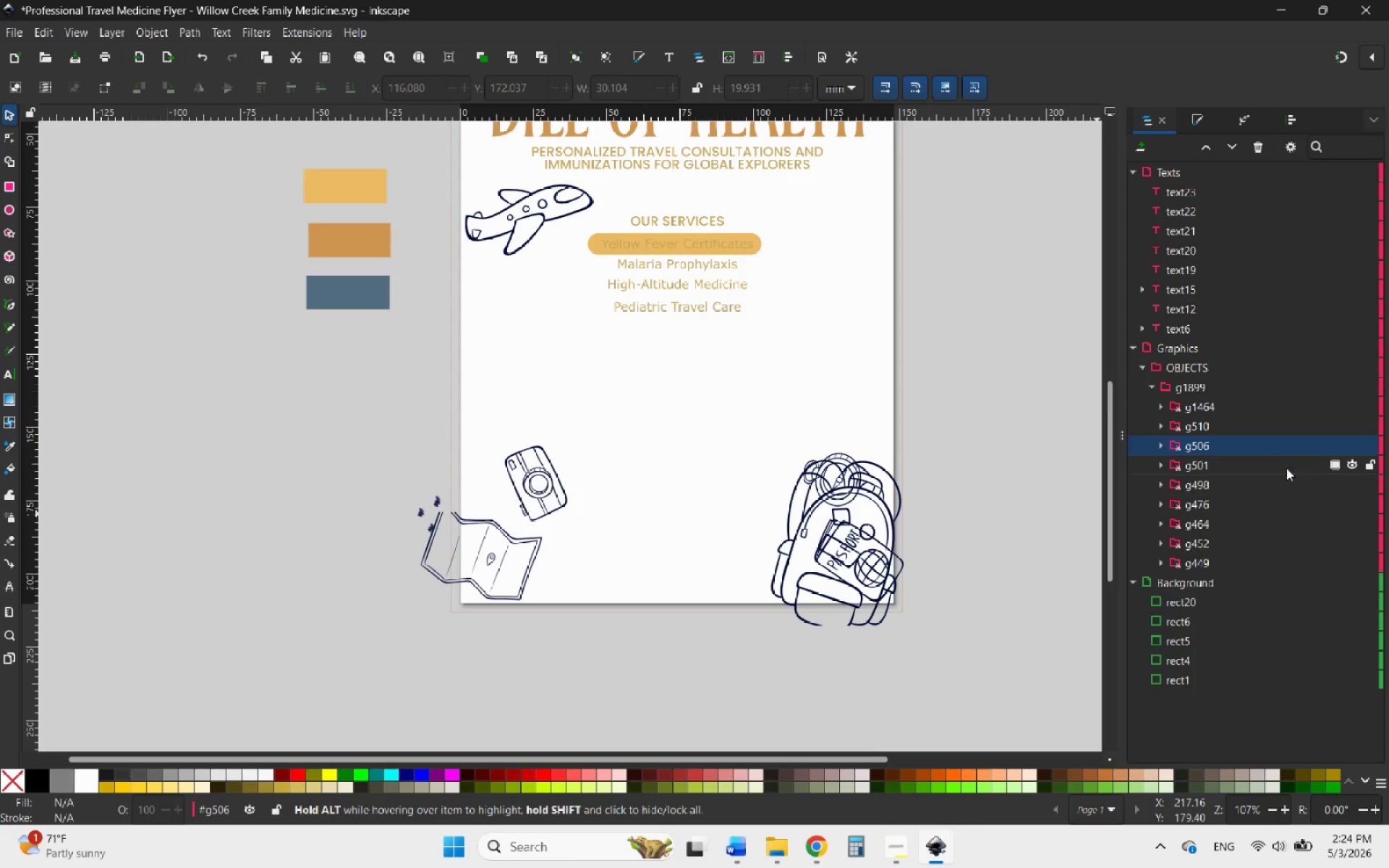 
left_click([1250, 442])
 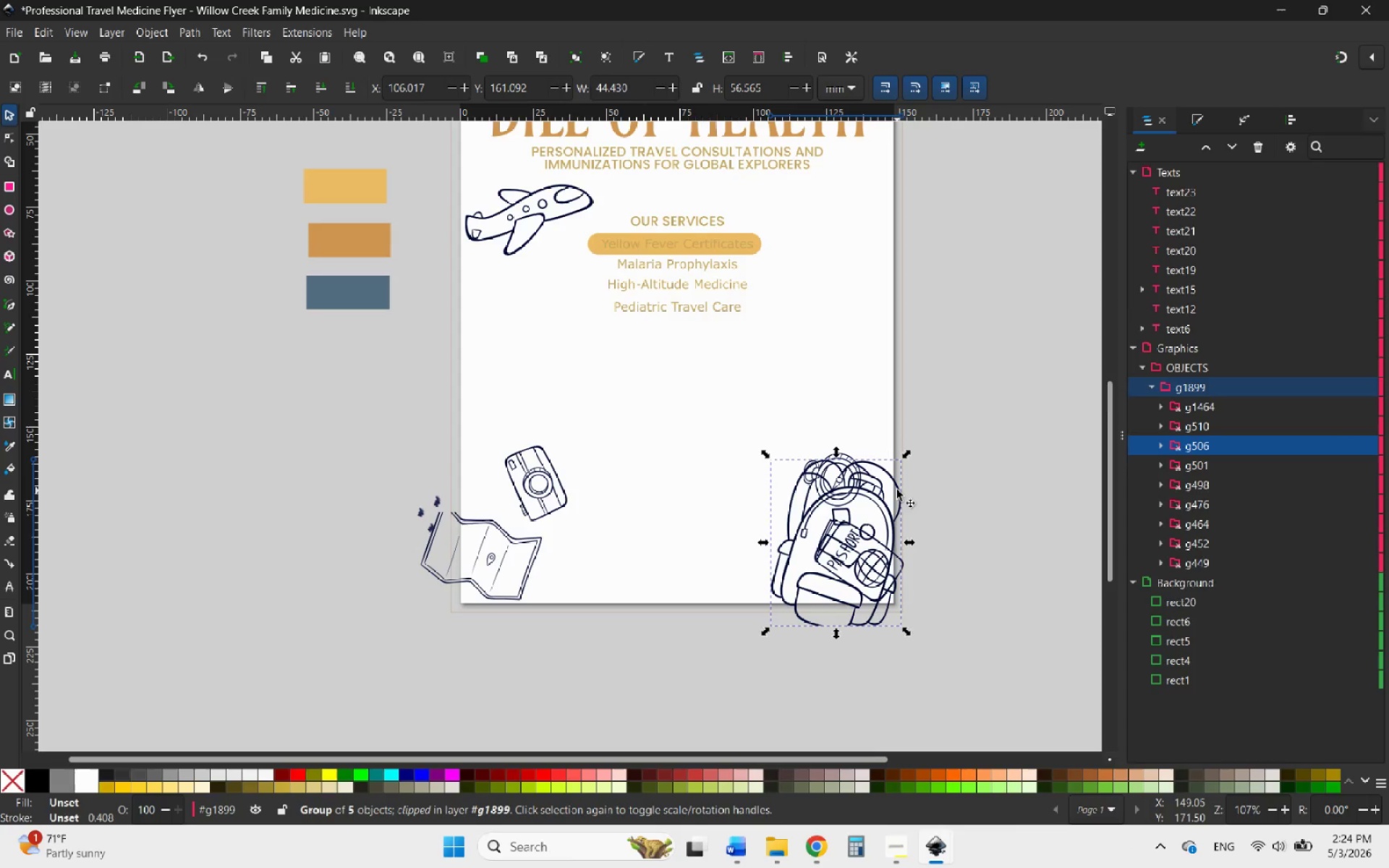 
left_click_drag(start_coordinate=[897, 483], to_coordinate=[771, 477])
 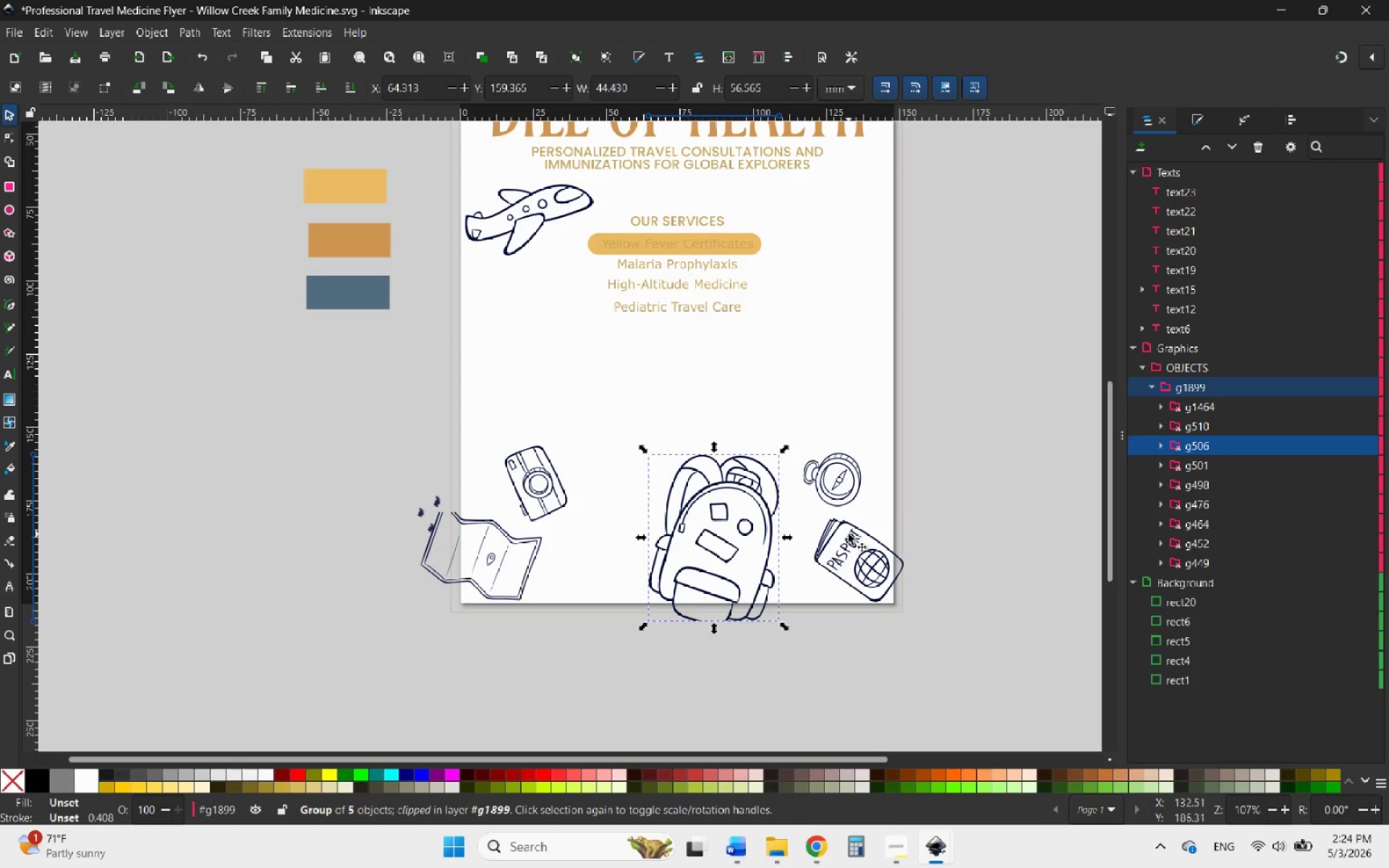 
left_click_drag(start_coordinate=[849, 534], to_coordinate=[853, 194])
 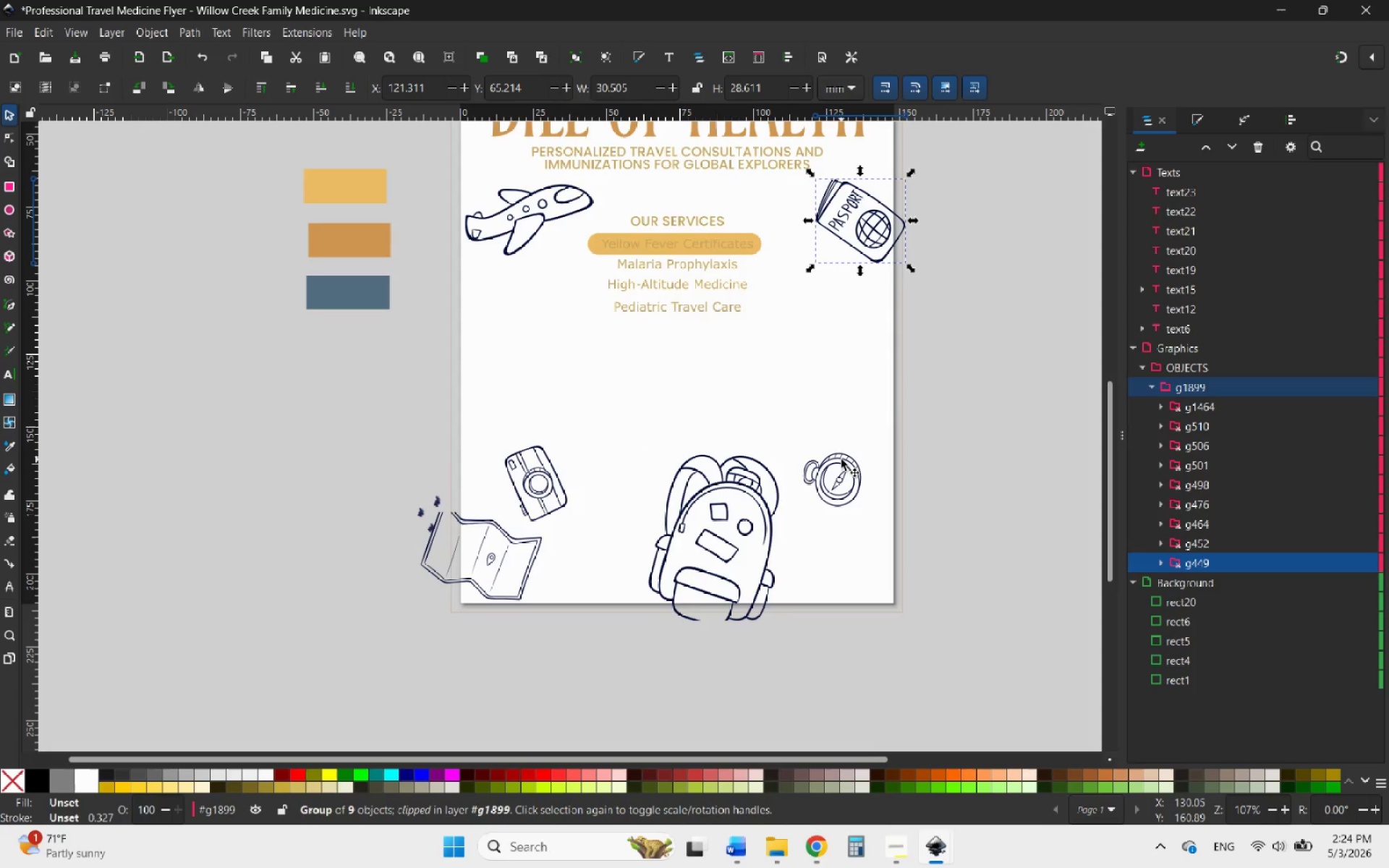 
left_click_drag(start_coordinate=[841, 459], to_coordinate=[484, 451])
 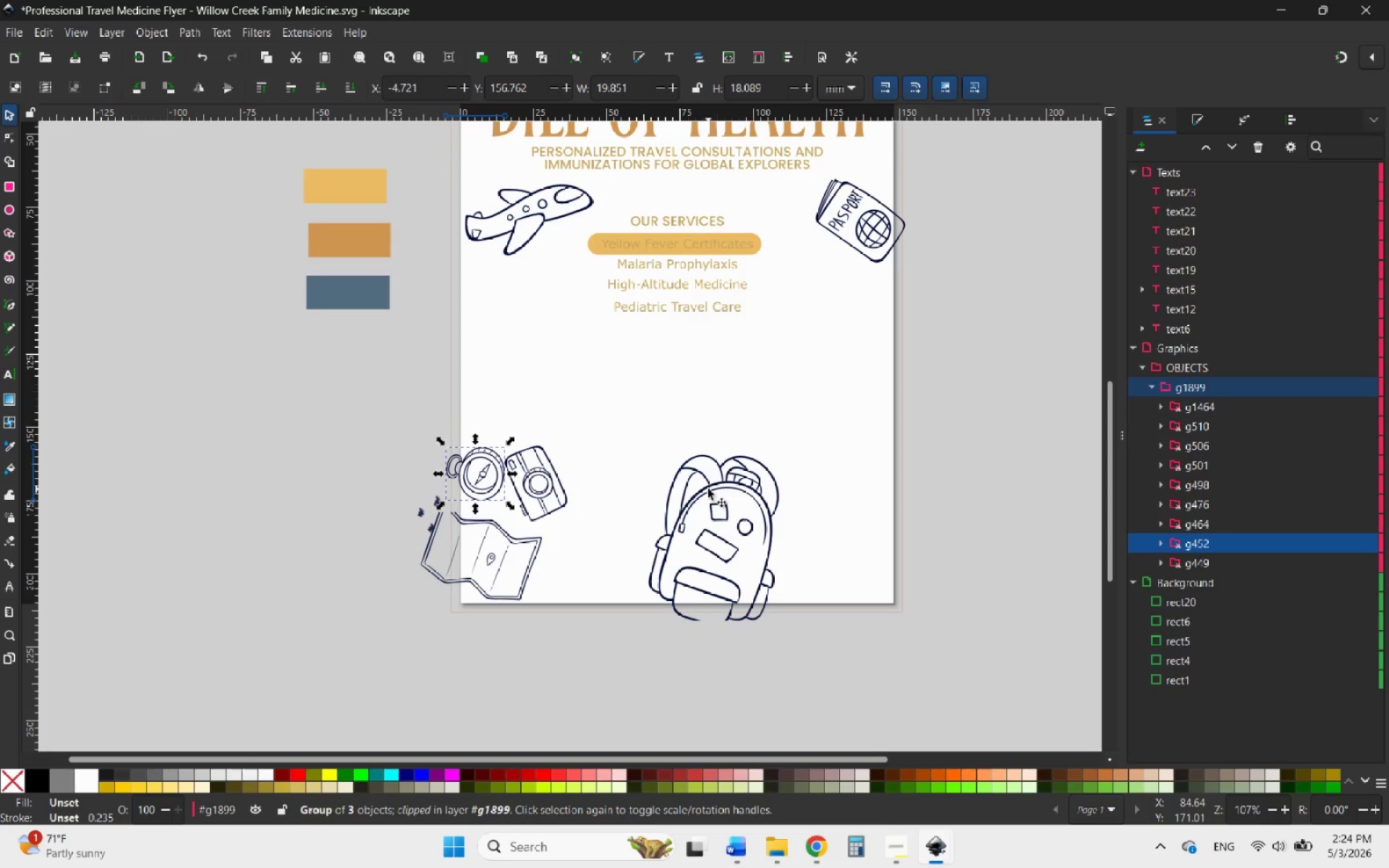 
left_click([708, 489])
 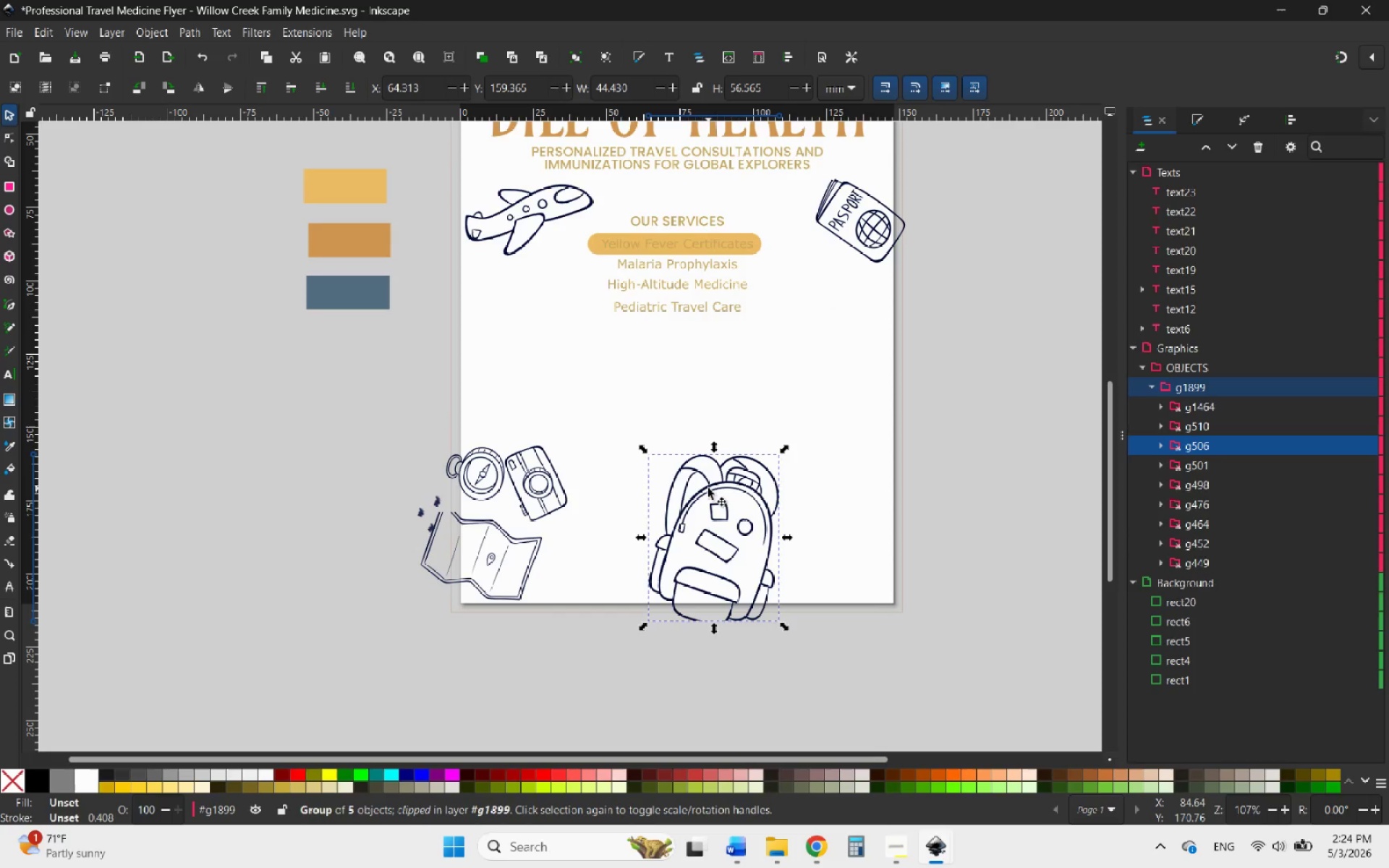 
left_click_drag(start_coordinate=[708, 488], to_coordinate=[845, 493])
 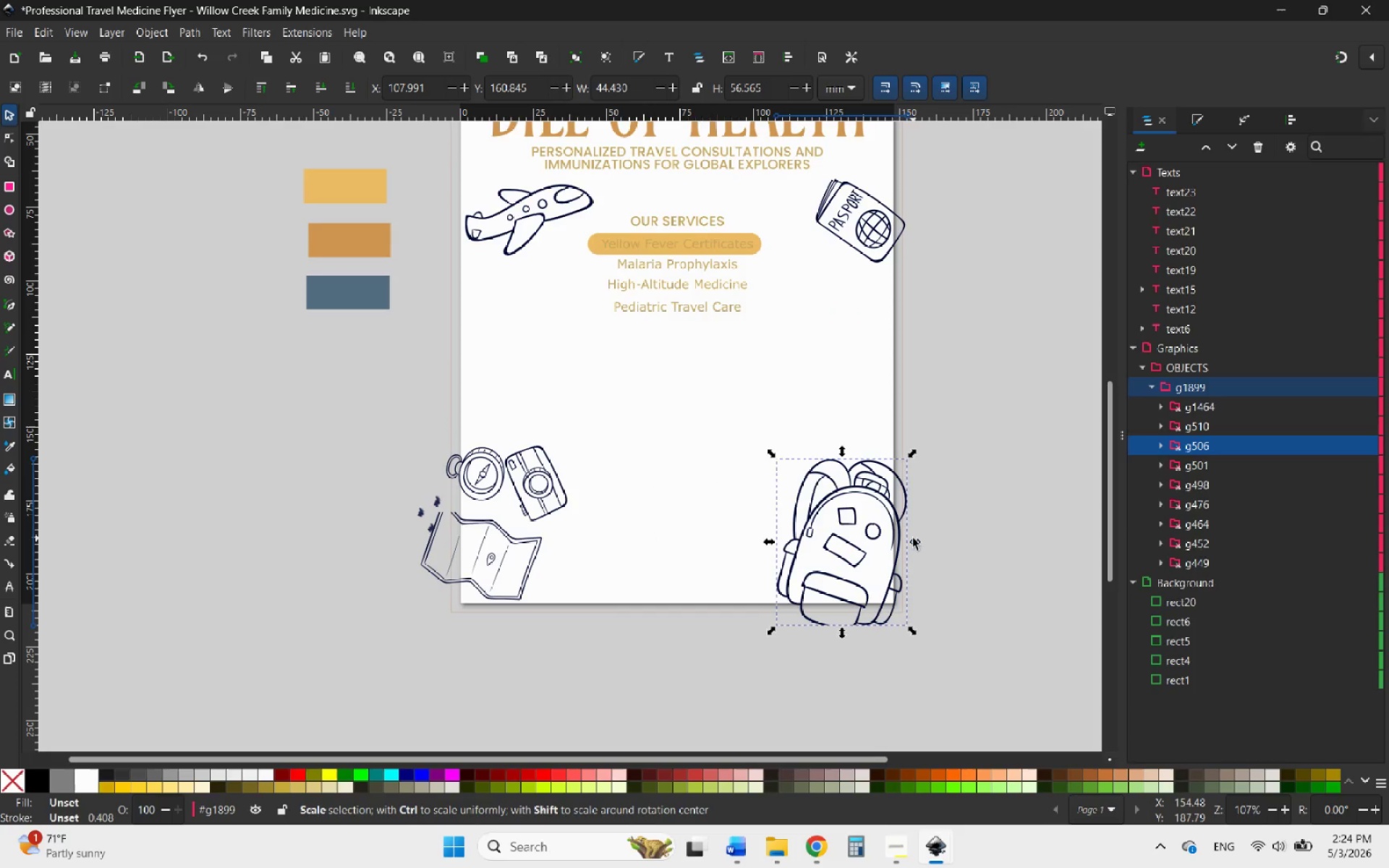 
left_click([978, 536])
 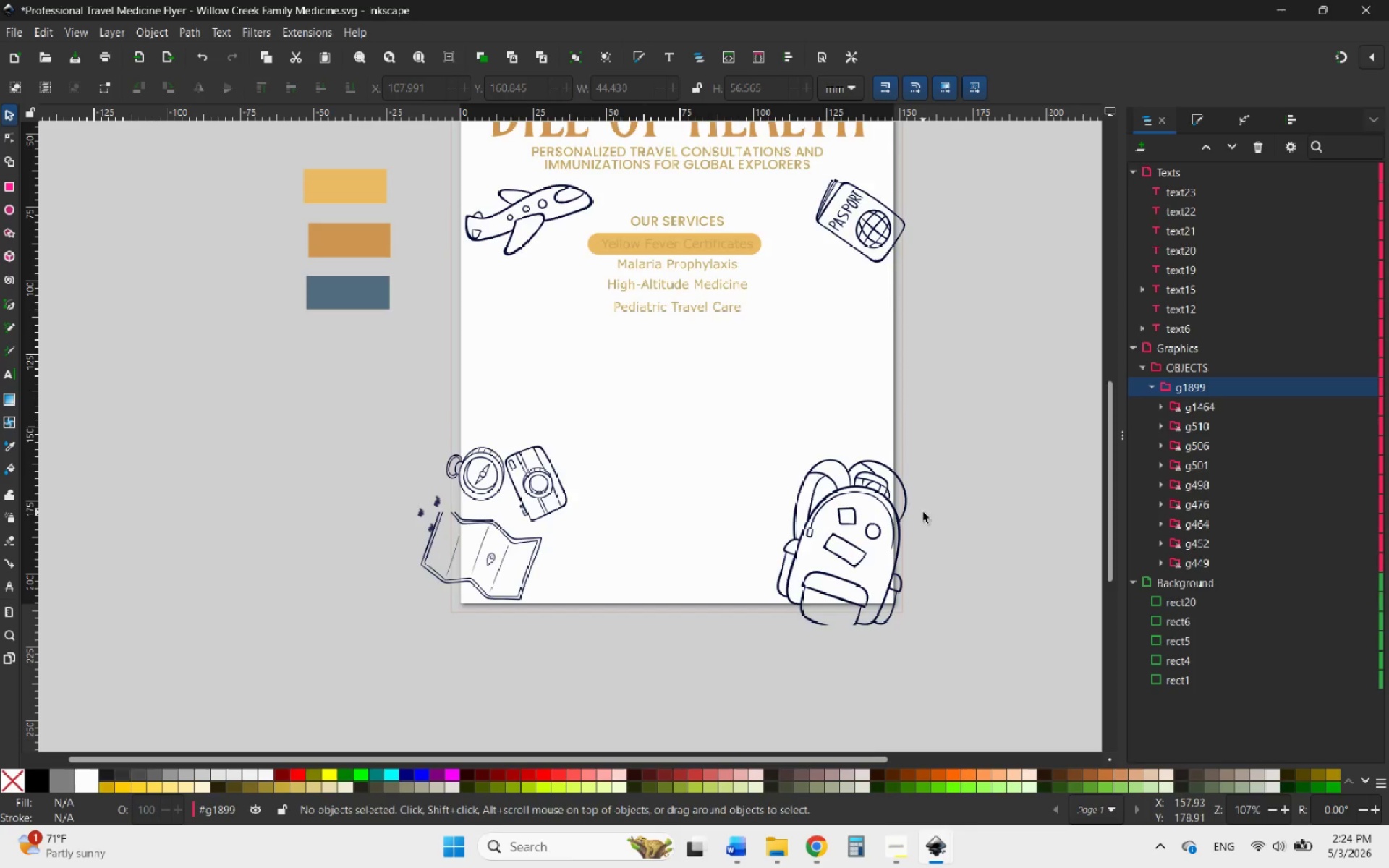 
scroll: coordinate [921, 512], scroll_direction: up, amount: 4.0
 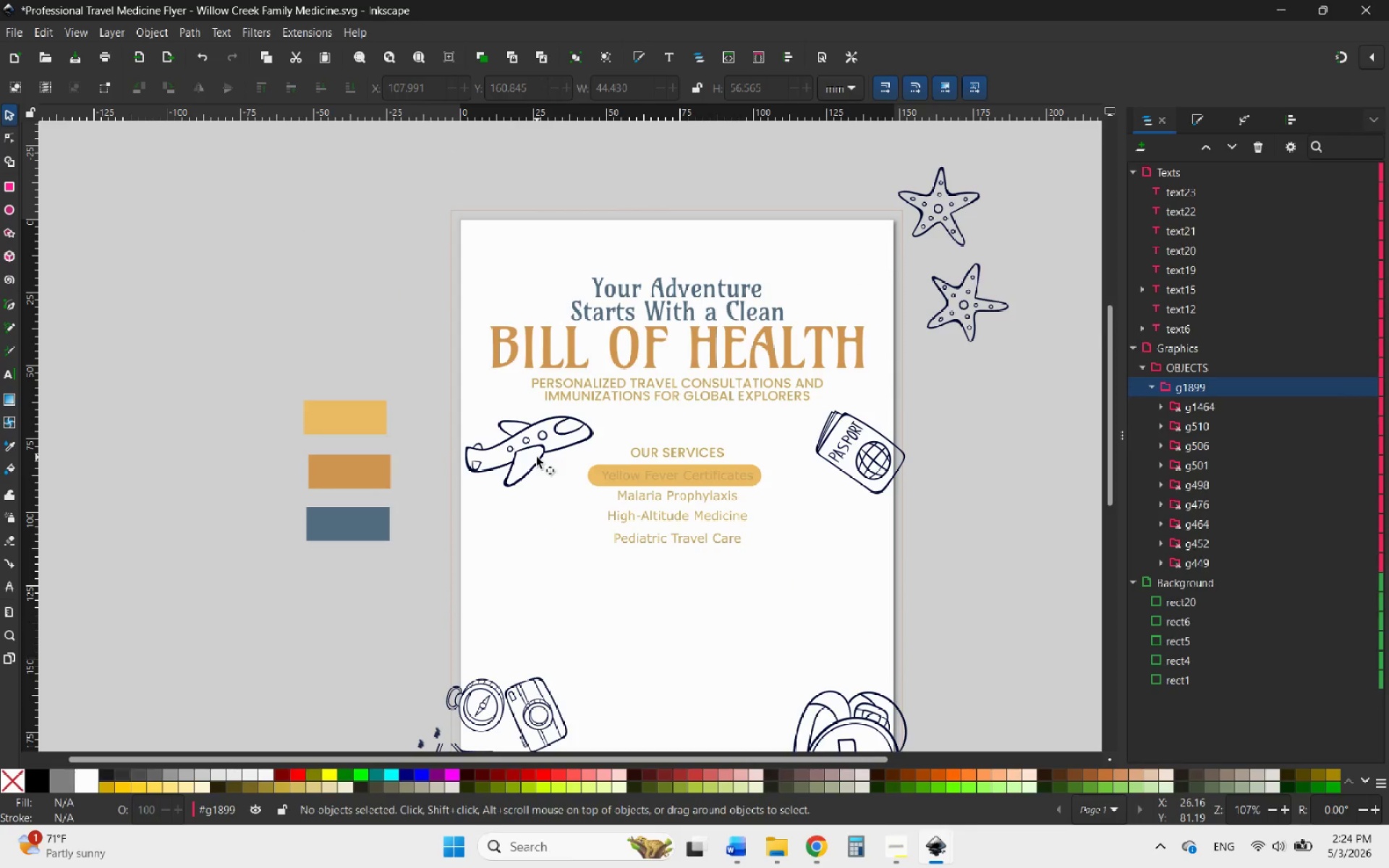 
left_click([537, 457])
 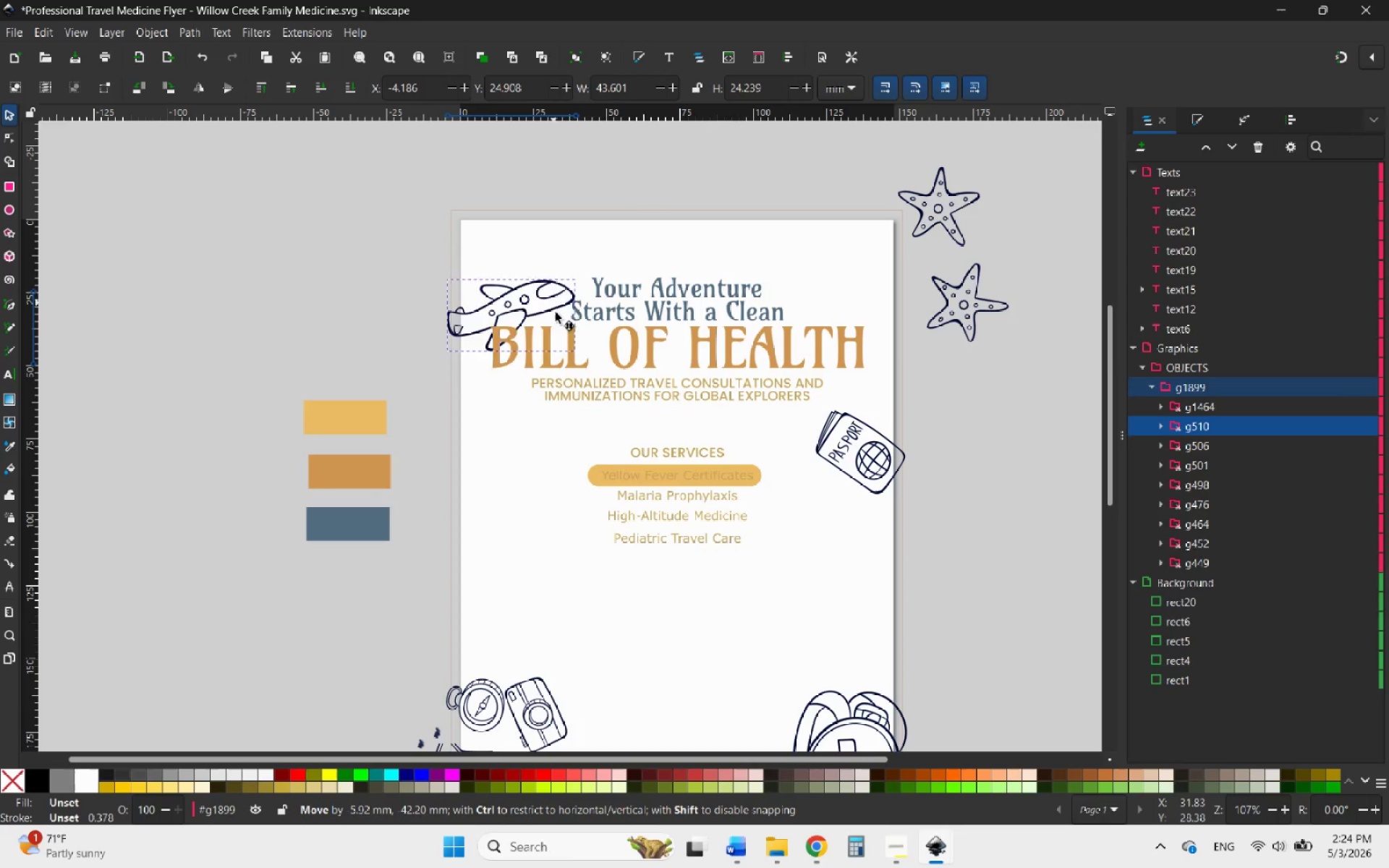 
wait(8.66)
 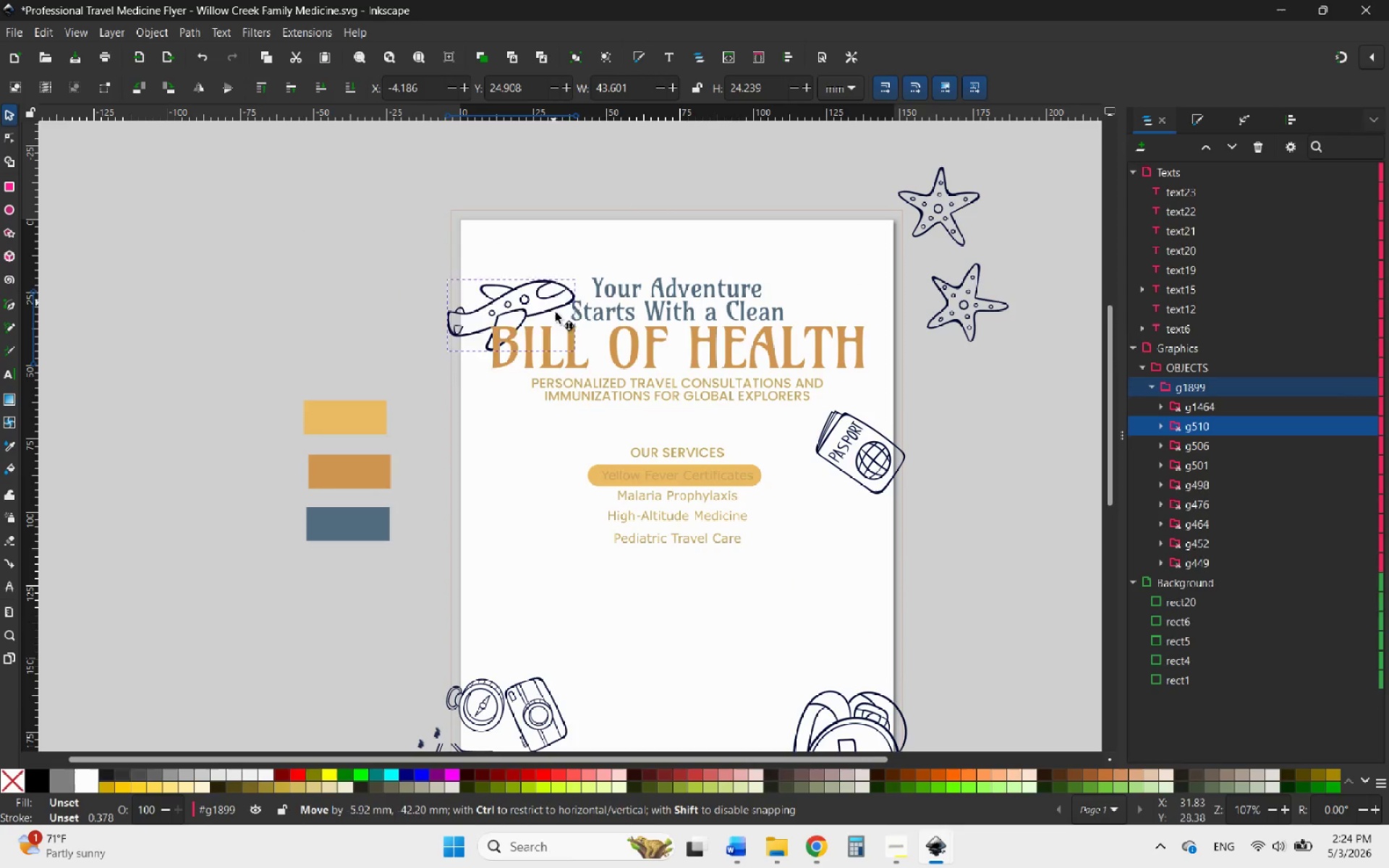 
left_click_drag(start_coordinate=[601, 410], to_coordinate=[619, 405])
 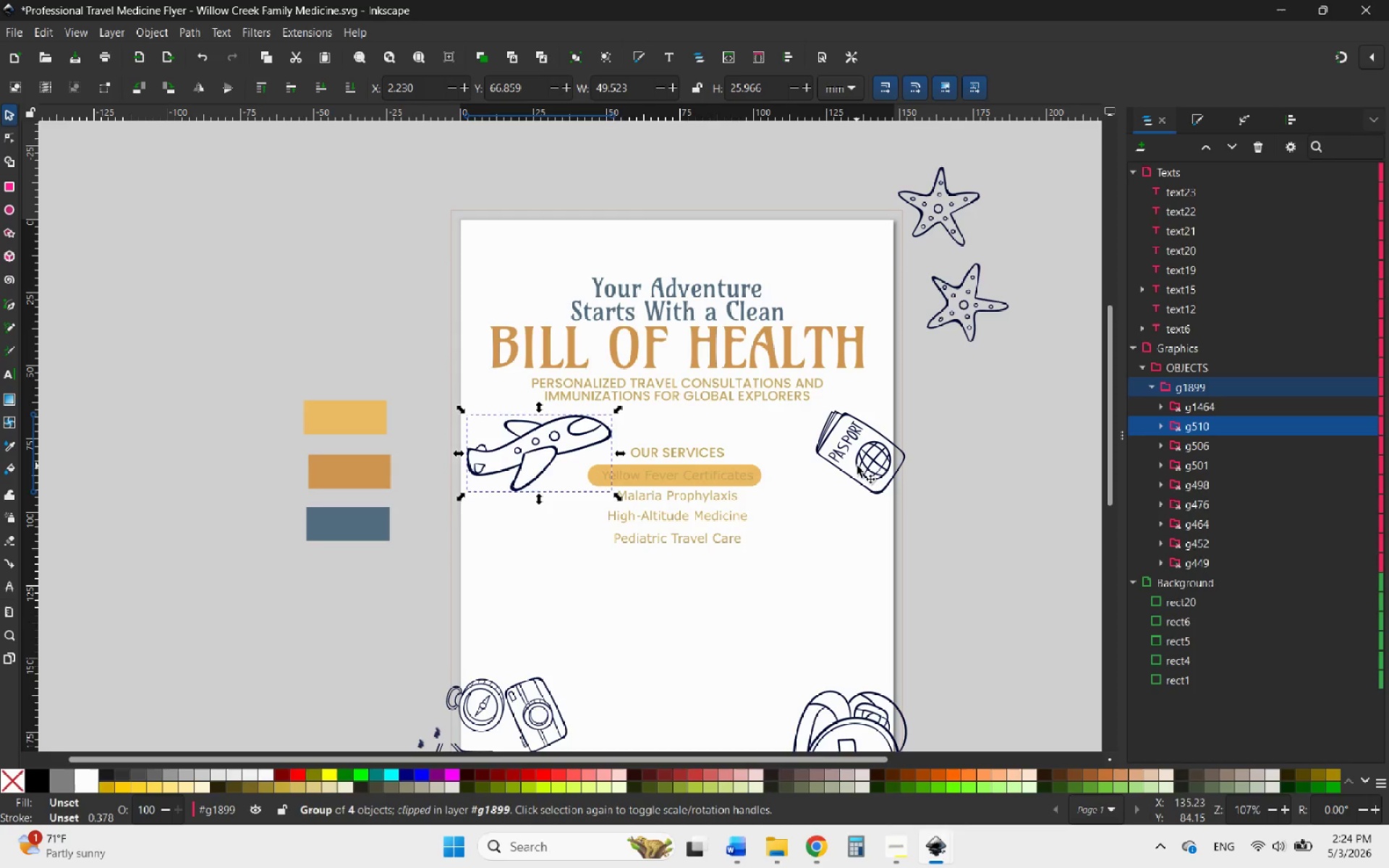 
left_click_drag(start_coordinate=[857, 466], to_coordinate=[851, 276])
 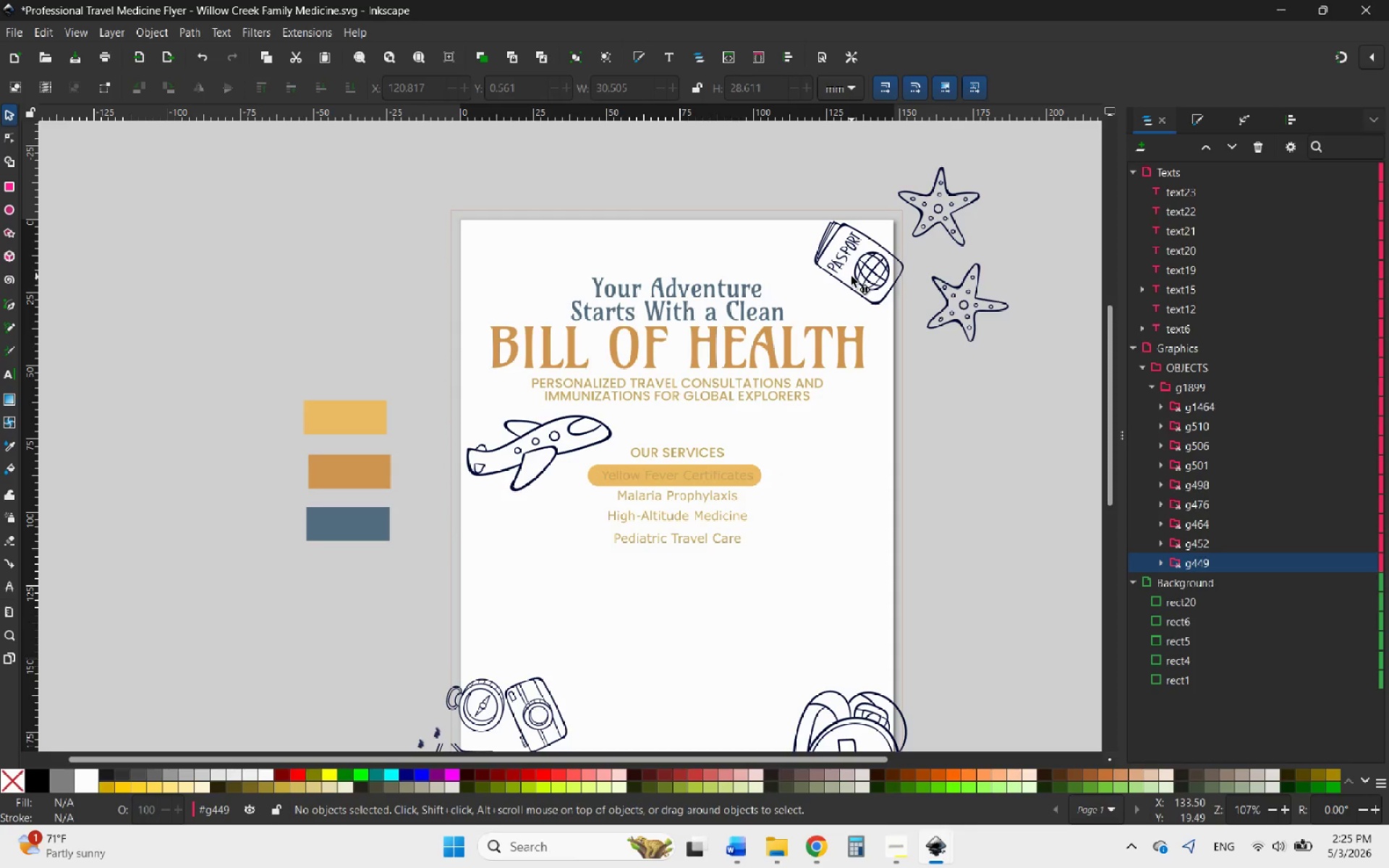 
left_click([851, 276])
 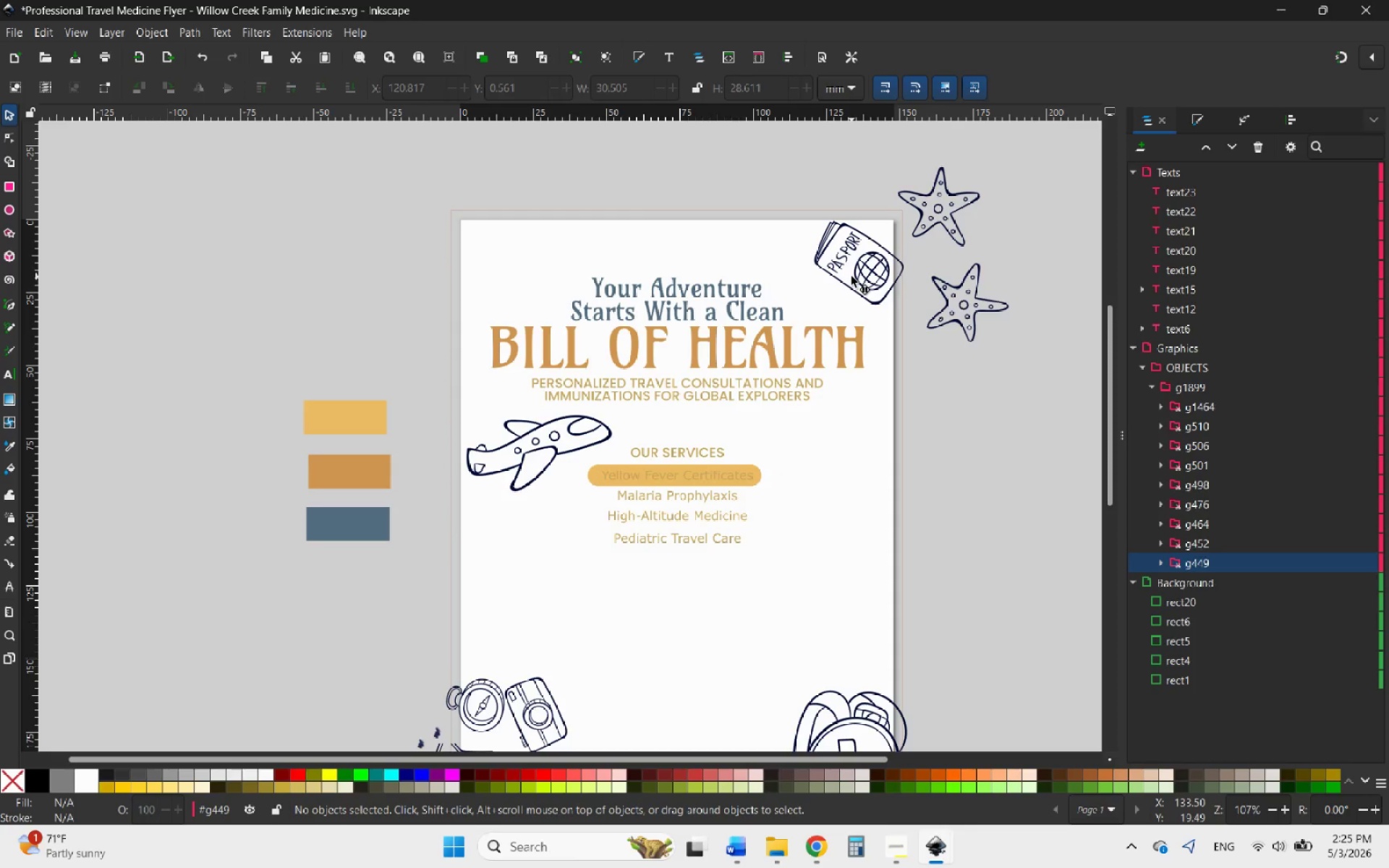 
double_click([851, 276])
 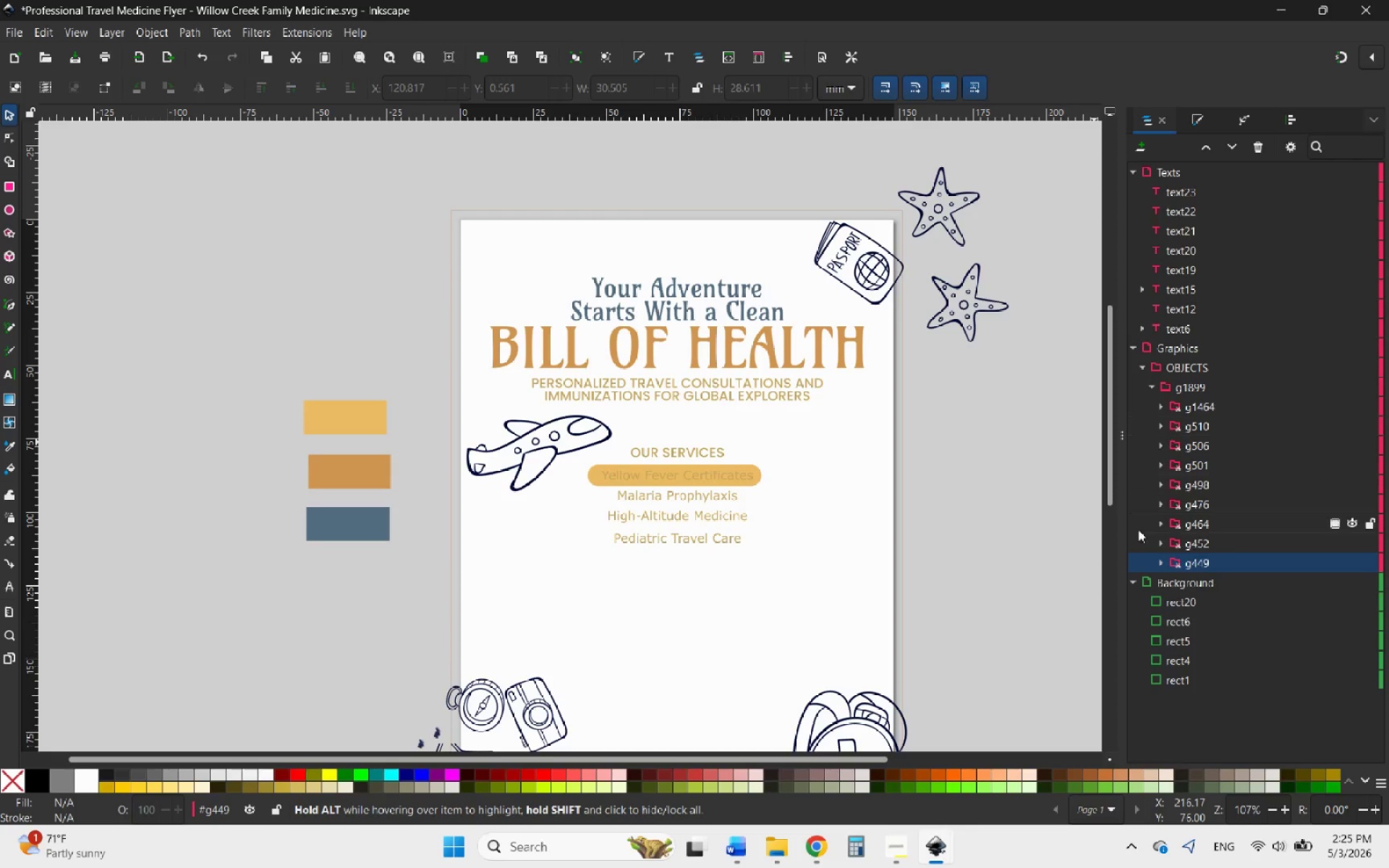 
left_click_drag(start_coordinate=[878, 258], to_coordinate=[893, 315])
 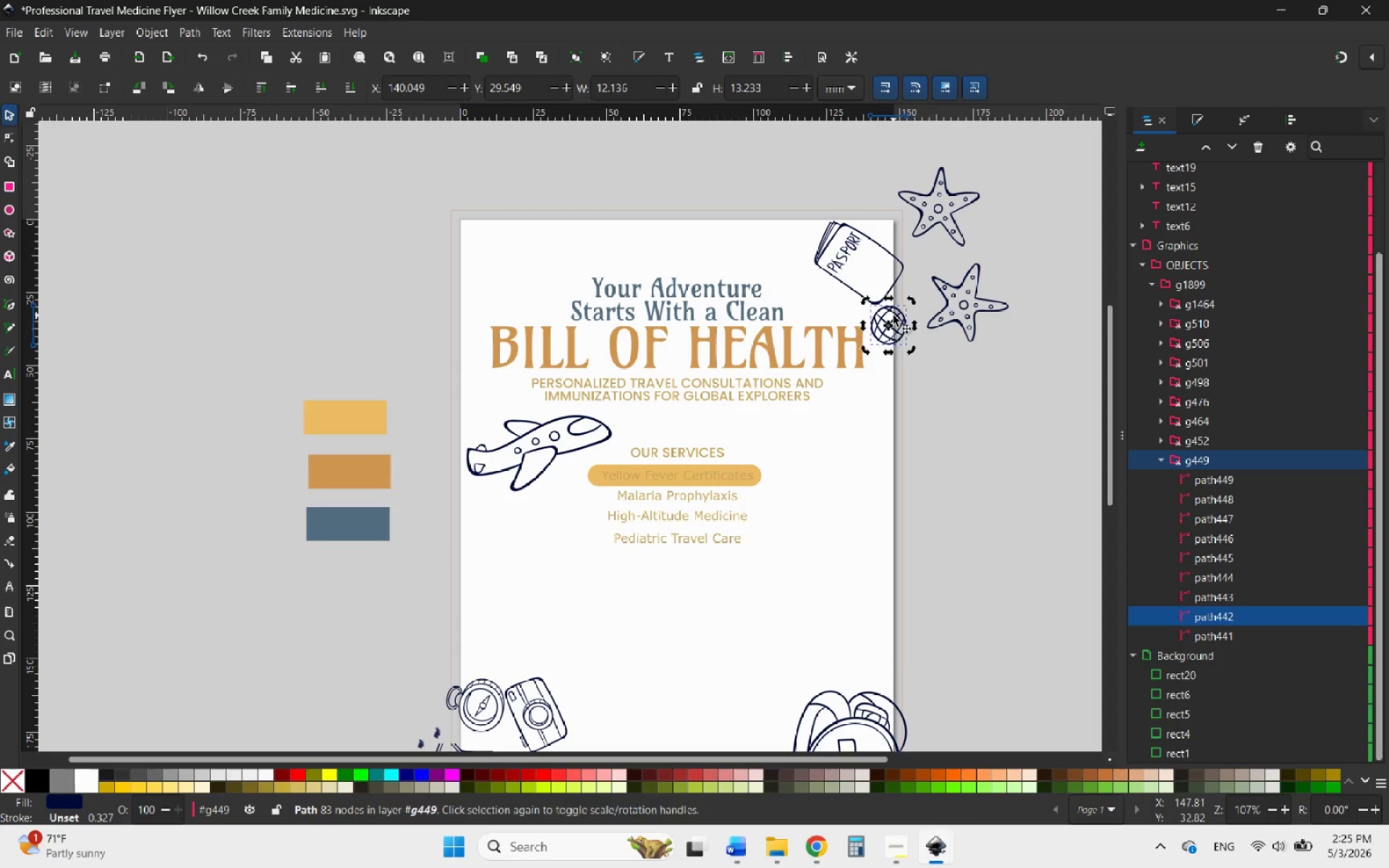 
key(Control+ControlLeft)
 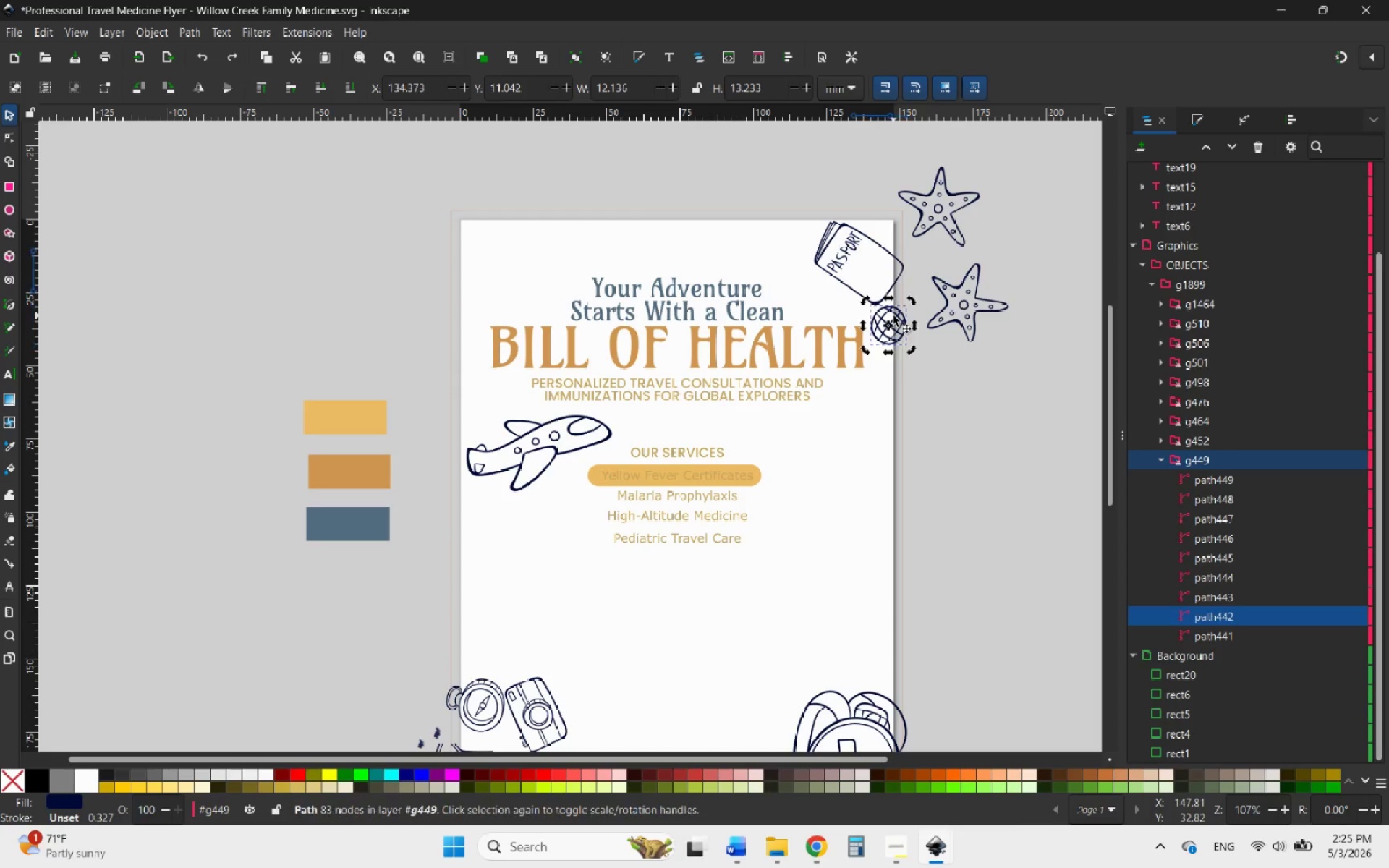 
key(Control+Z)
 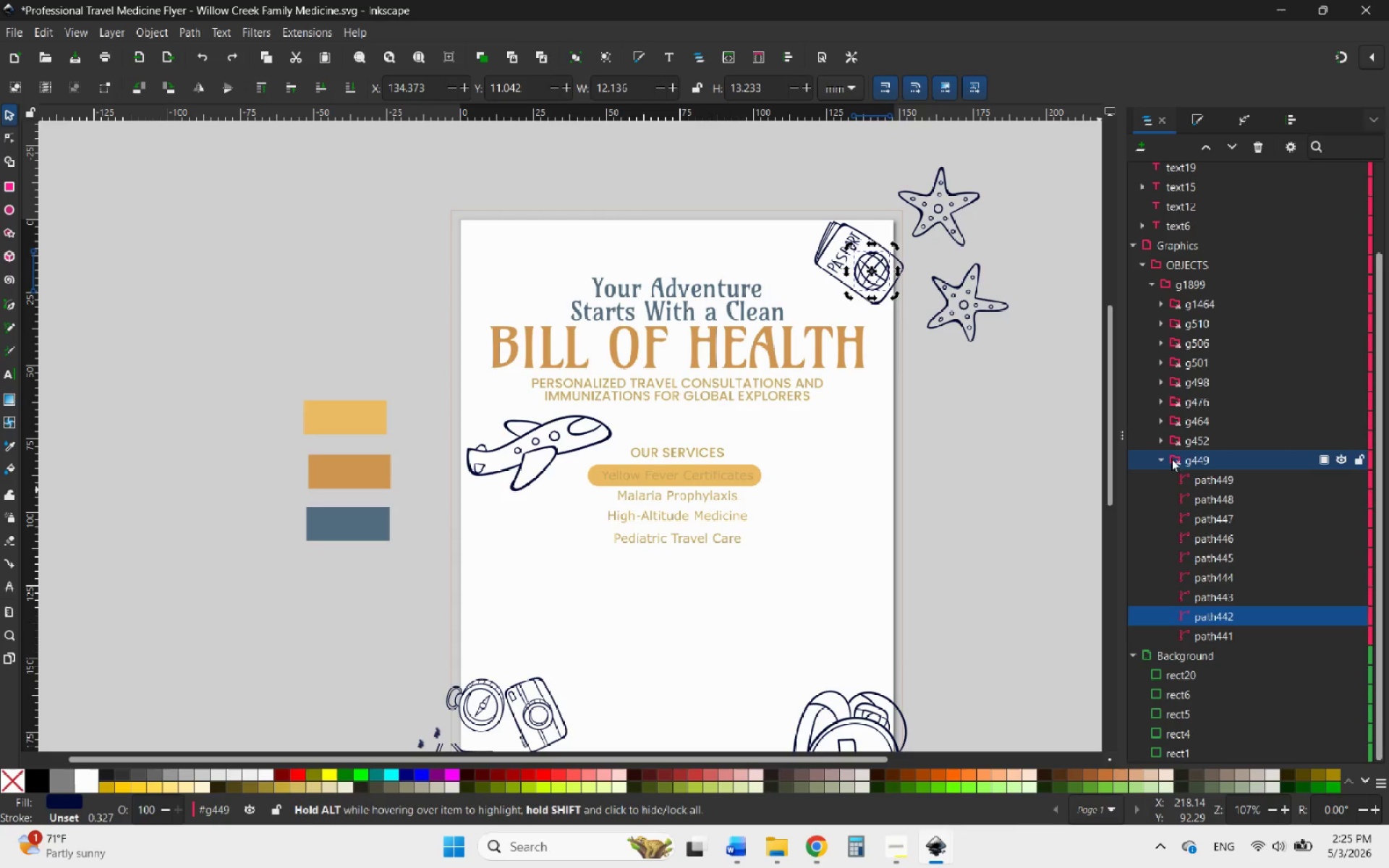 
left_click([1160, 459])
 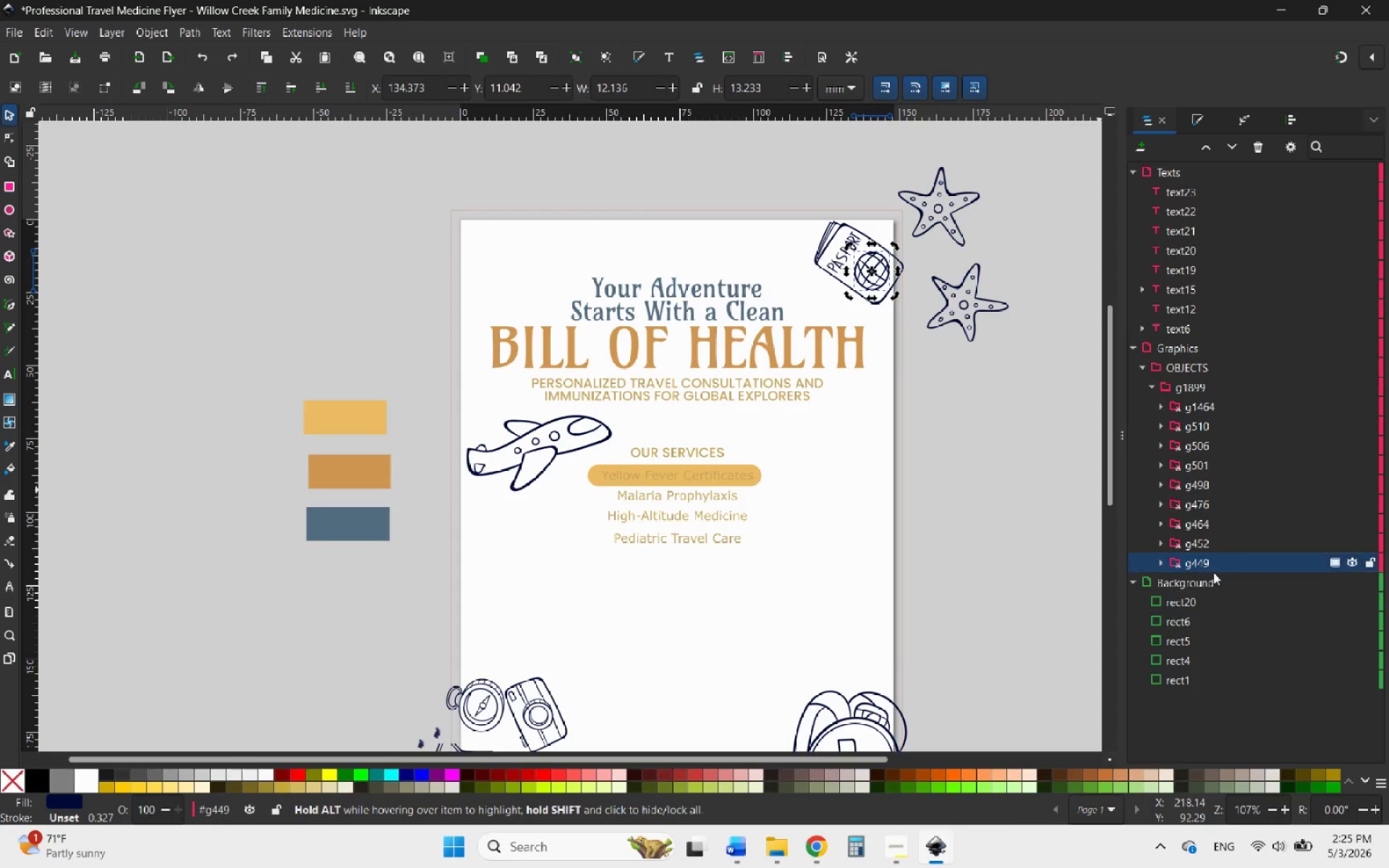 
left_click([1233, 562])
 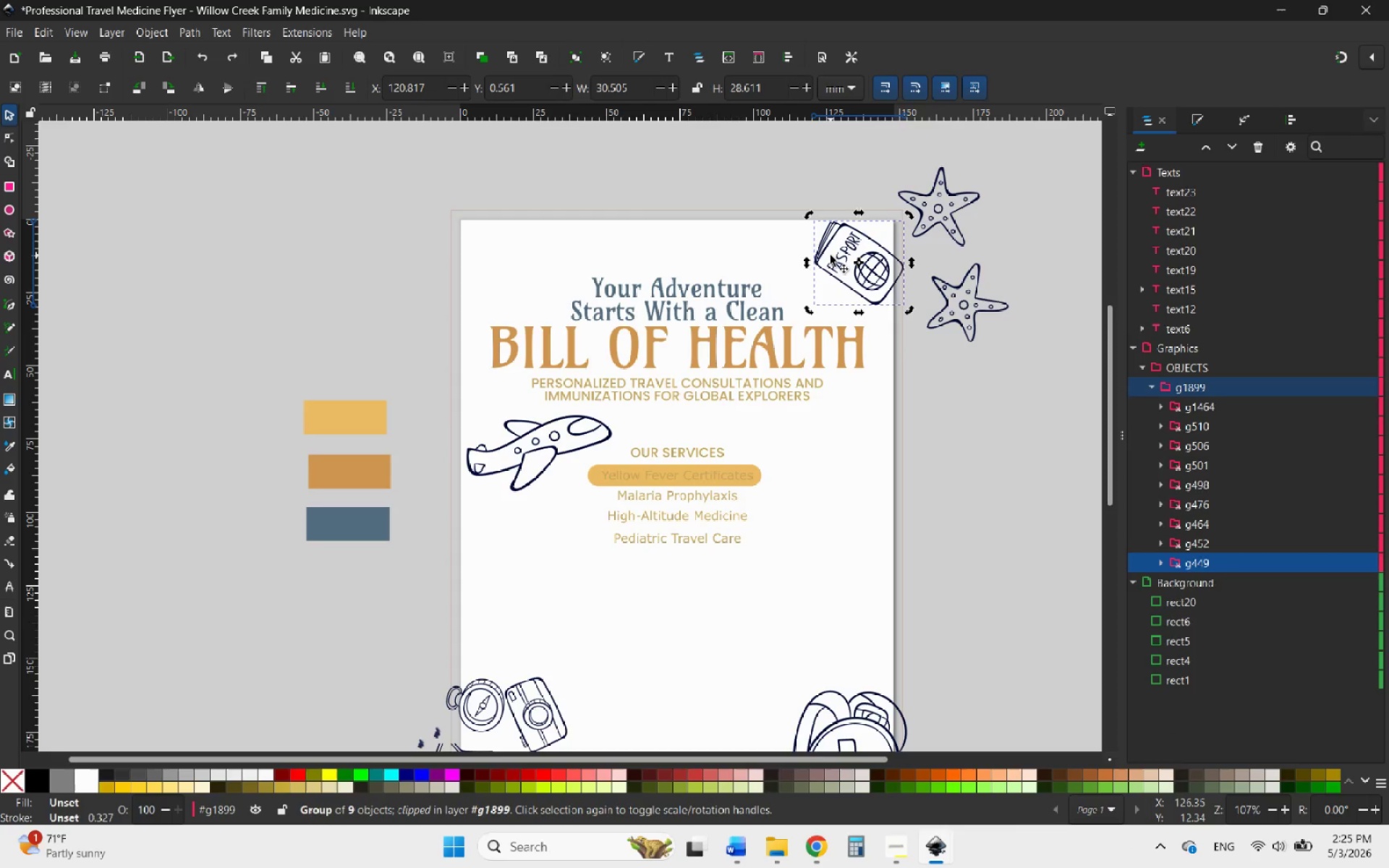 
left_click_drag(start_coordinate=[831, 255], to_coordinate=[826, 454])
 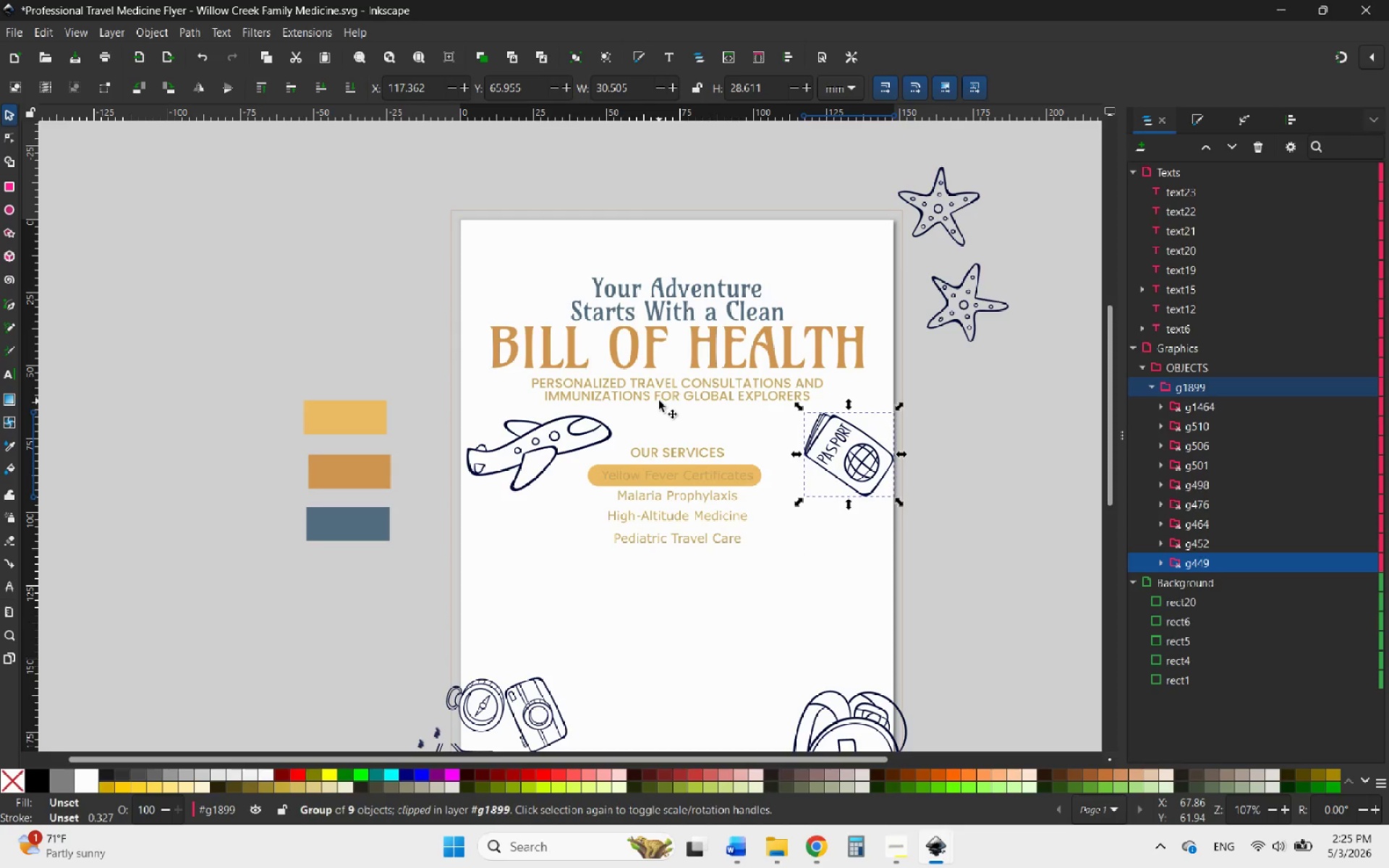 
wait(8.98)
 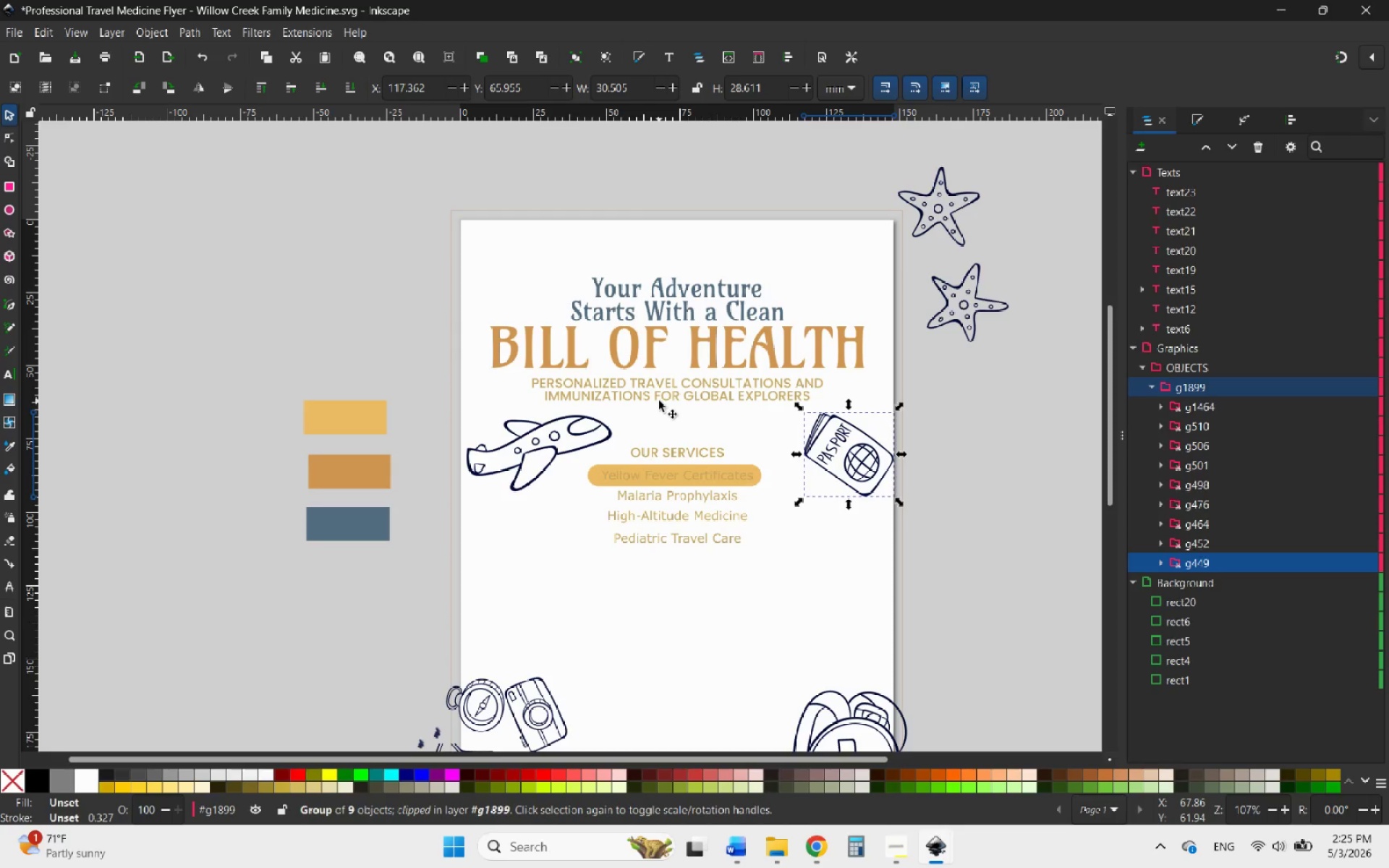 
left_click([712, 349])
 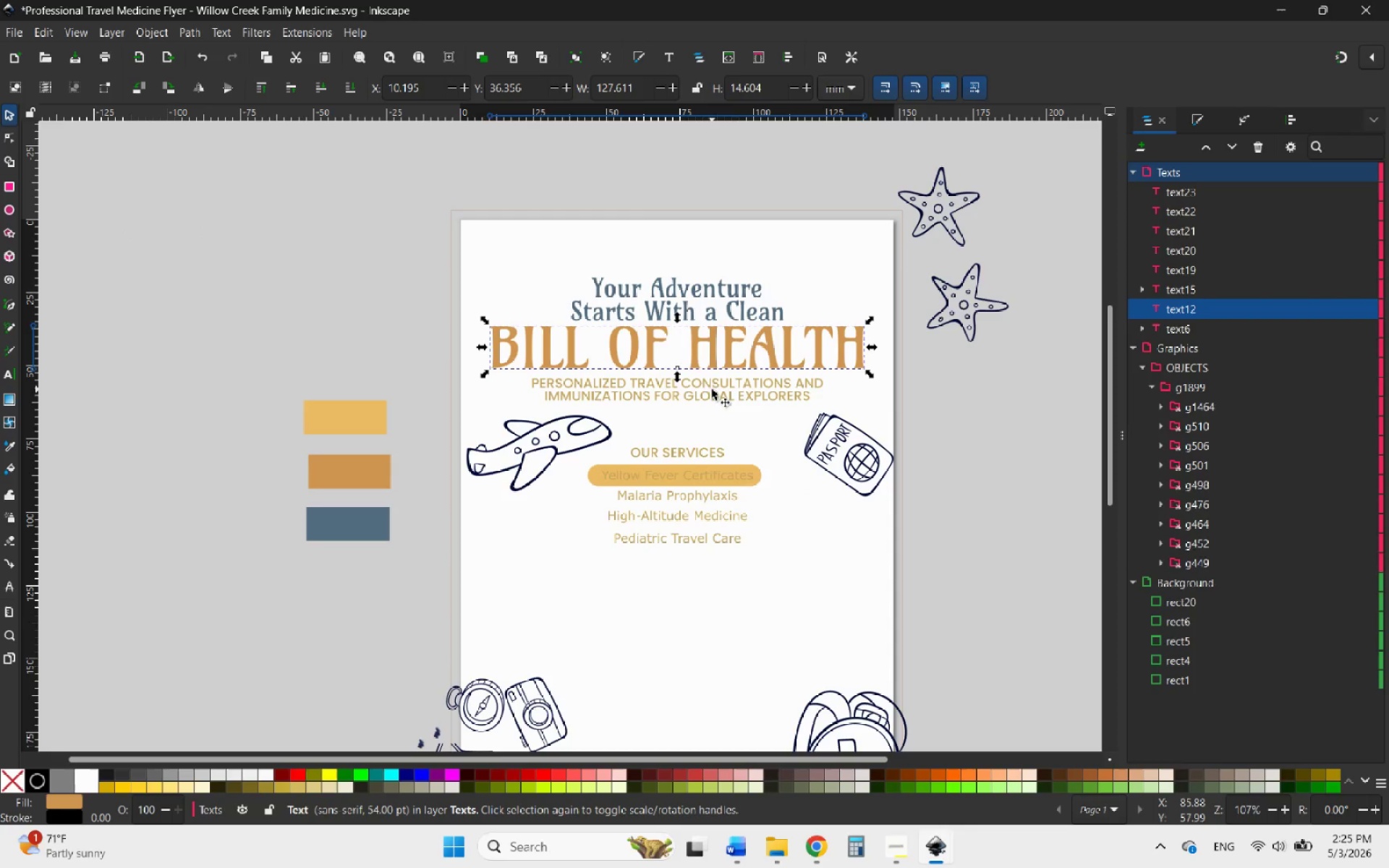 
scroll: coordinate [702, 546], scroll_direction: down, amount: 3.0
 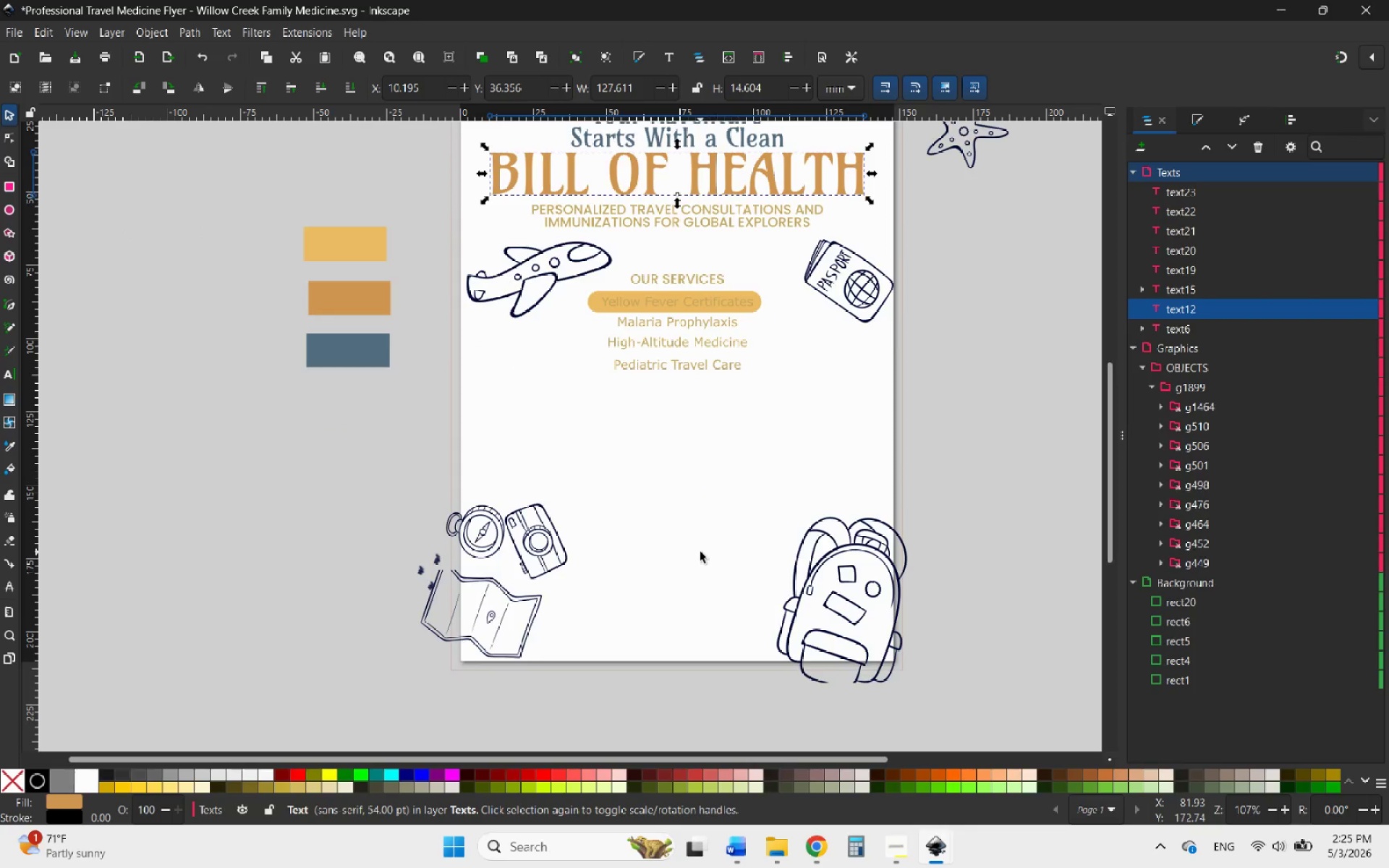 
scroll: coordinate [700, 552], scroll_direction: up, amount: 1.0
 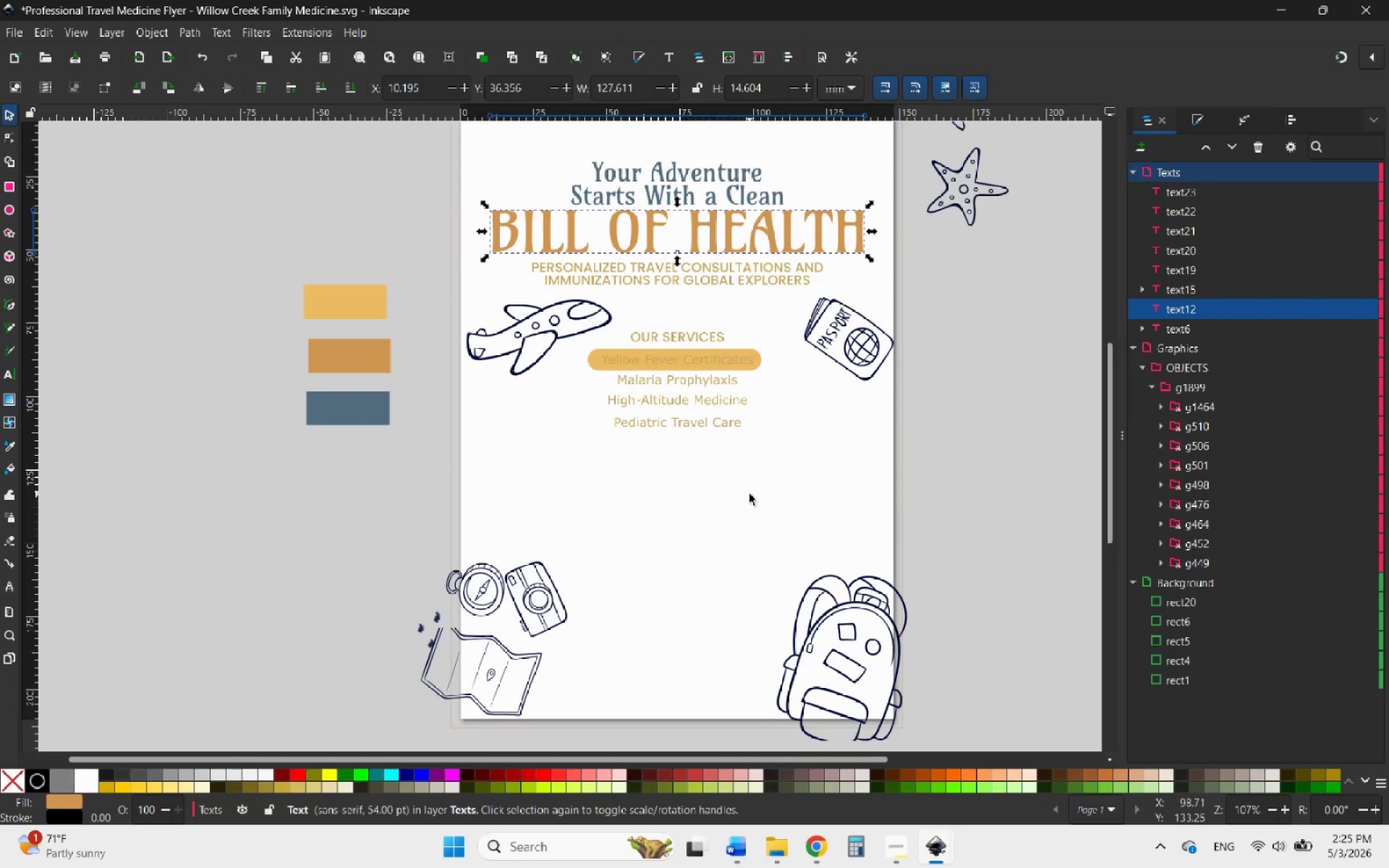 
left_click_drag(start_coordinate=[734, 485], to_coordinate=[632, 322])
 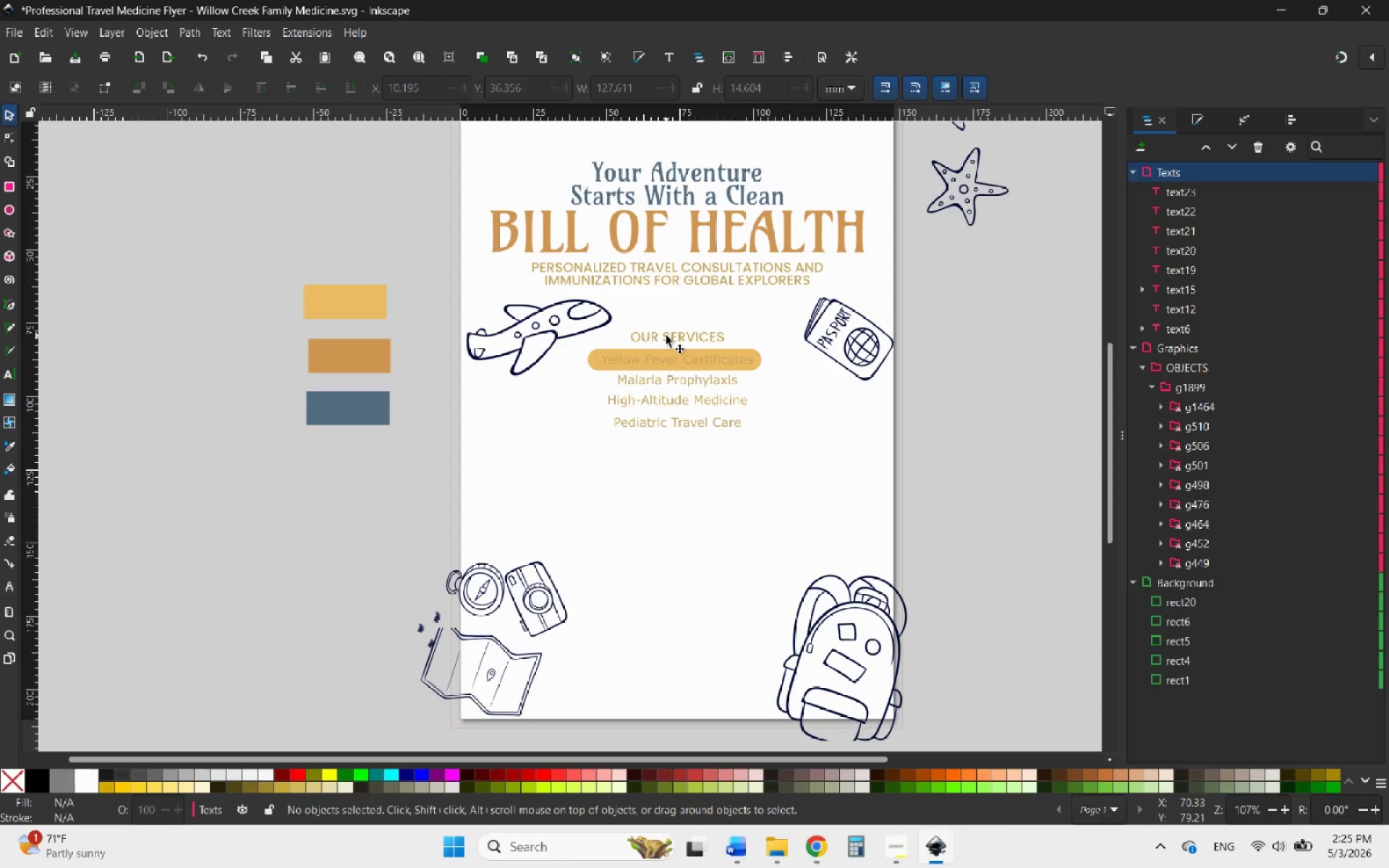 
left_click([666, 336])
 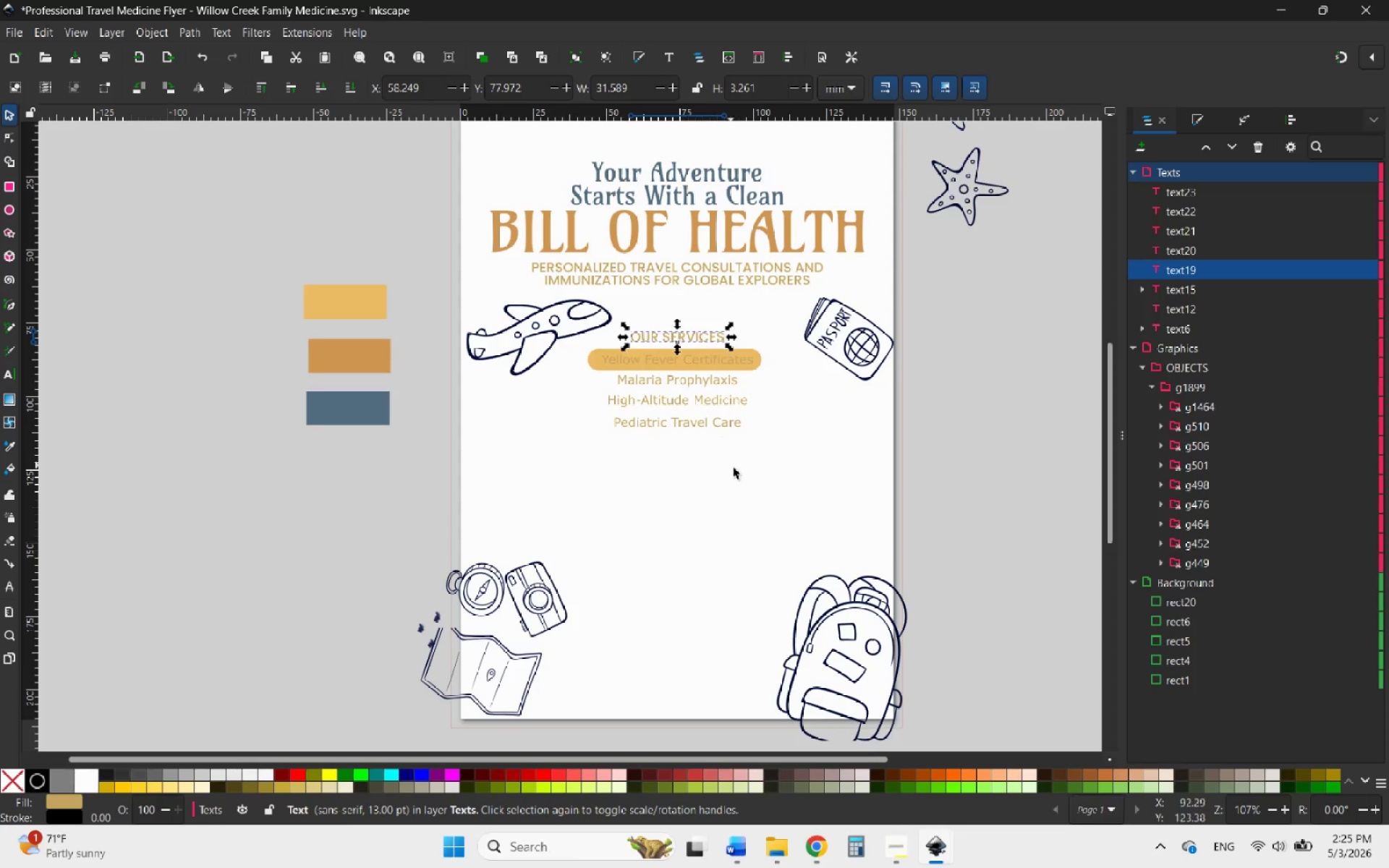 
left_click_drag(start_coordinate=[738, 472], to_coordinate=[638, 309])
 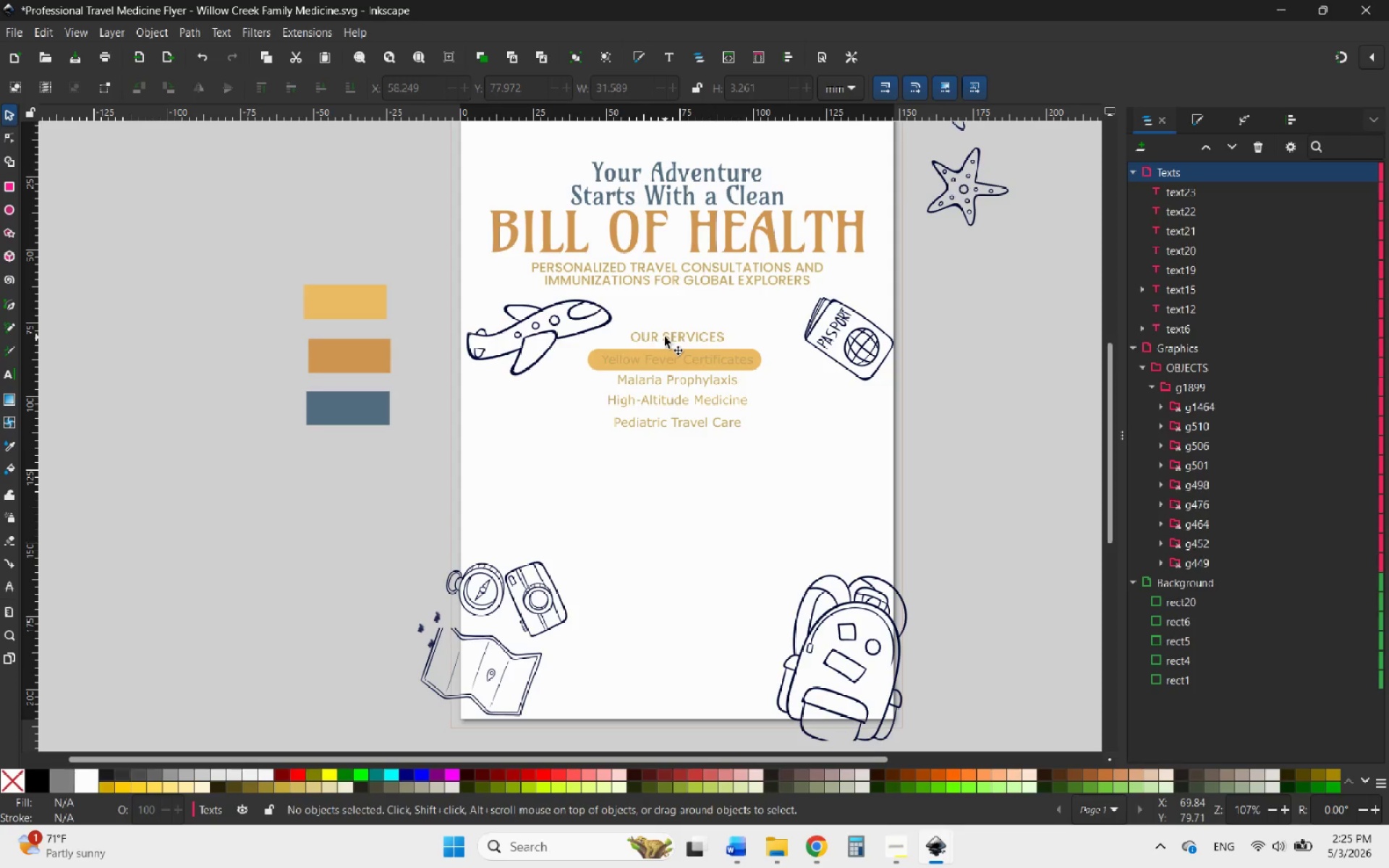 
left_click([665, 337])
 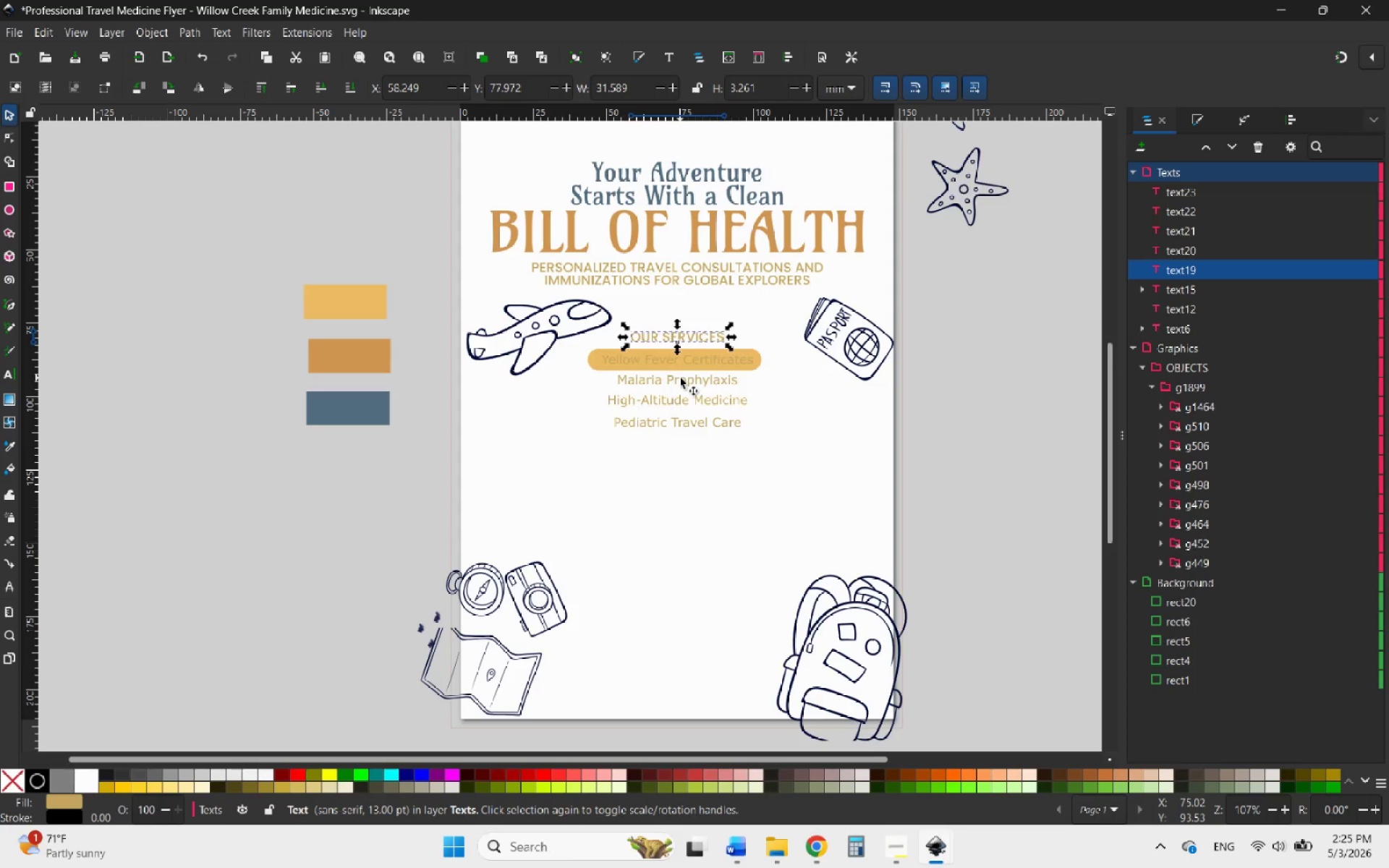 
hold_key(key=ControlLeft, duration=0.88)
left_click([680, 378])
 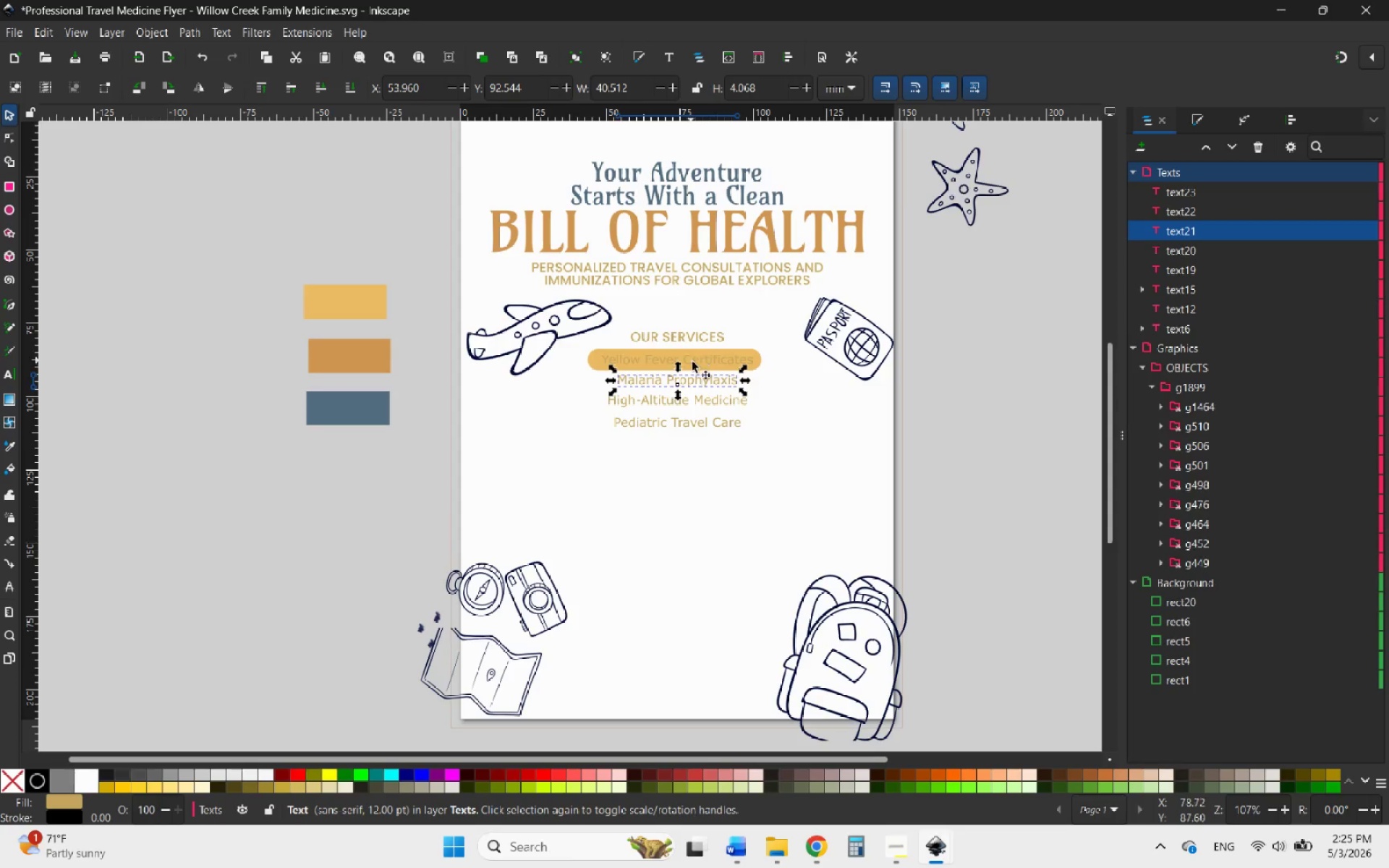 
hold_key(key=ShiftLeft, duration=4.5)
left_click([692, 364])
 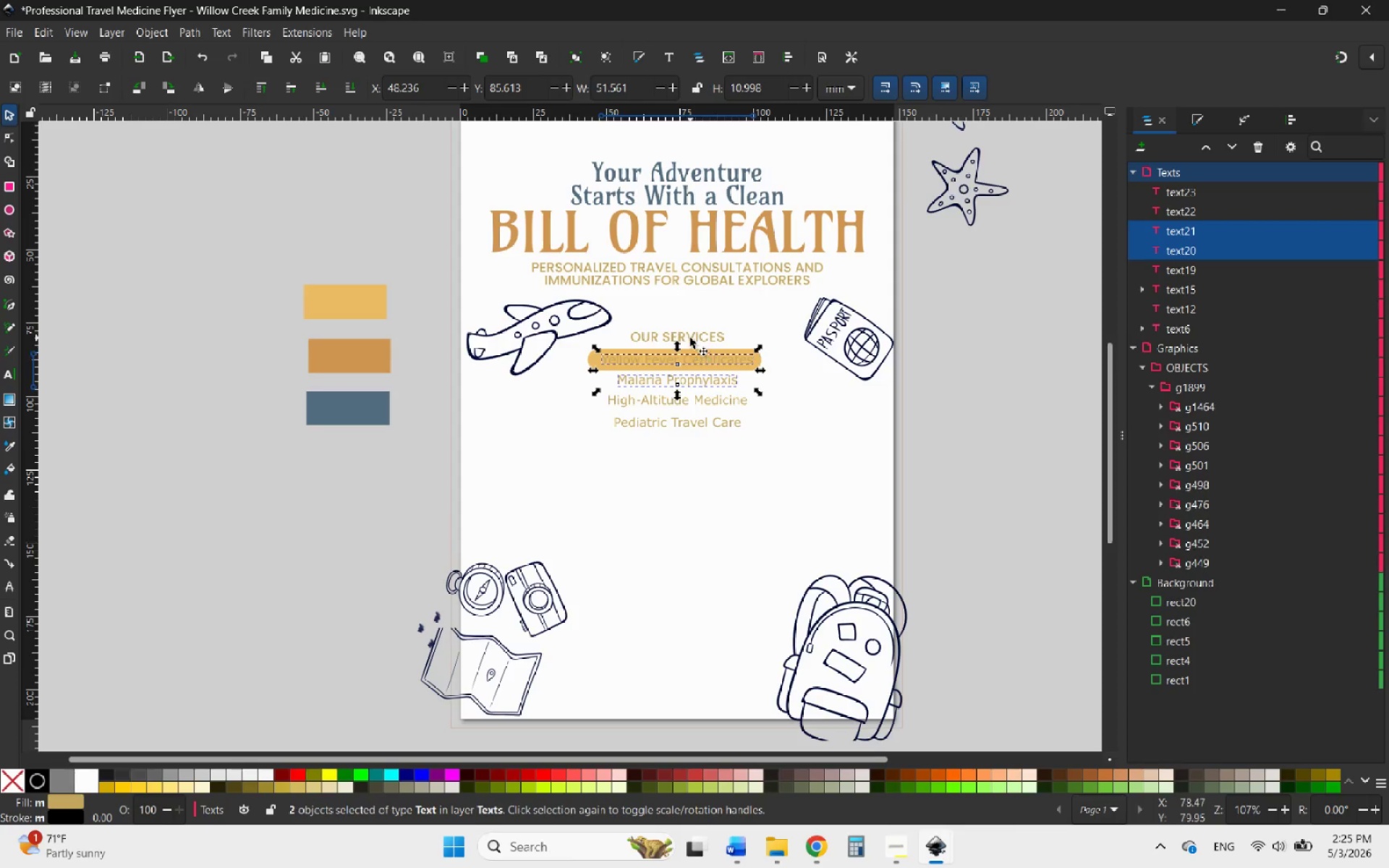 
left_click([690, 338])
 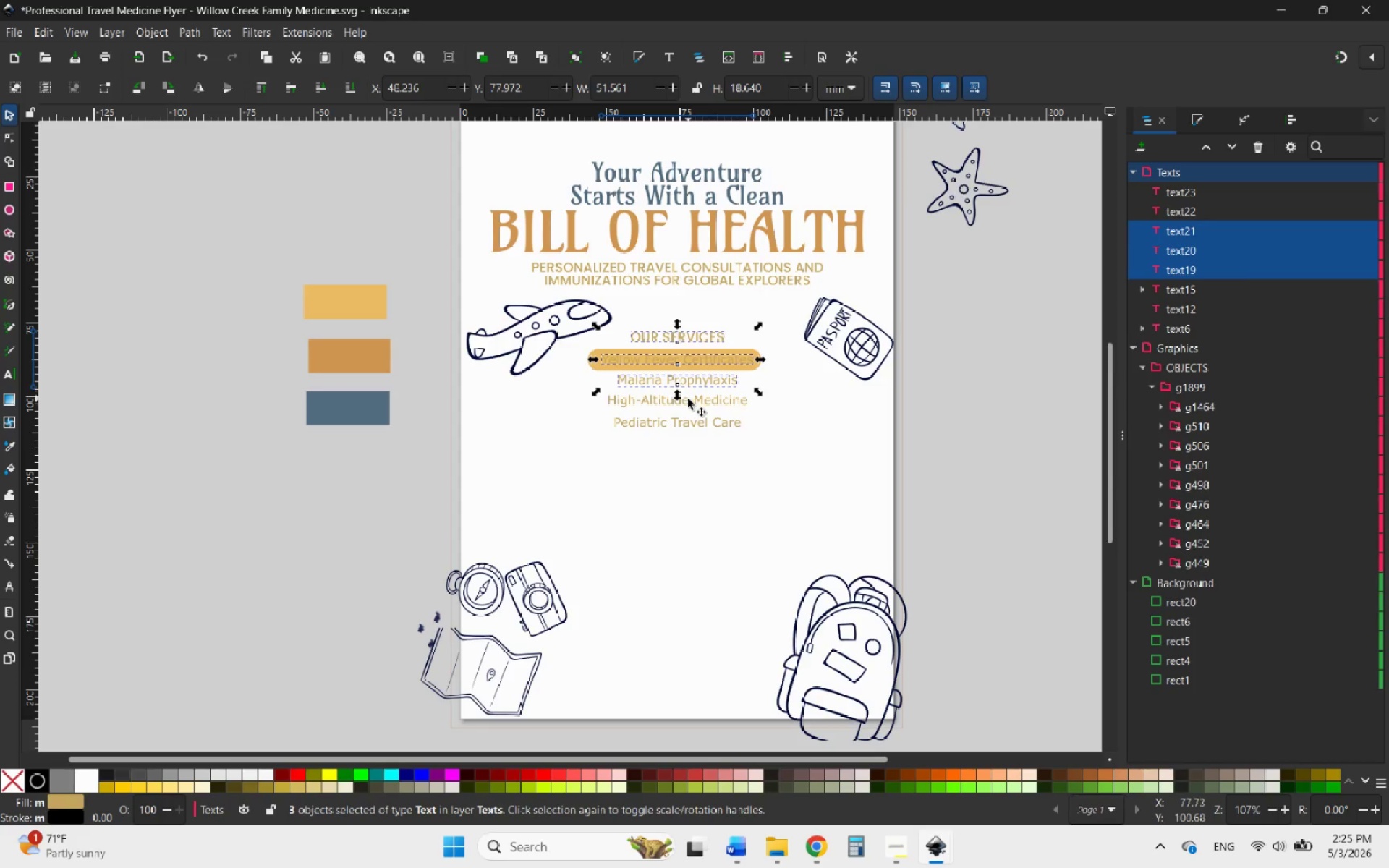 
left_click([688, 399])
 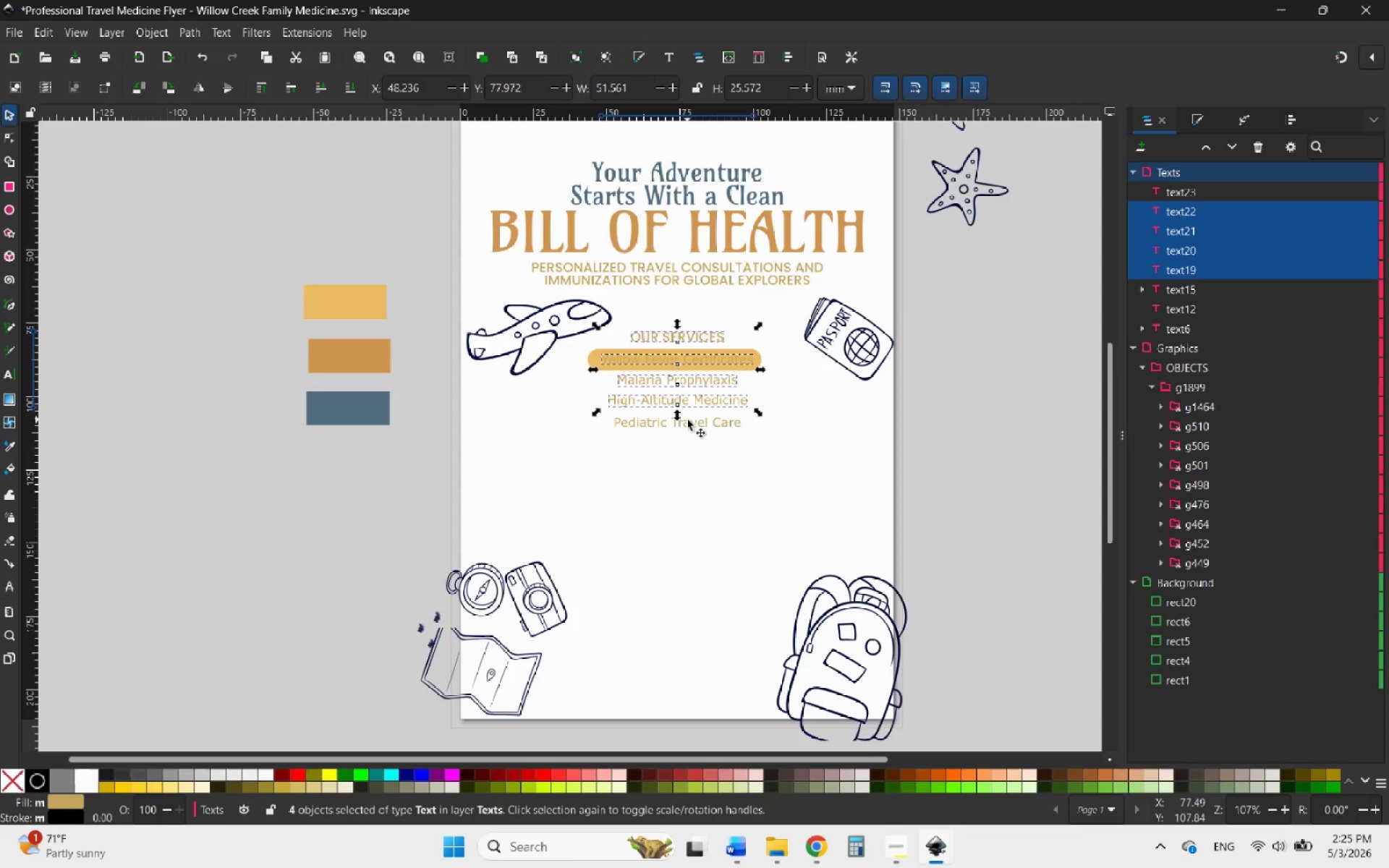 
left_click([687, 421])
 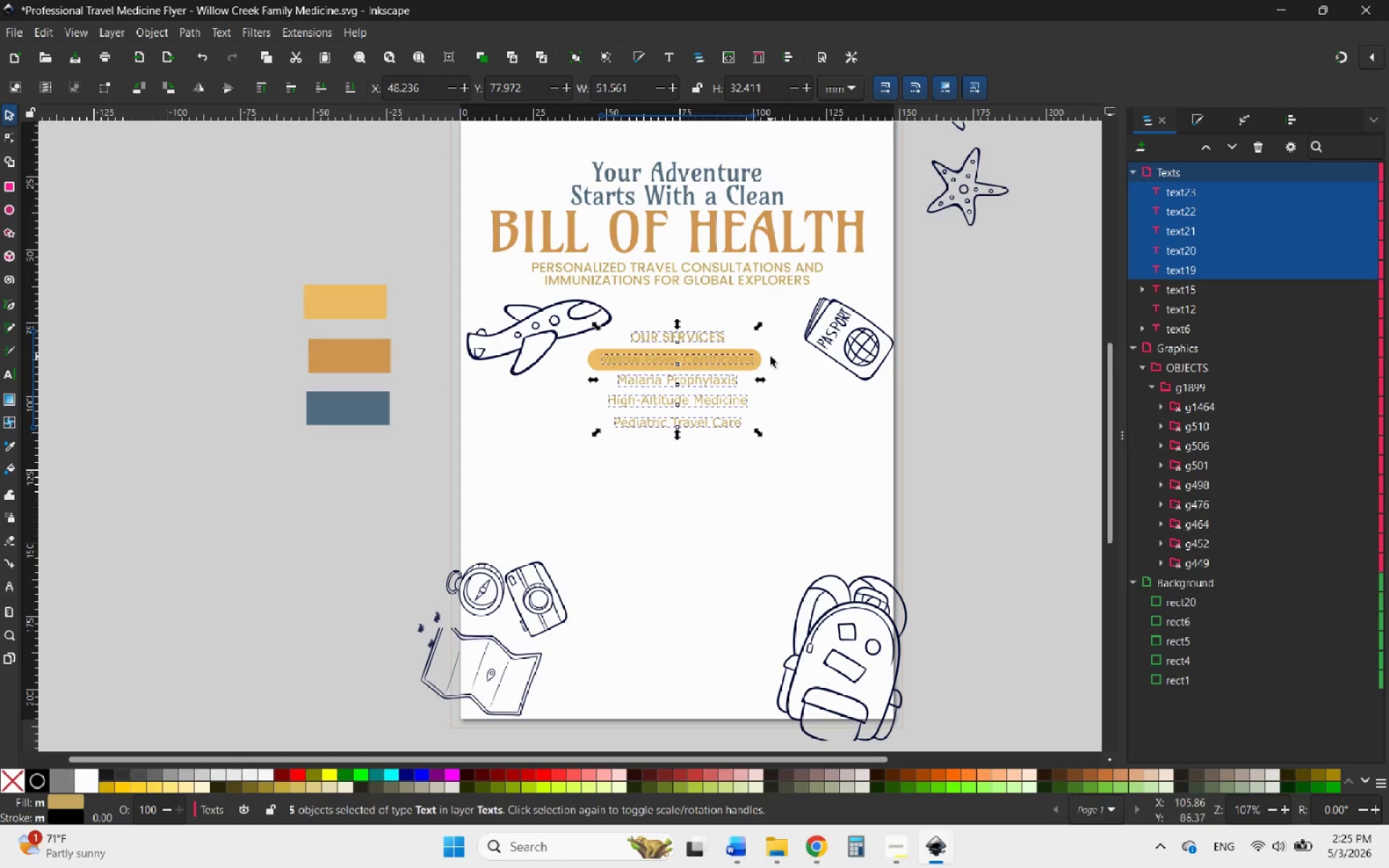 
hold_key(key=ShiftLeft, duration=1.14)
left_click([760, 358])
 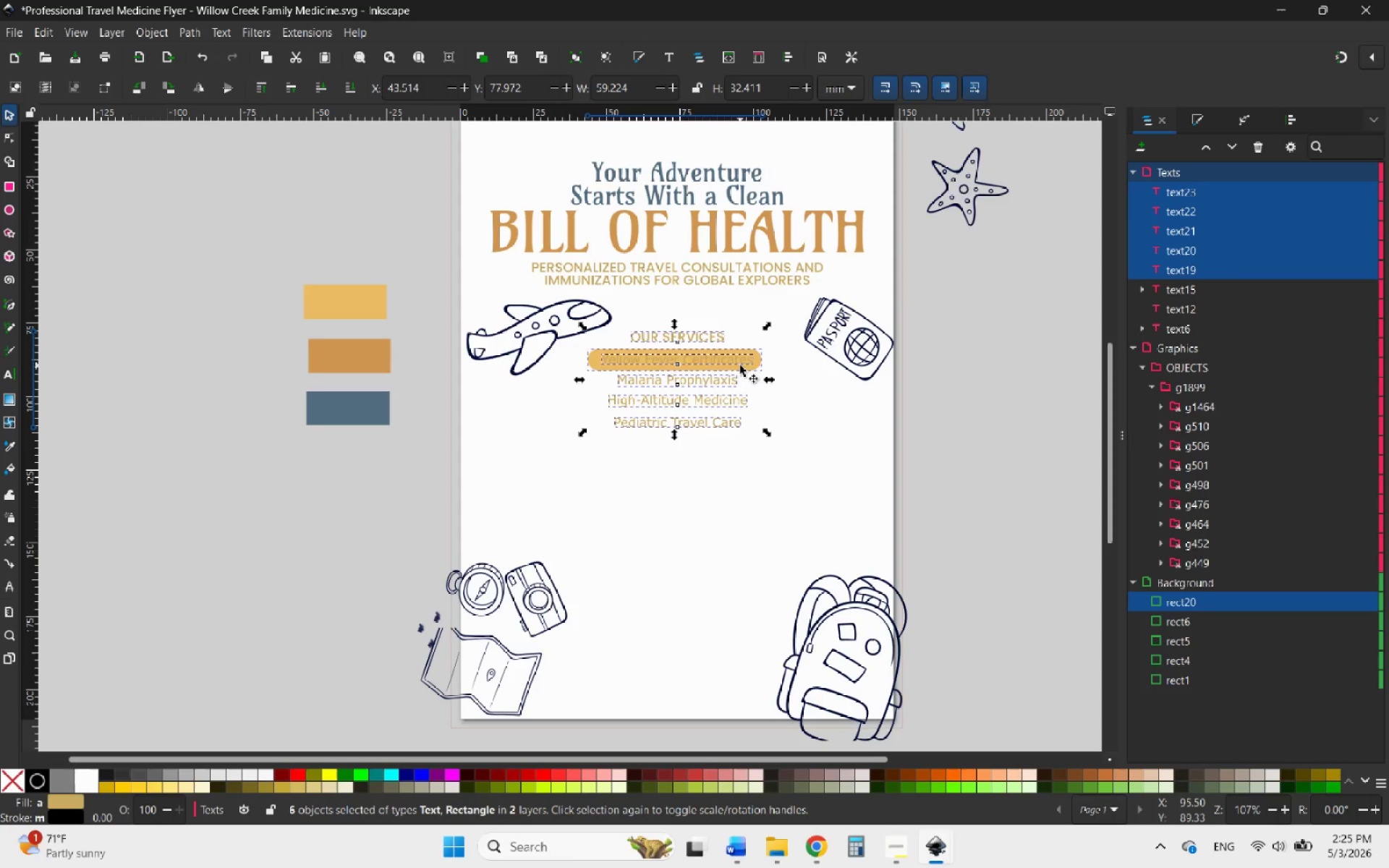 
left_click_drag(start_coordinate=[740, 365], to_coordinate=[744, 374])
 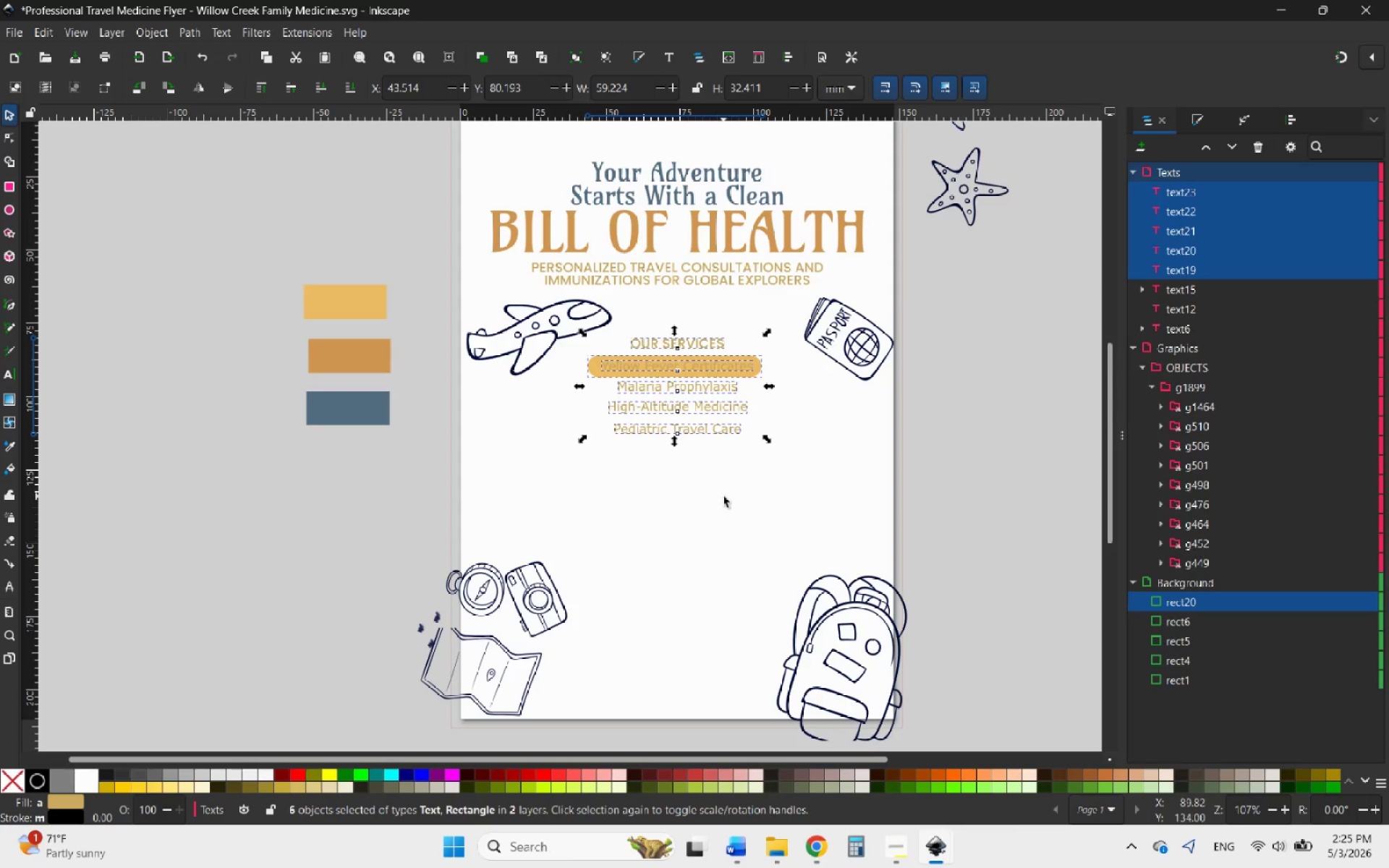 
hold_key(key=ControlLeft, duration=6.27)
 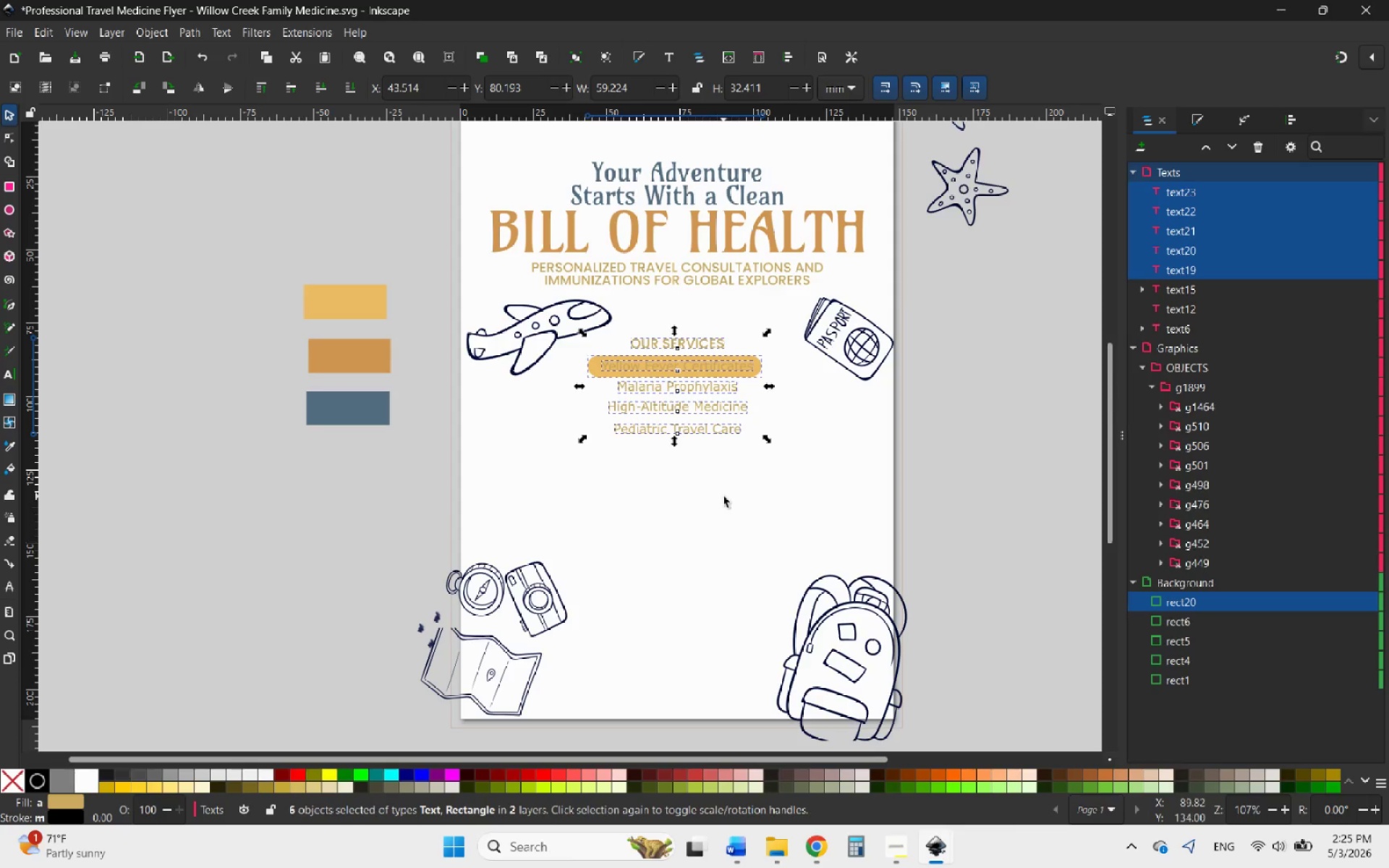 
left_click([723, 496])
 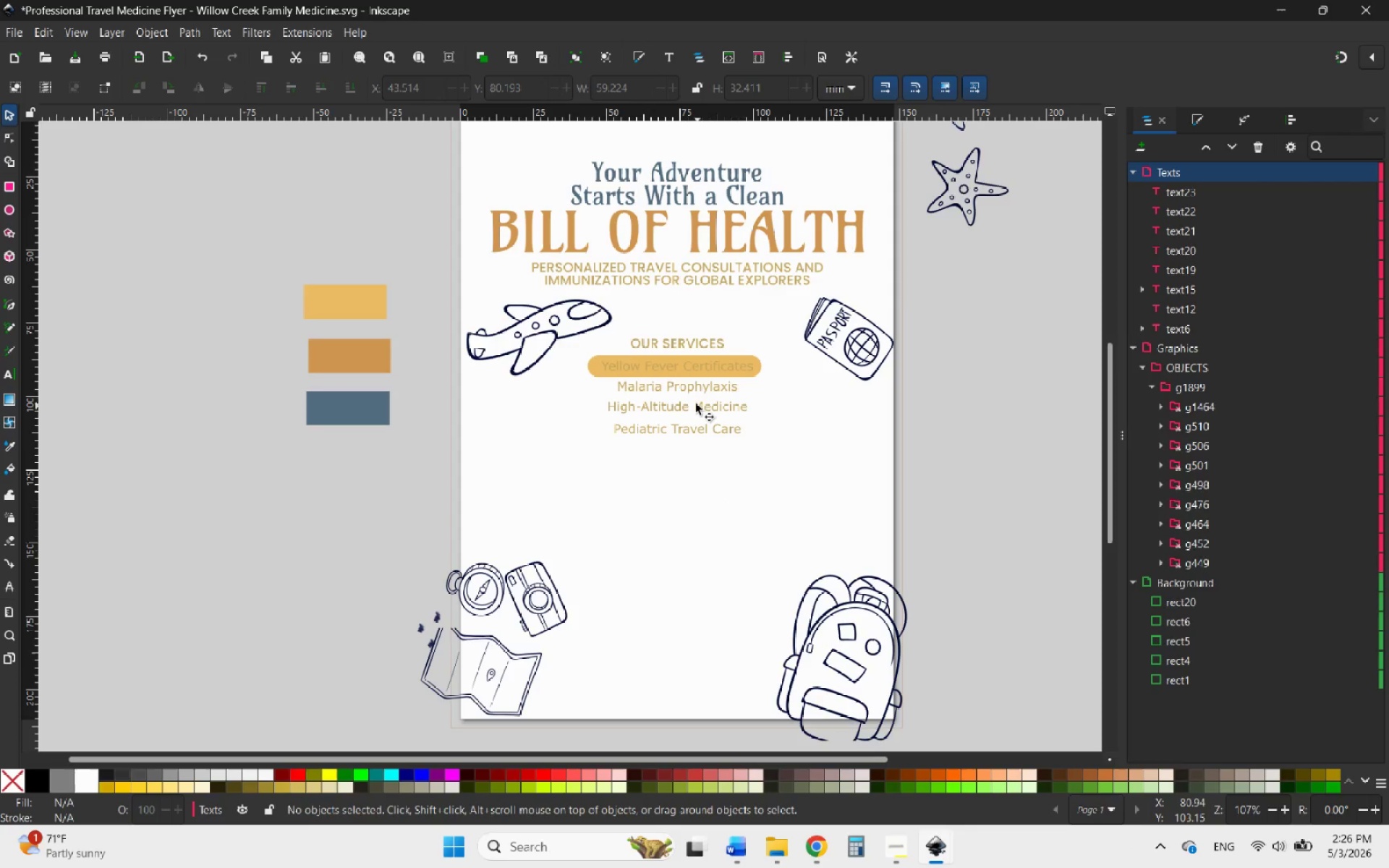 
hold_key(key=ControlLeft, duration=0.59)
scroll: coordinate [696, 404], scroll_direction: up, amount: 2.0
 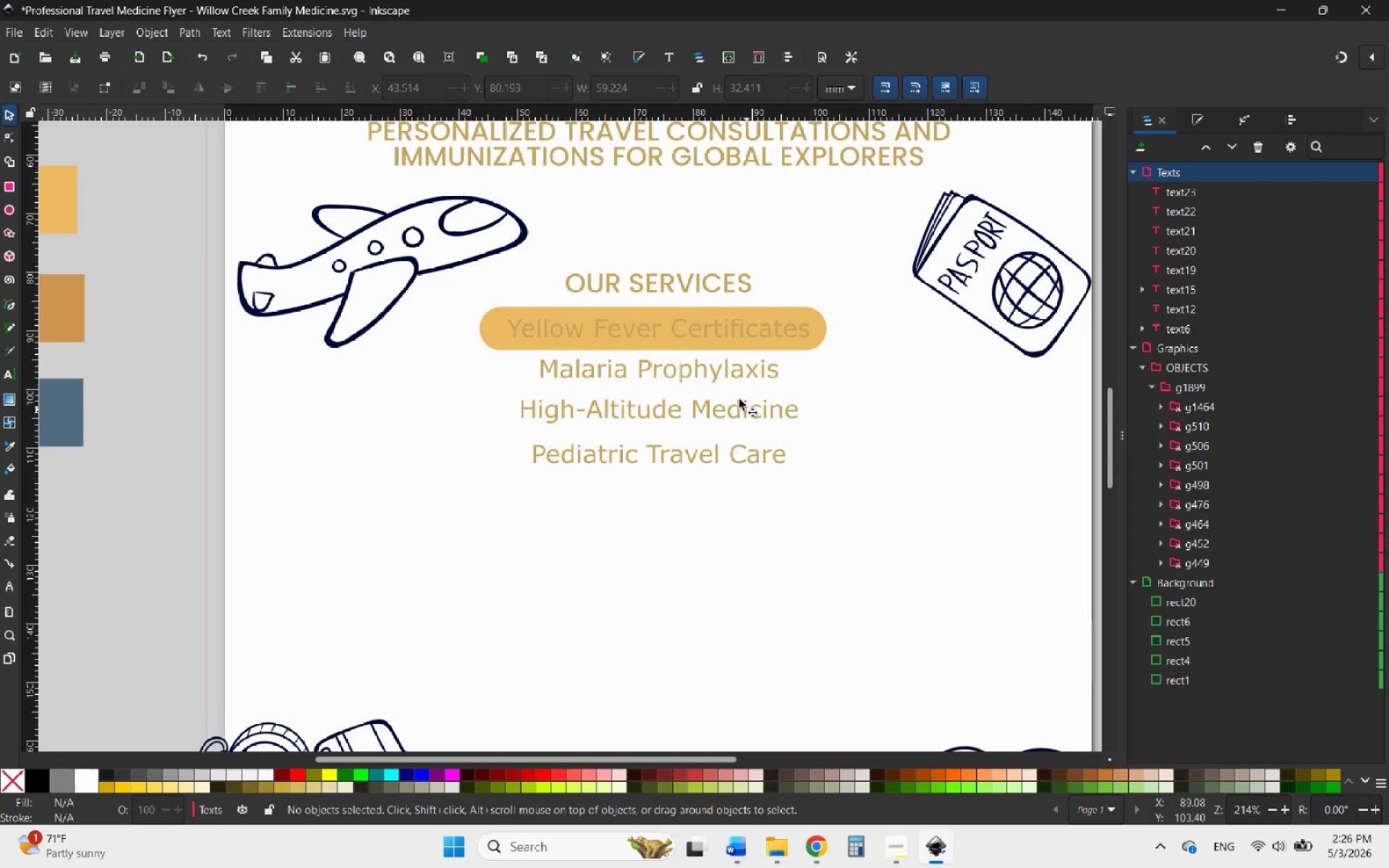 
left_click([715, 378])
 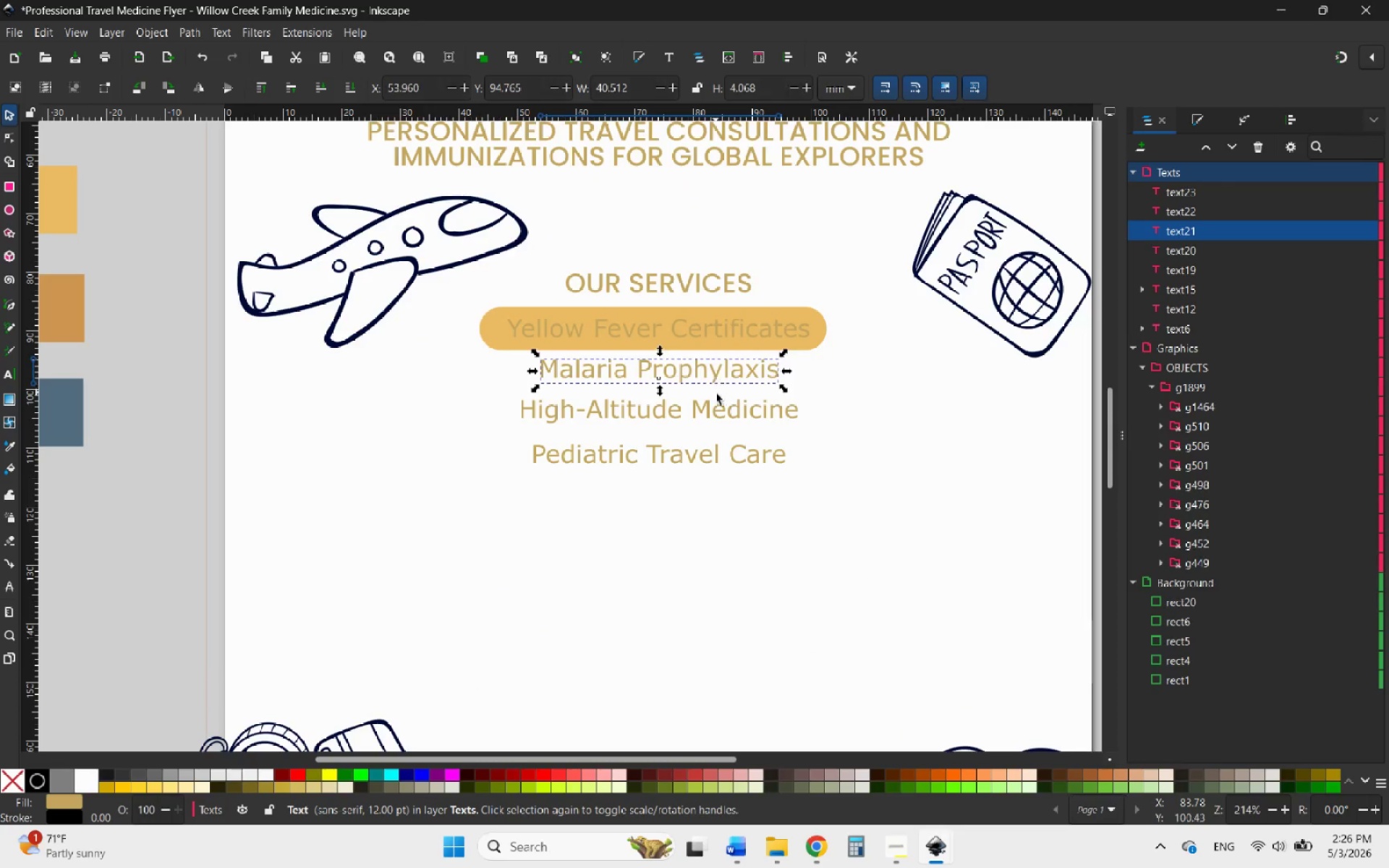 
hold_key(key=ControlLeft, duration=1.26)
left_click([714, 410])
 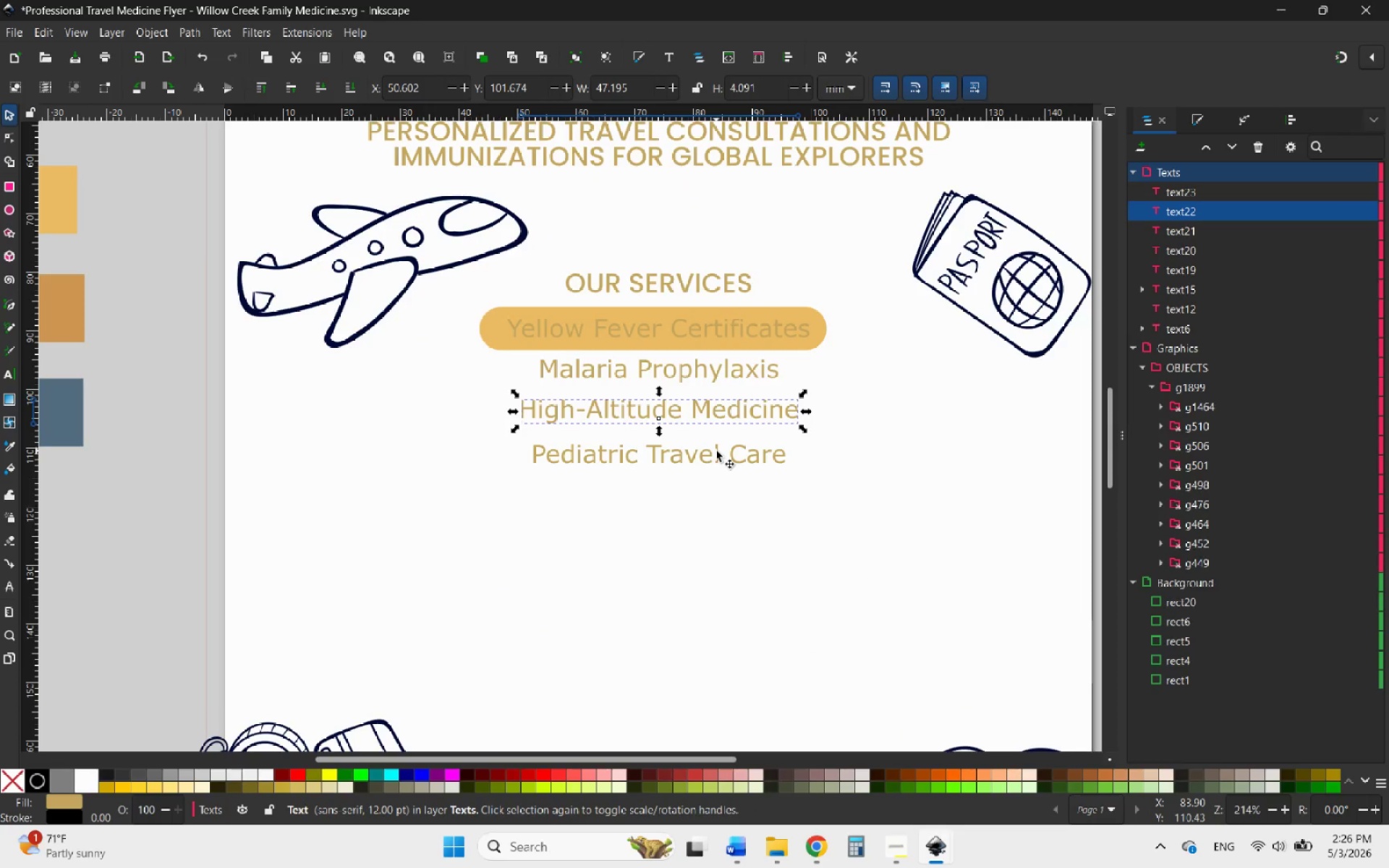 
key(Shift+ShiftLeft)
 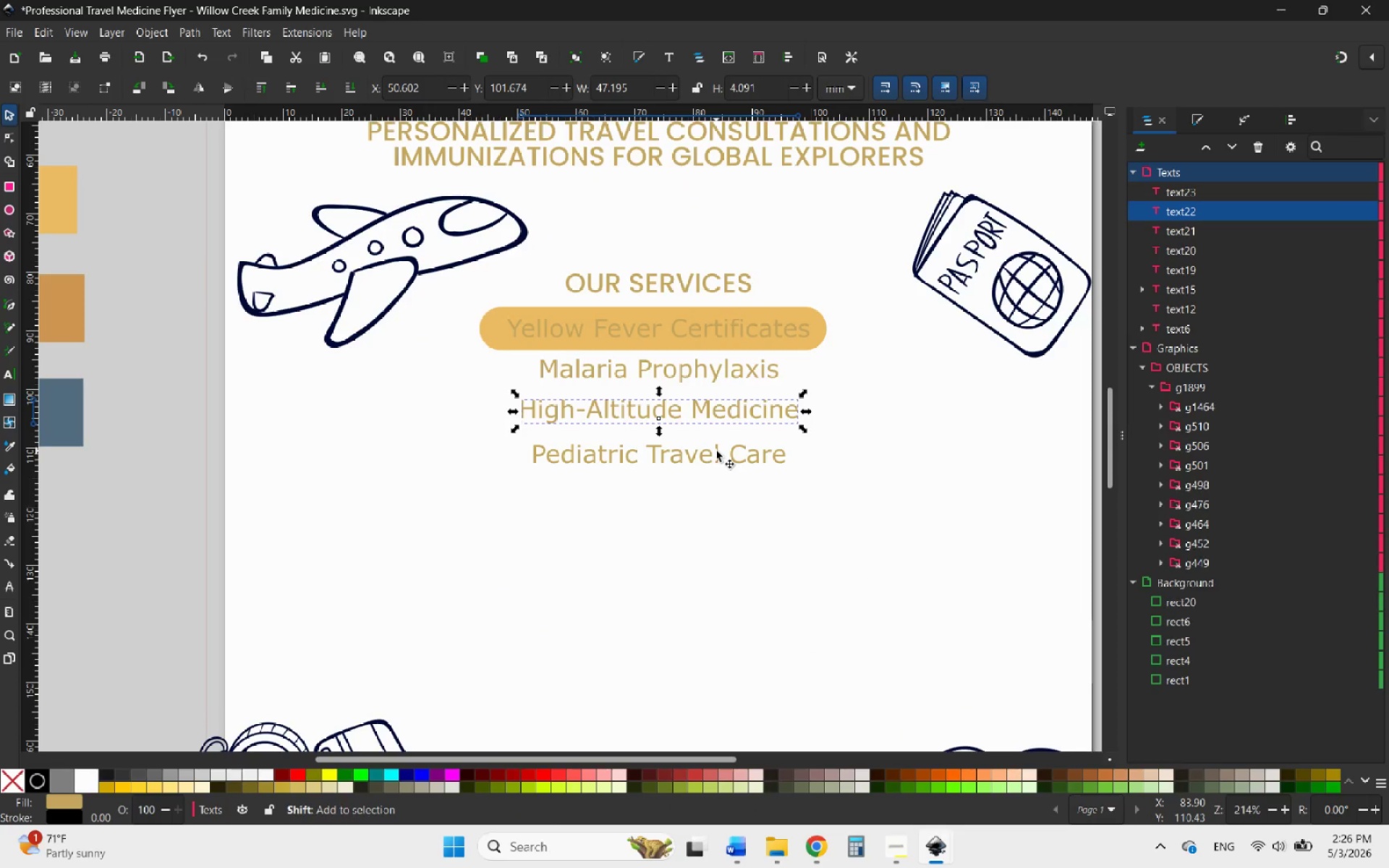 
left_click([716, 451])
 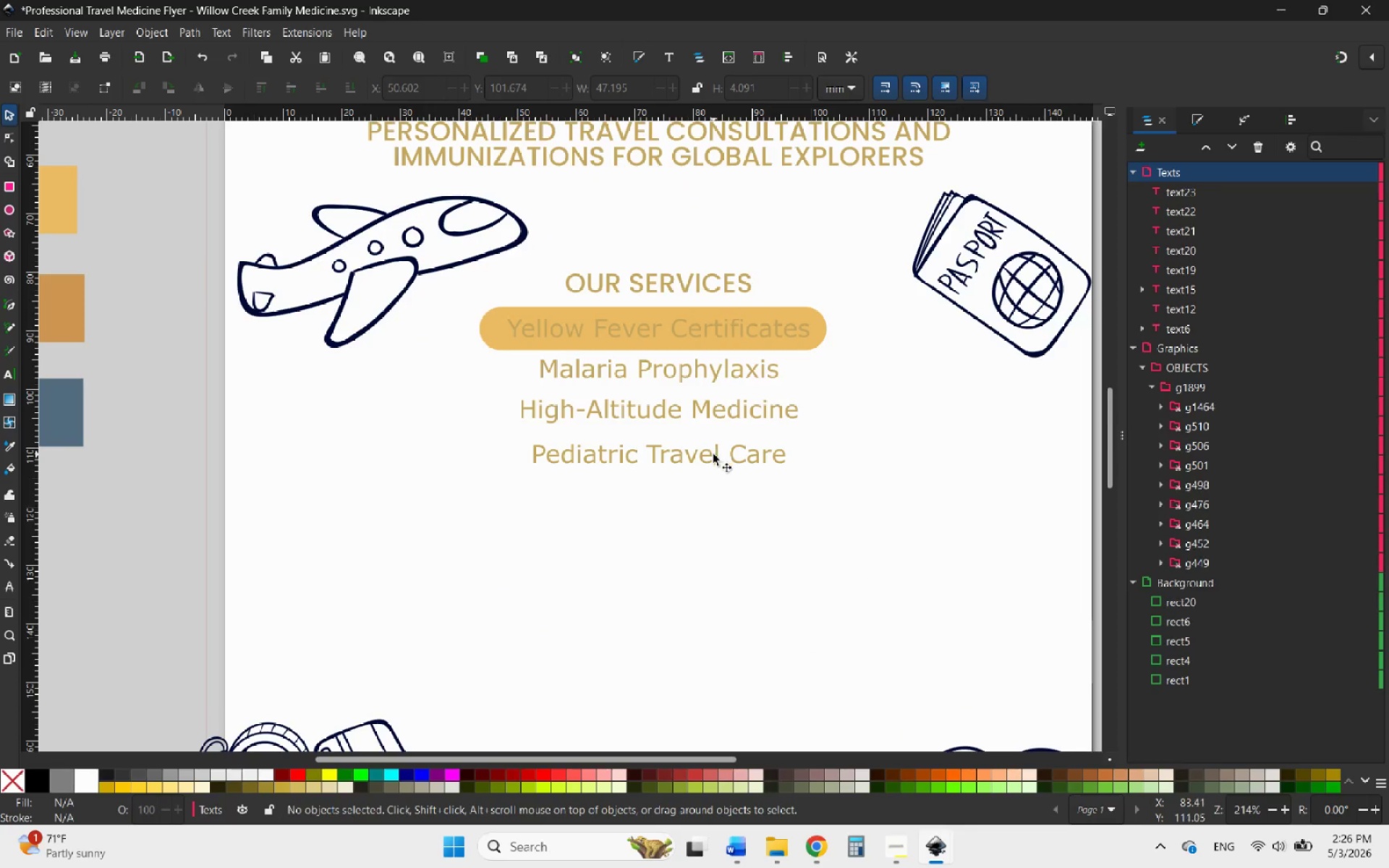 
left_click([713, 454])
 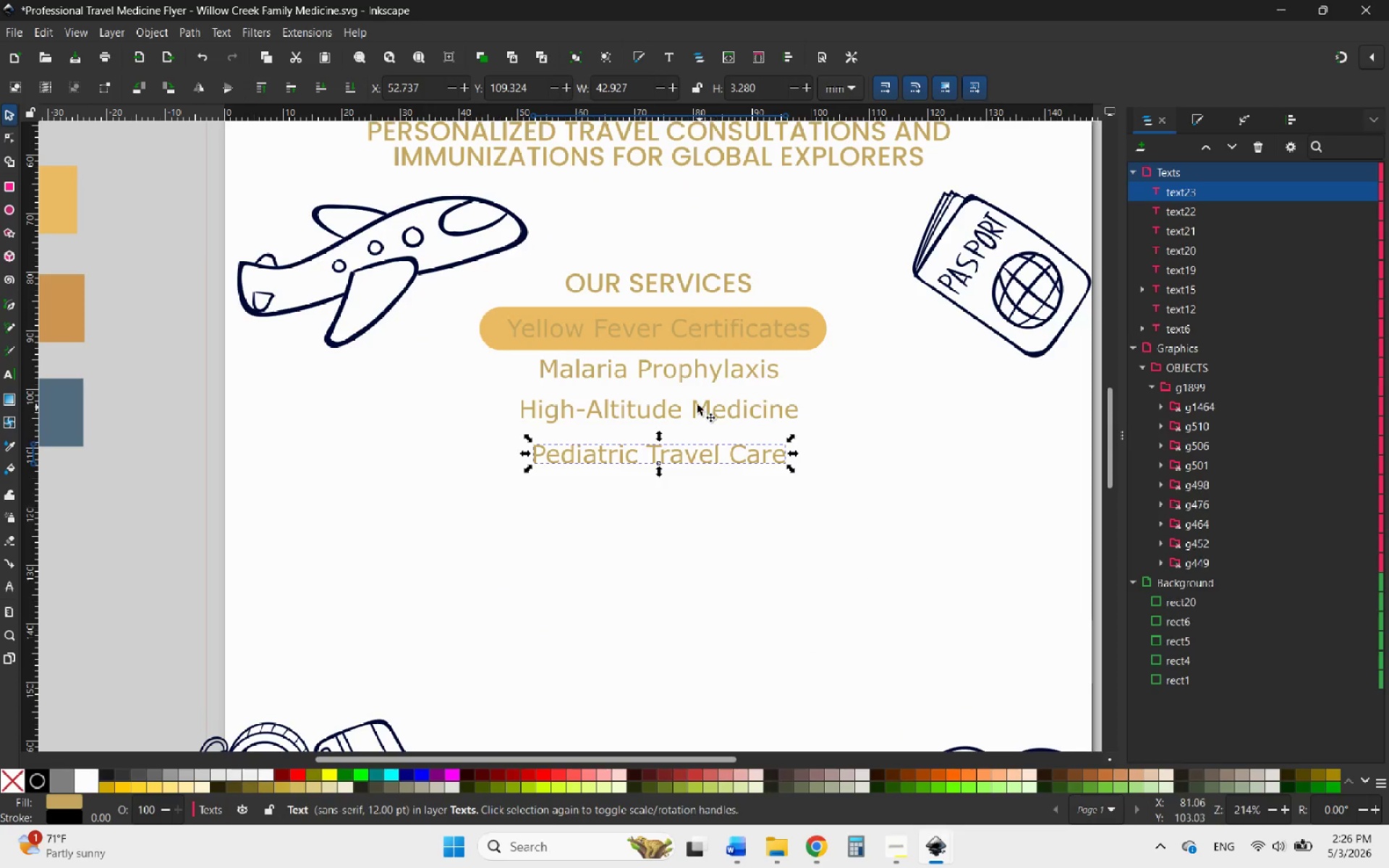 
hold_key(key=ShiftLeft, duration=1.81)
left_click([697, 404])
 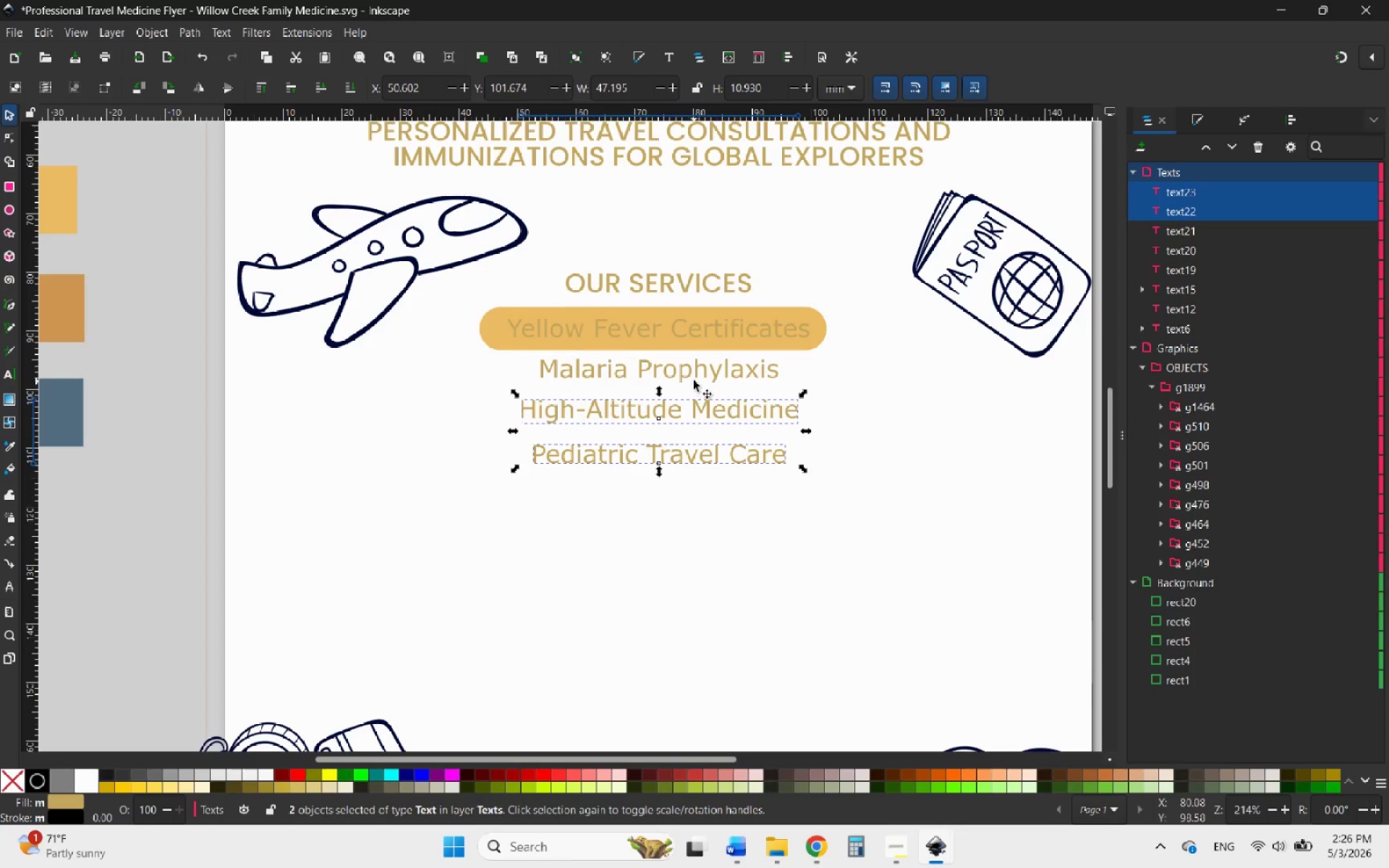 
left_click([692, 377])
 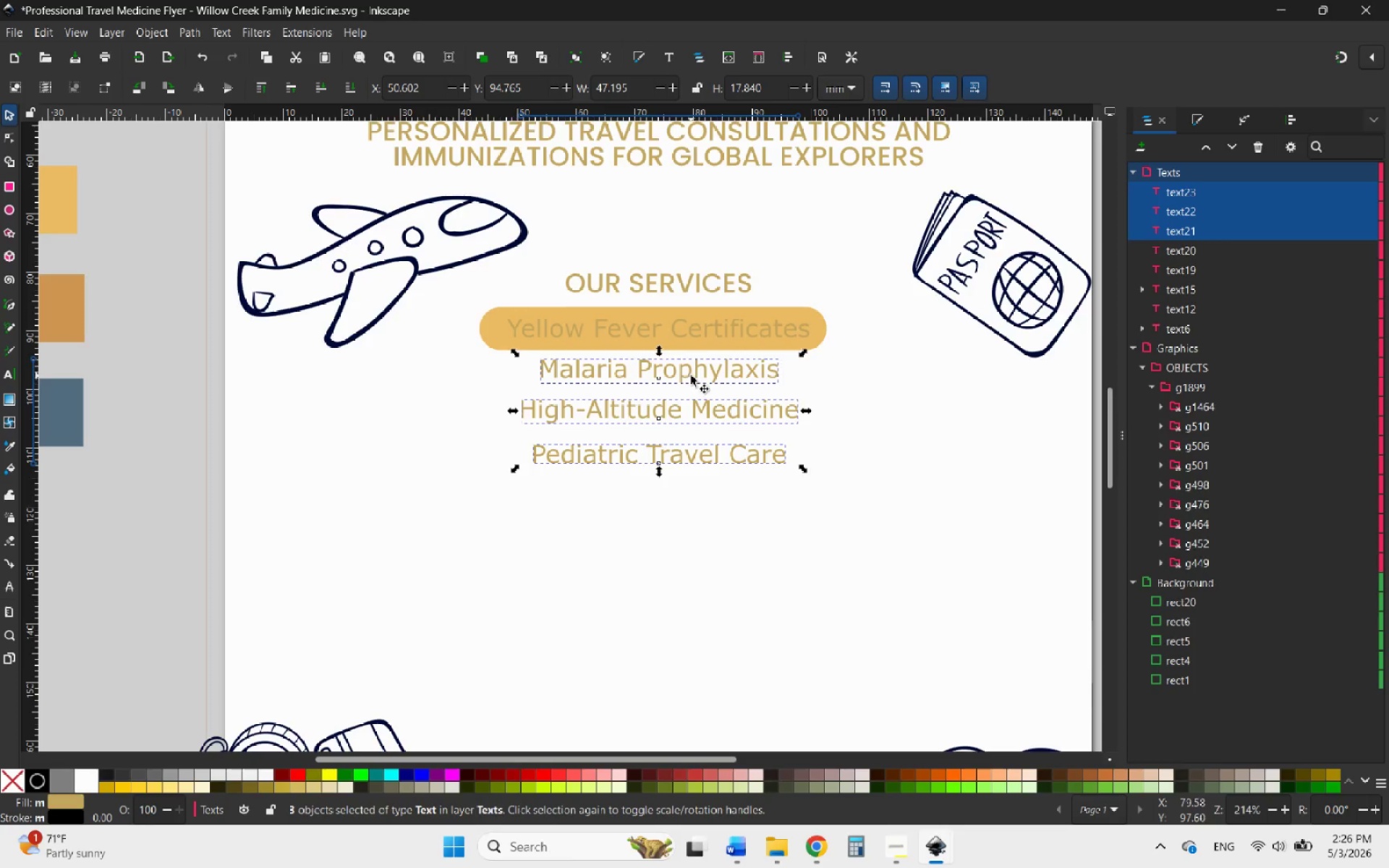 
left_click_drag(start_coordinate=[691, 375], to_coordinate=[696, 493])
 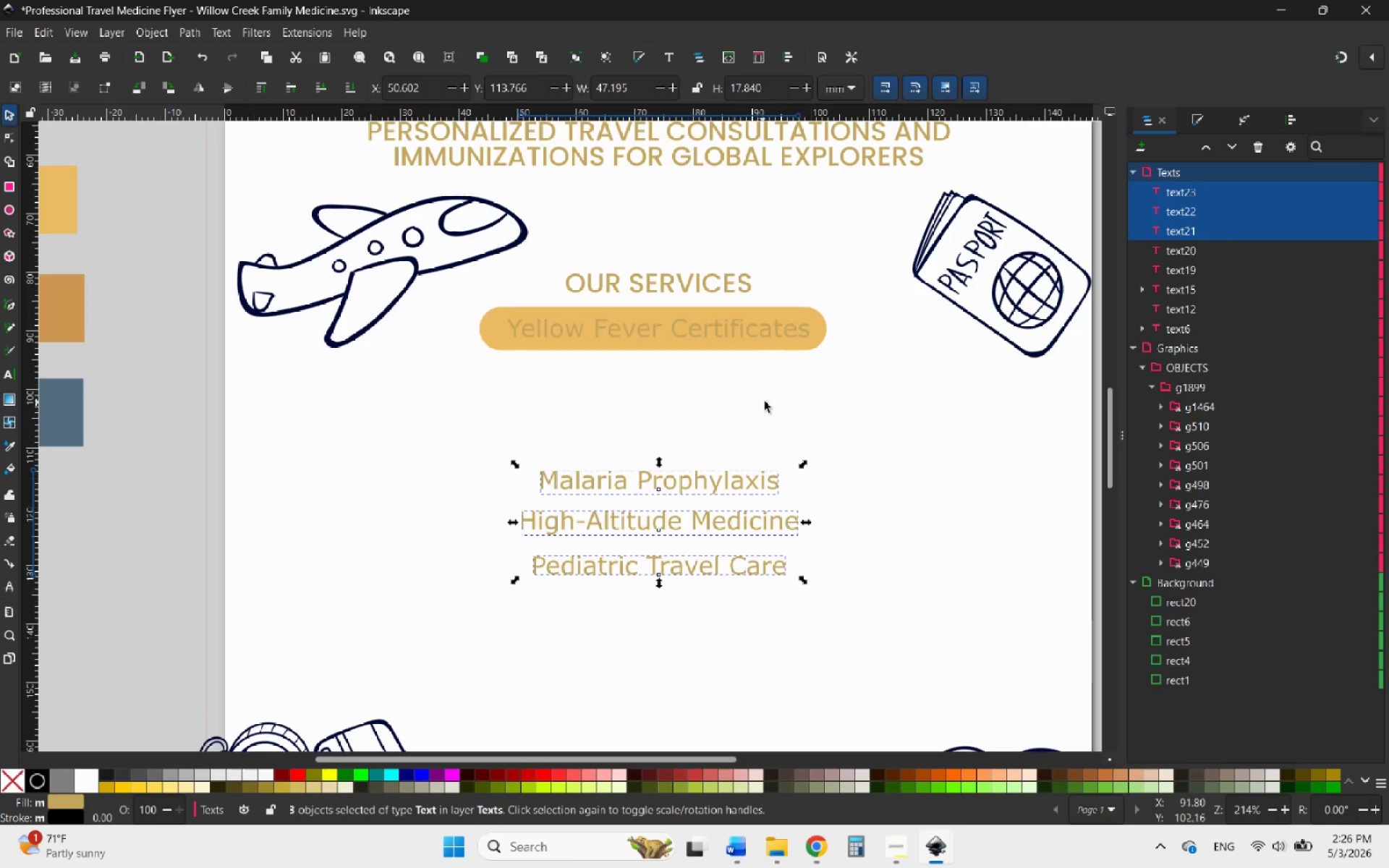 
hold_key(key=ShiftLeft, duration=0.53)
 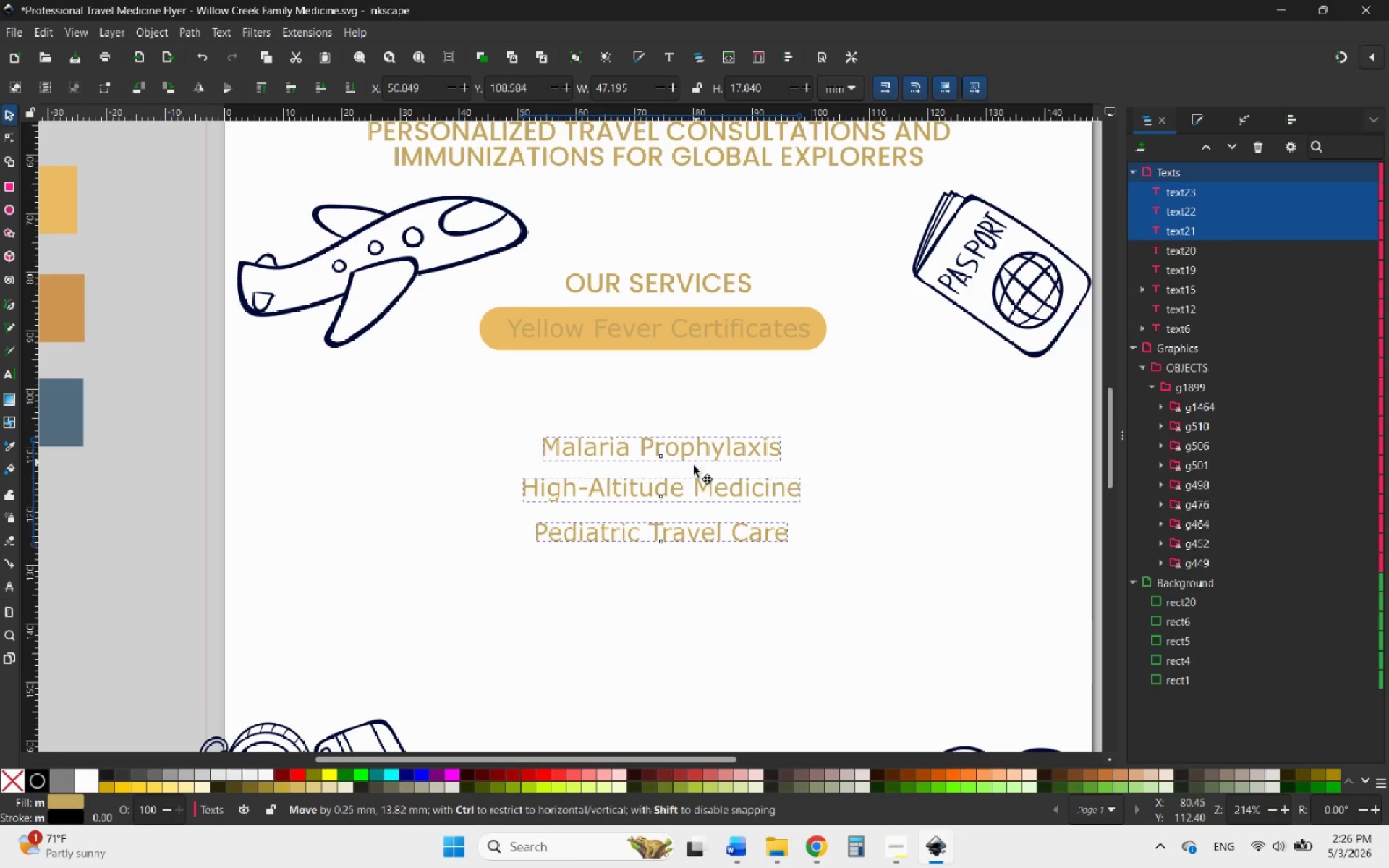 
hold_key(key=ControlLeft, duration=2.33)
 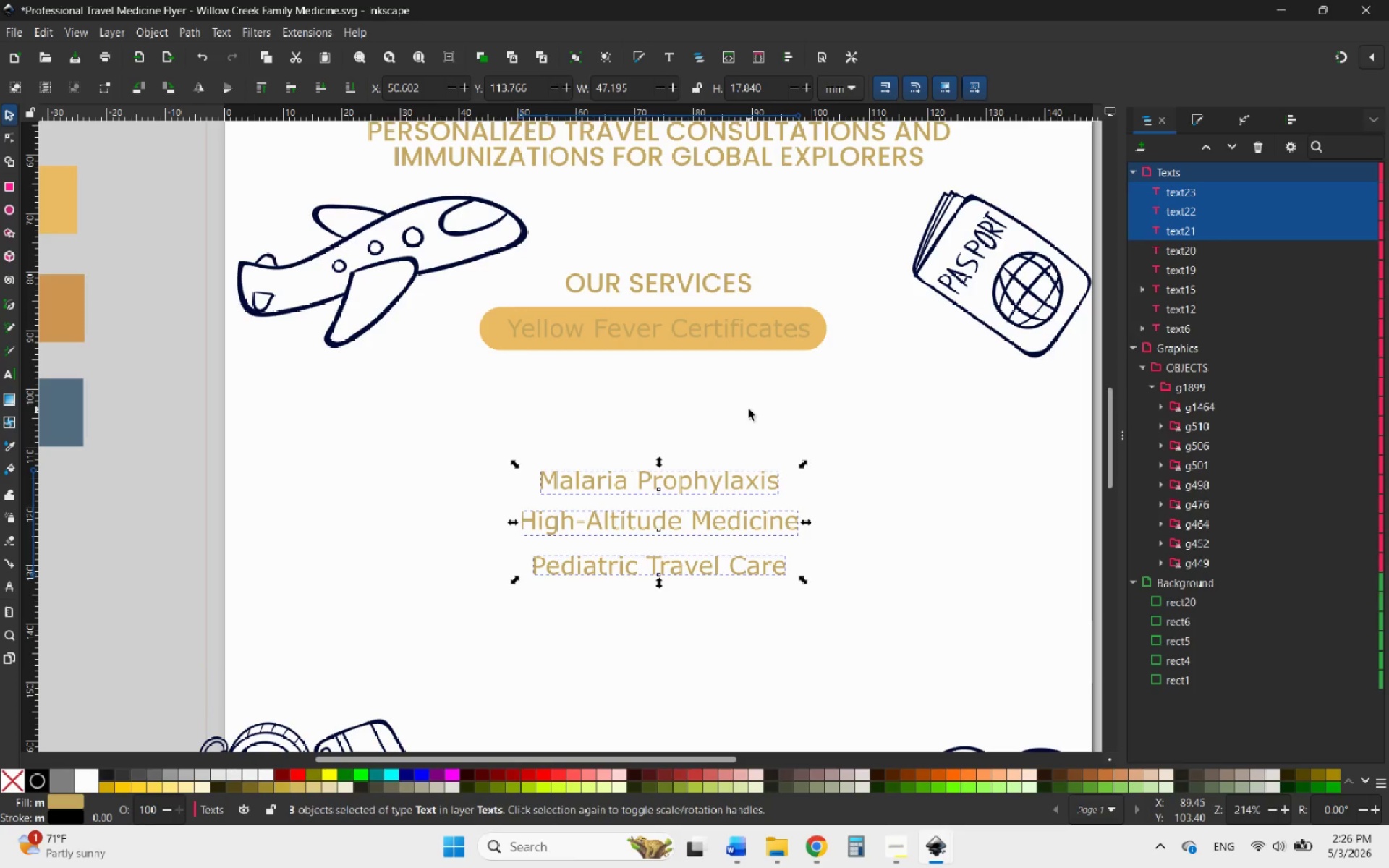 
left_click([749, 409])
 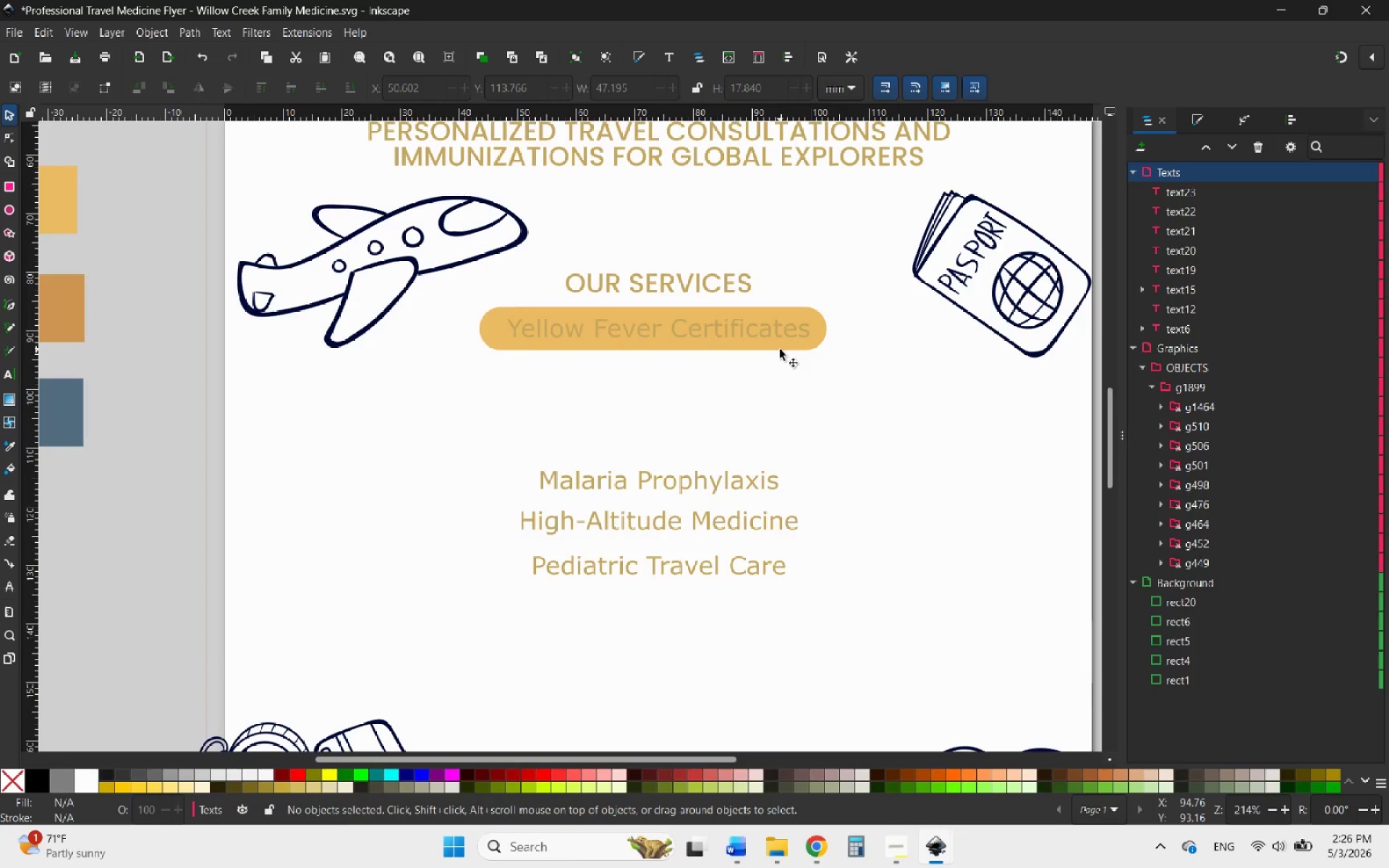 
left_click([781, 344])
 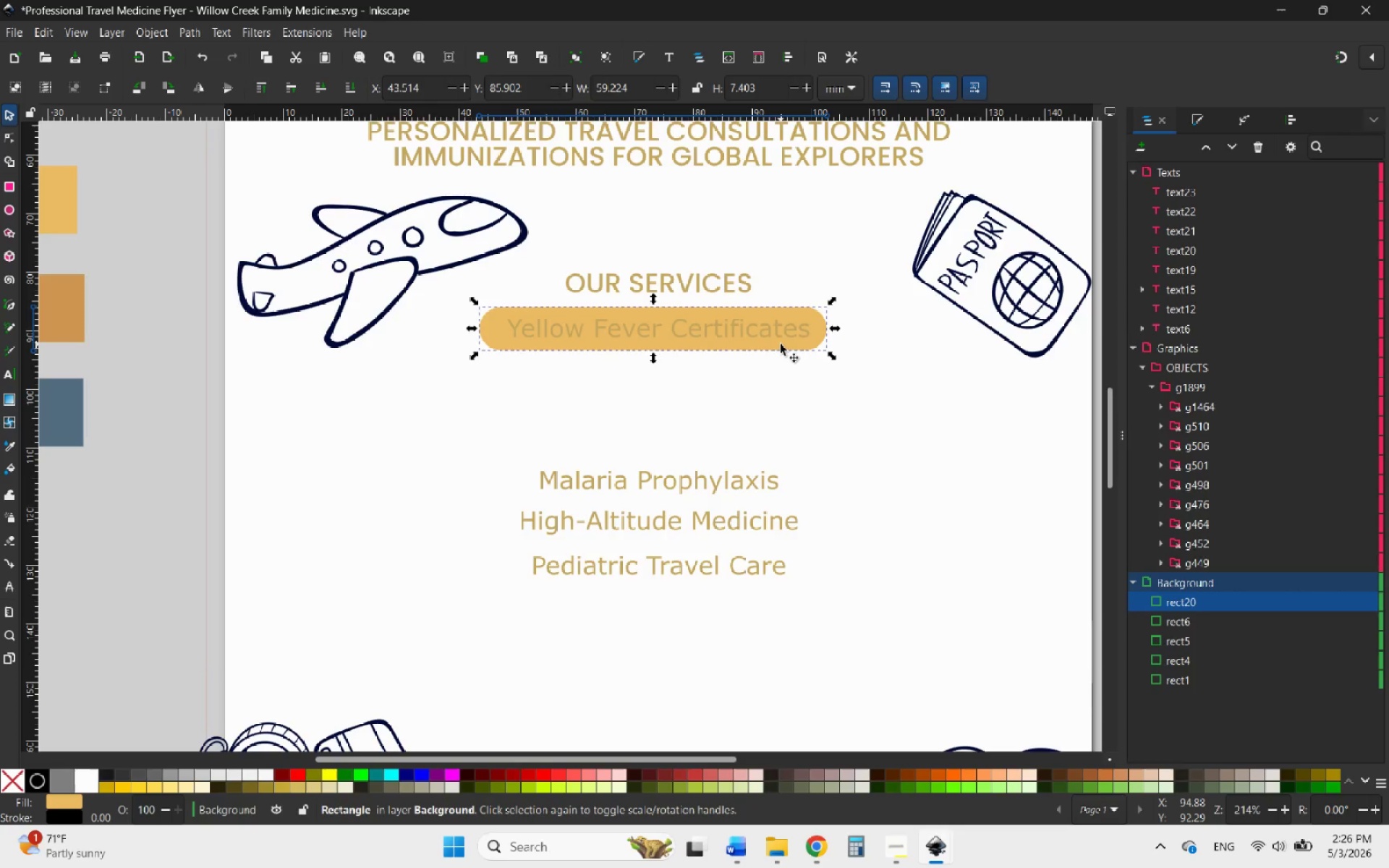 
right_click([781, 344])
 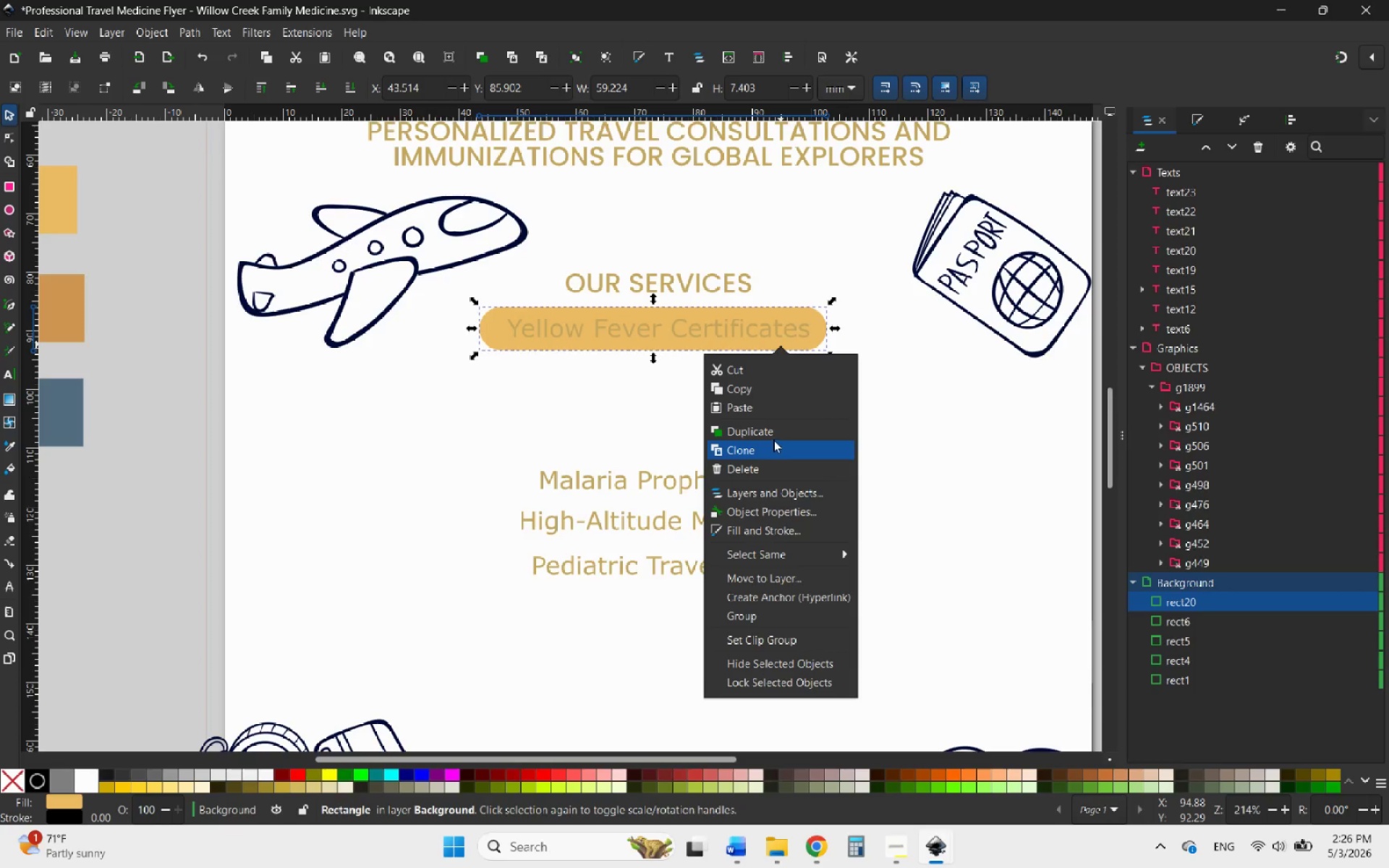 
left_click([768, 433])
 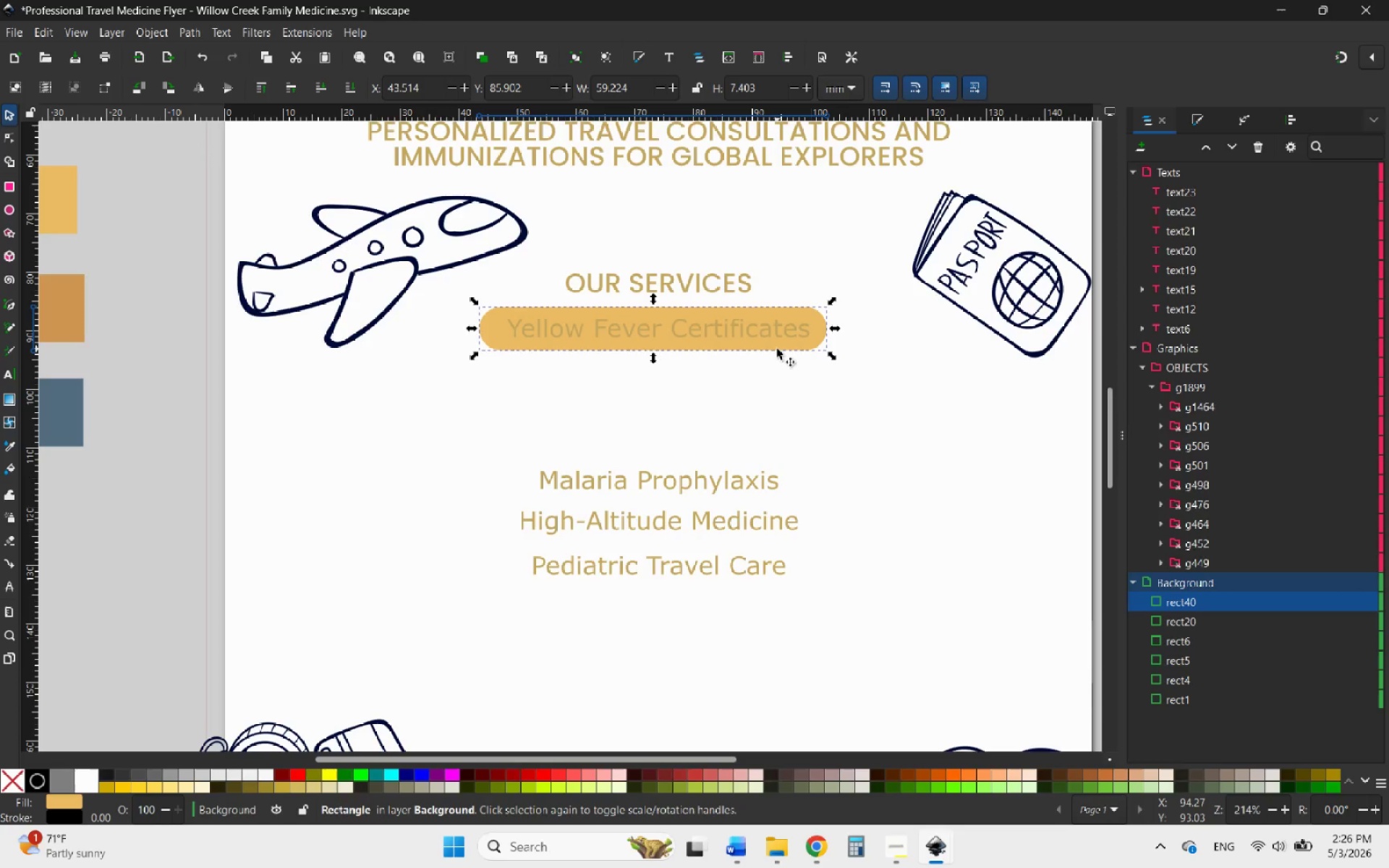 
left_click_drag(start_coordinate=[777, 349], to_coordinate=[765, 417])
 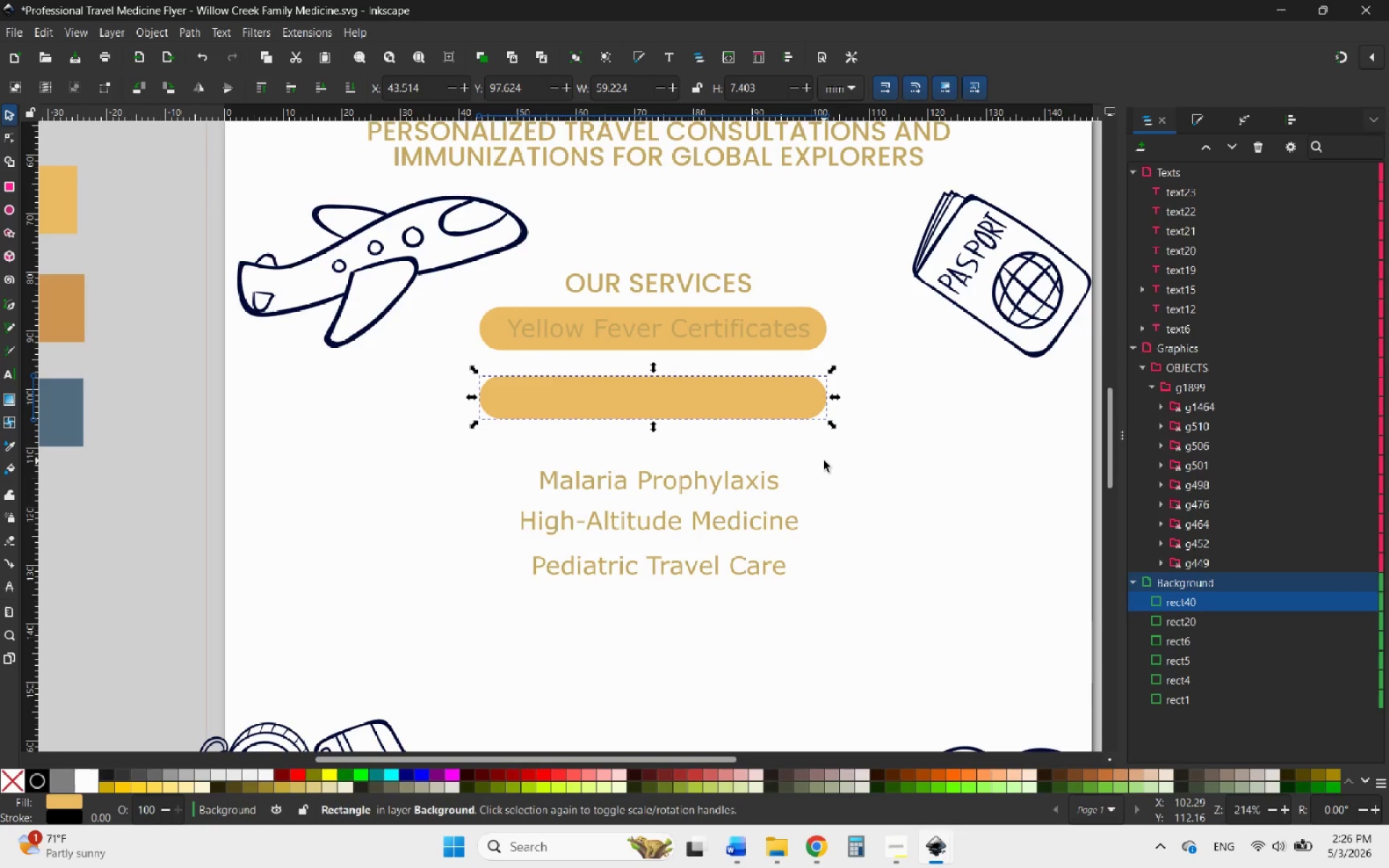 
hold_key(key=ControlLeft, duration=5.11)
 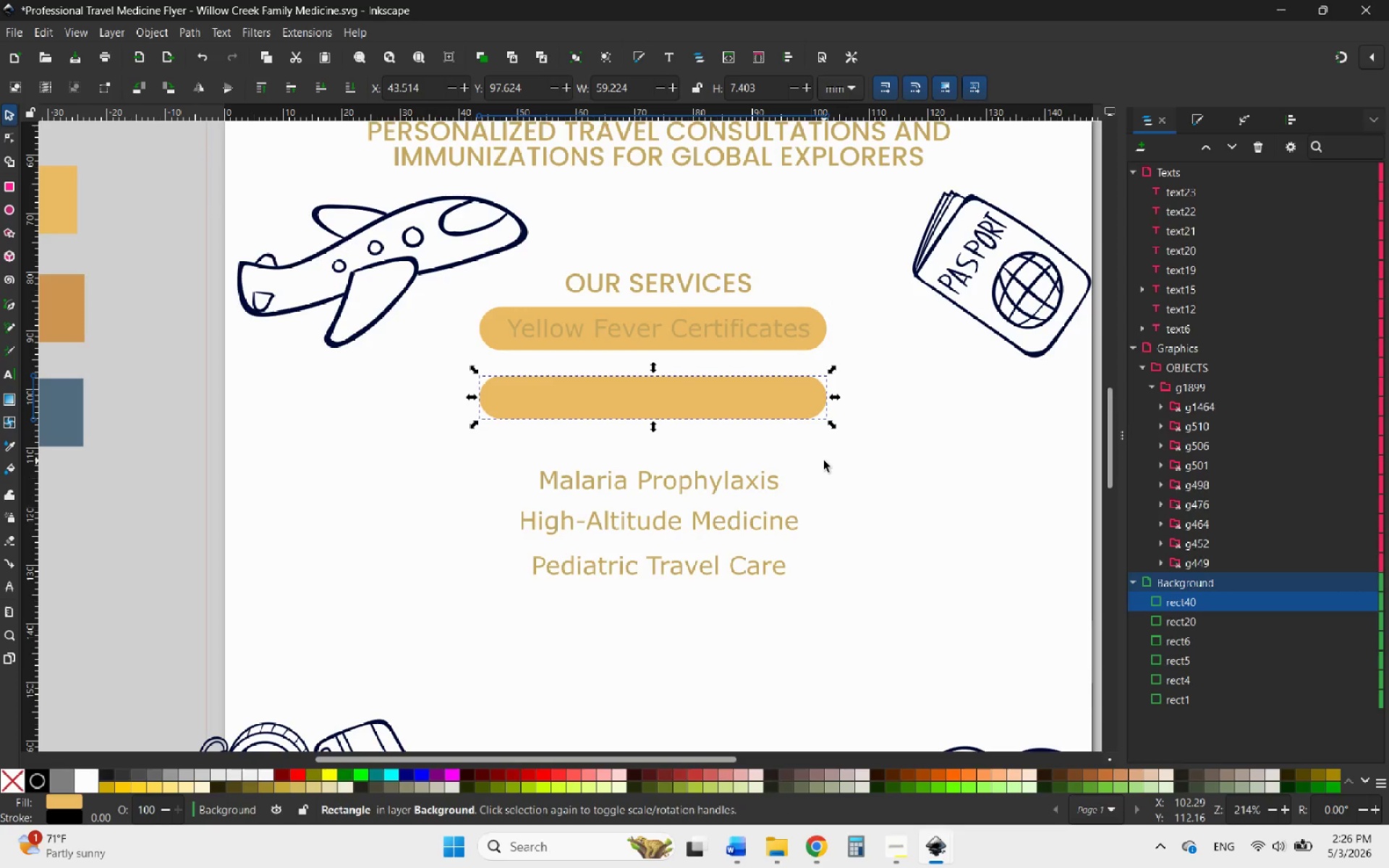 
left_click([825, 461])
 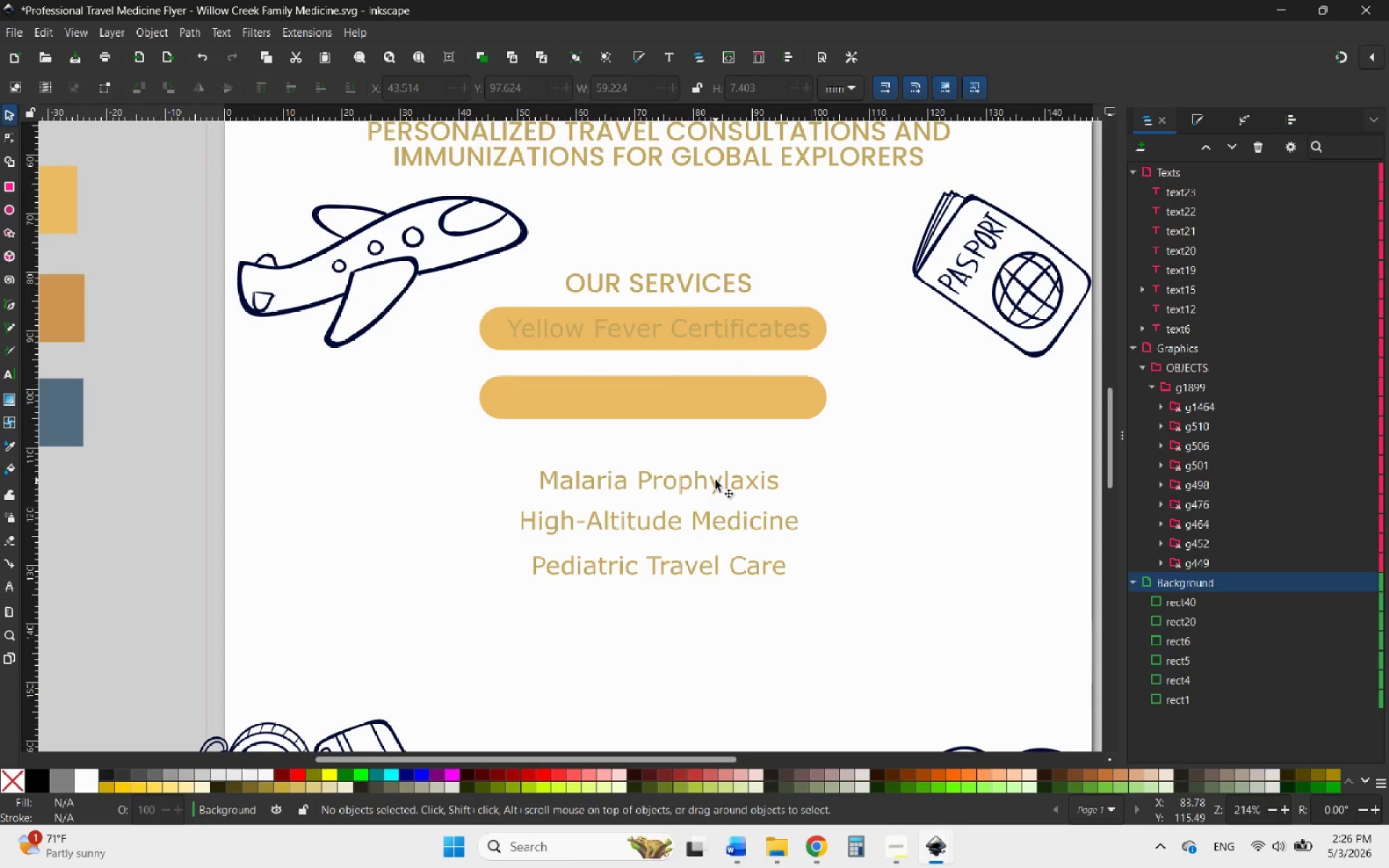 
left_click_drag(start_coordinate=[715, 480], to_coordinate=[721, 394])
 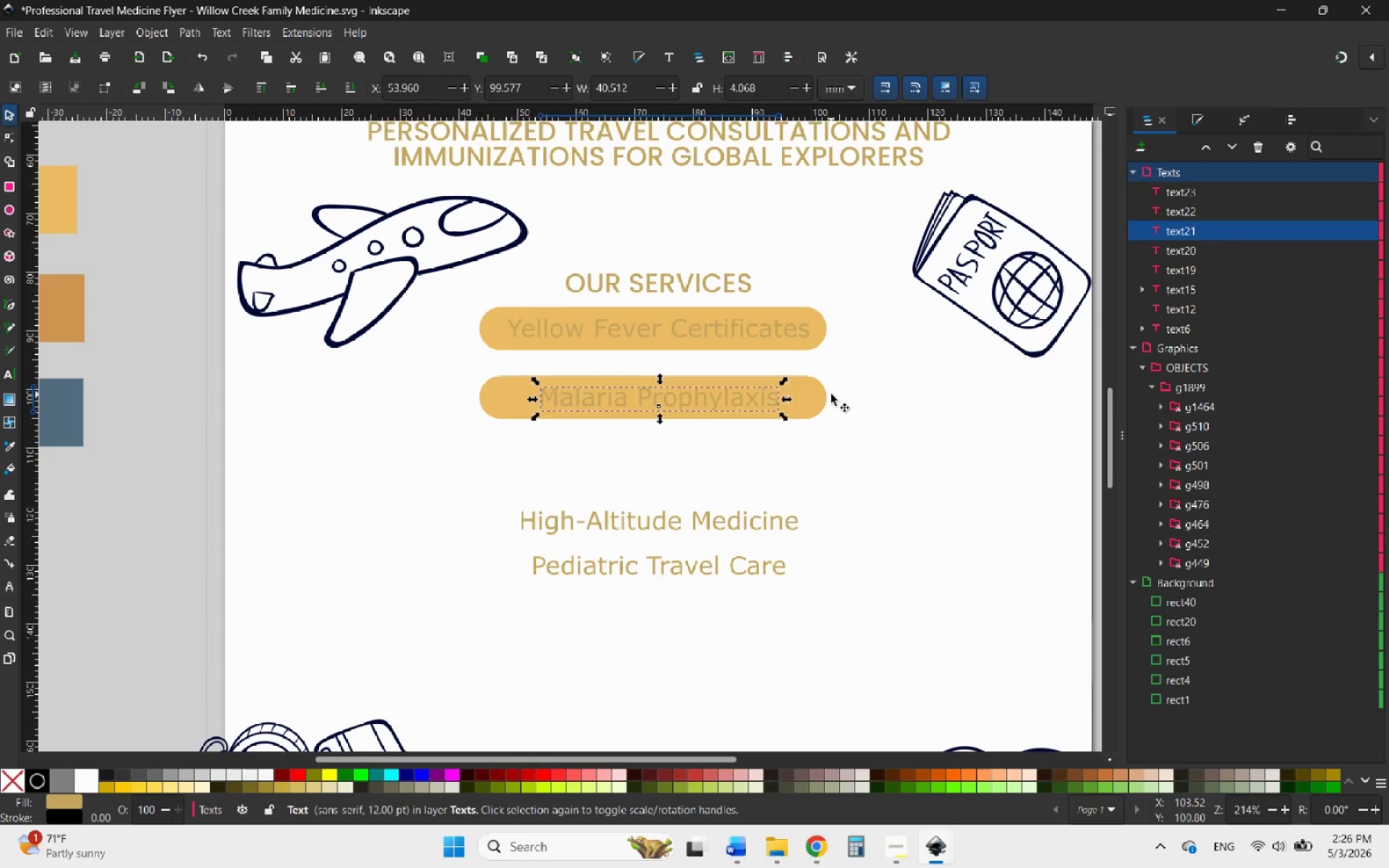 
hold_key(key=ControlLeft, duration=3.05)
 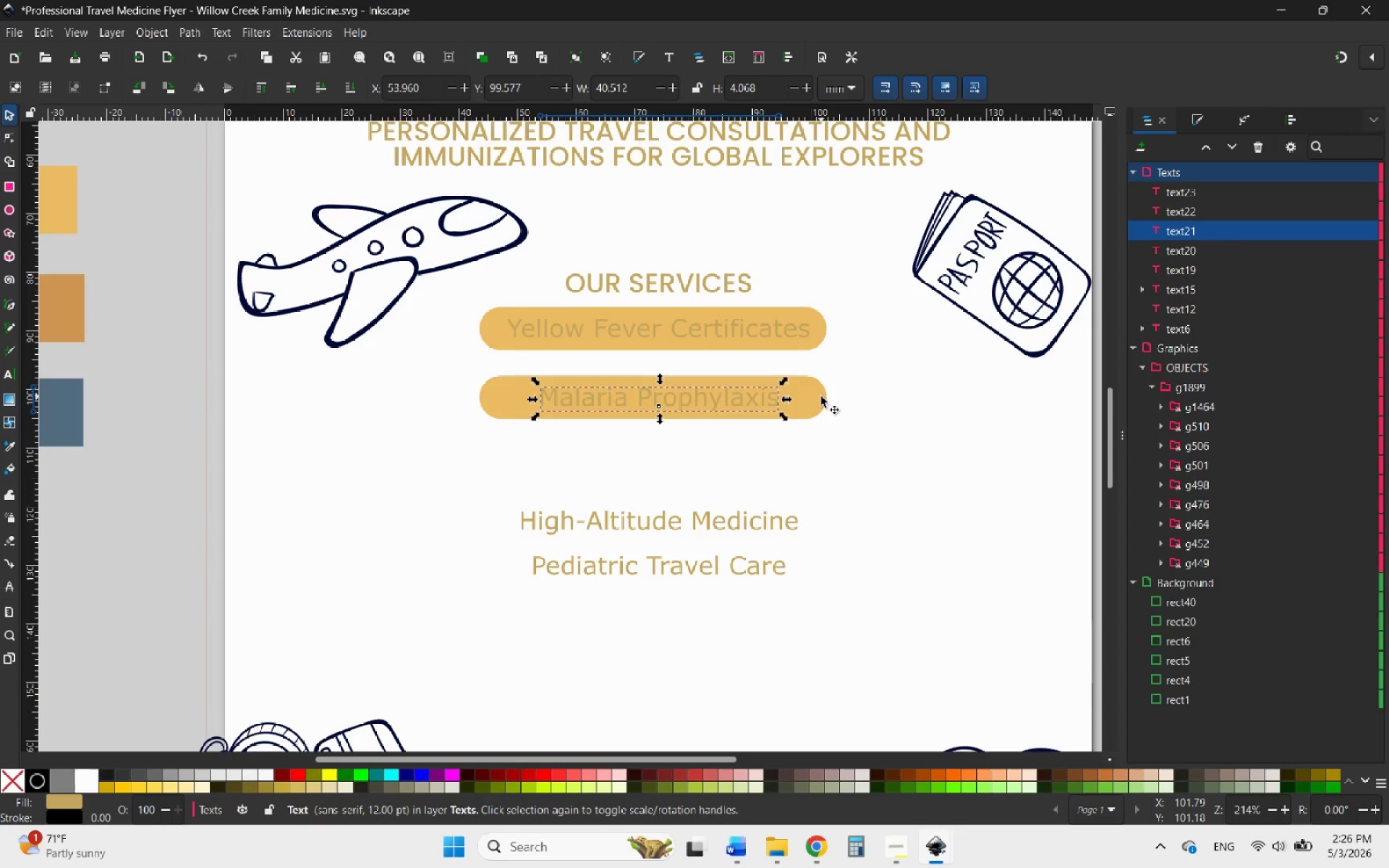 
left_click([820, 396])
 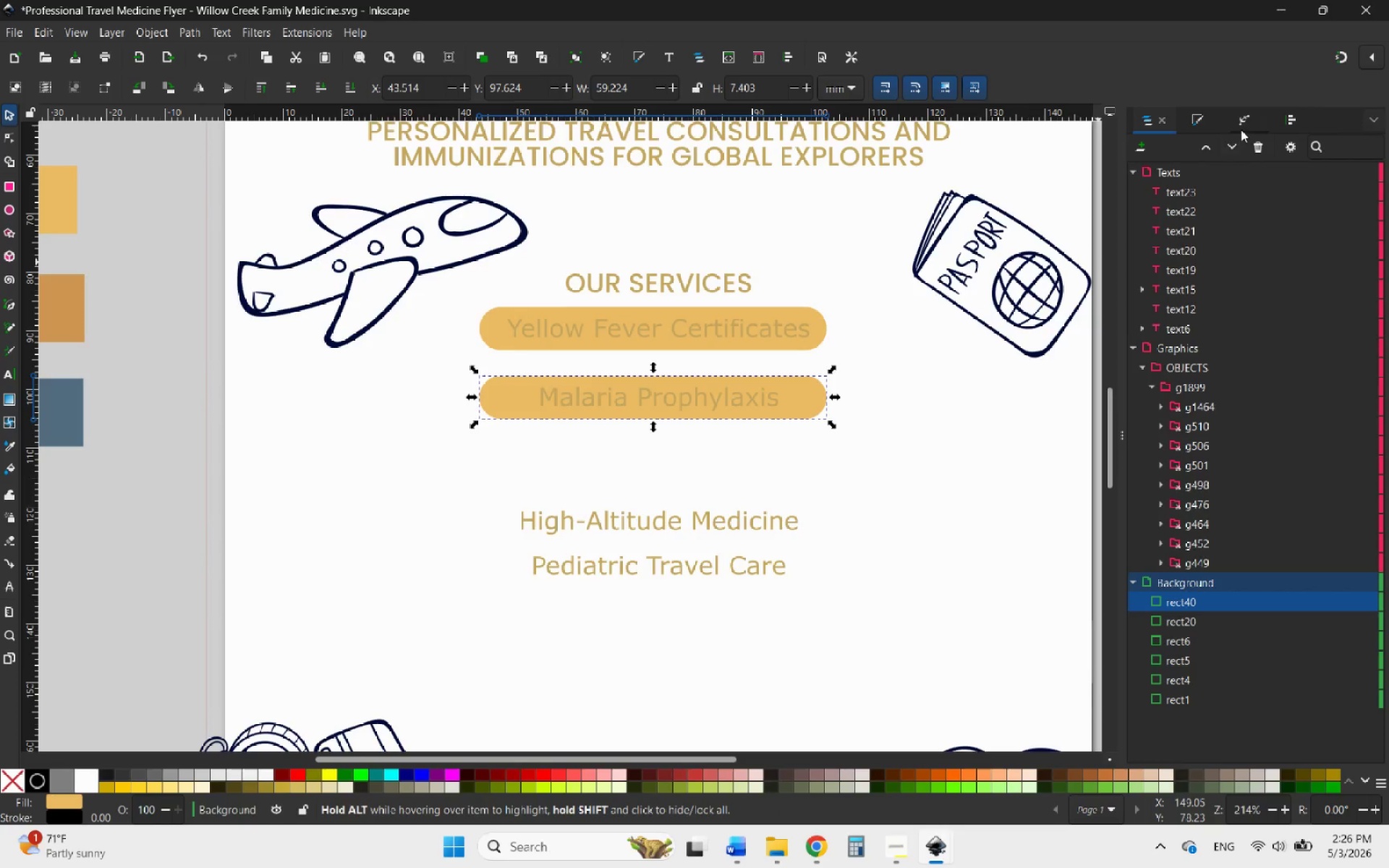 
left_click([1281, 119])
 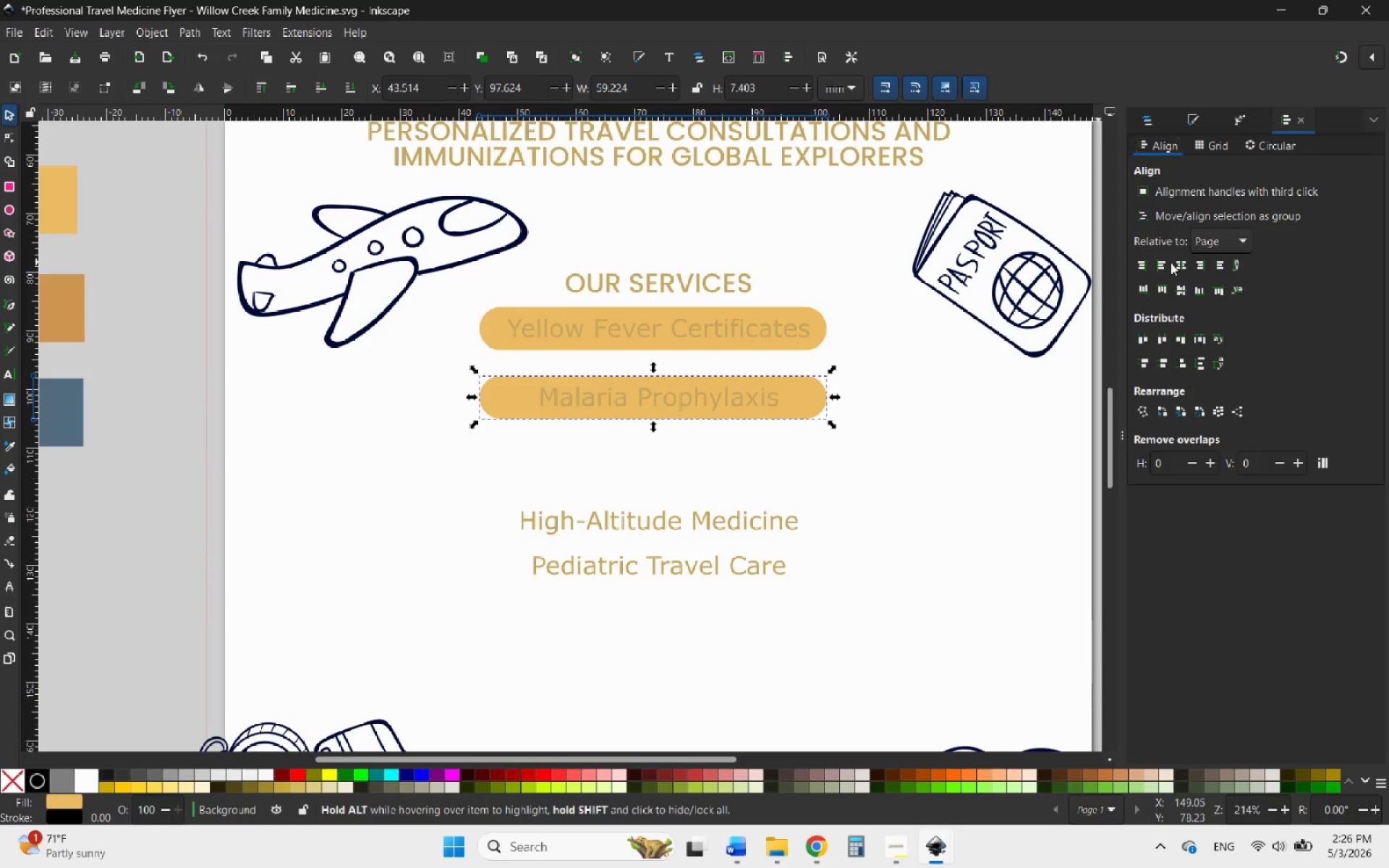 
left_click([1182, 260])
 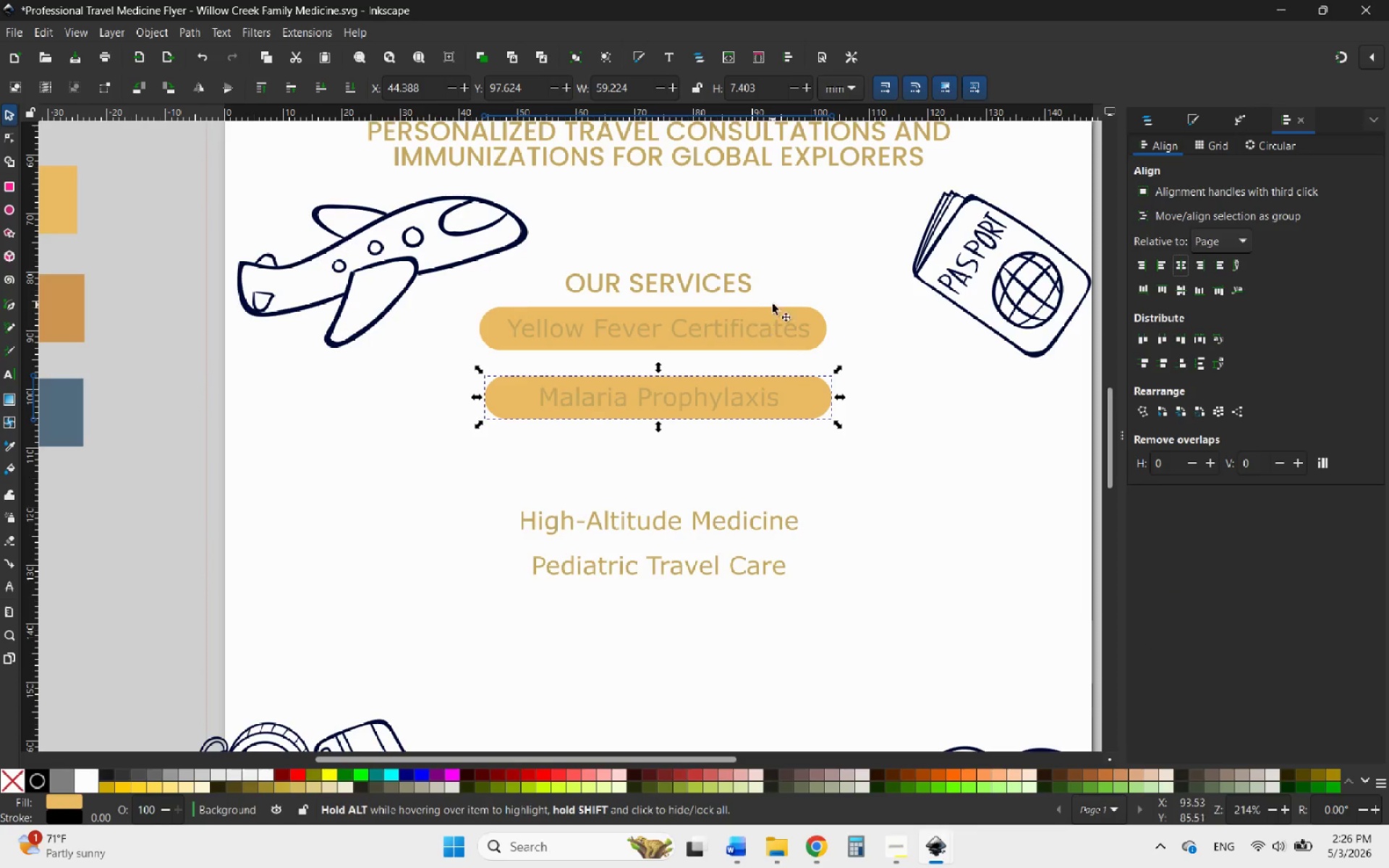 
left_click([775, 310])
 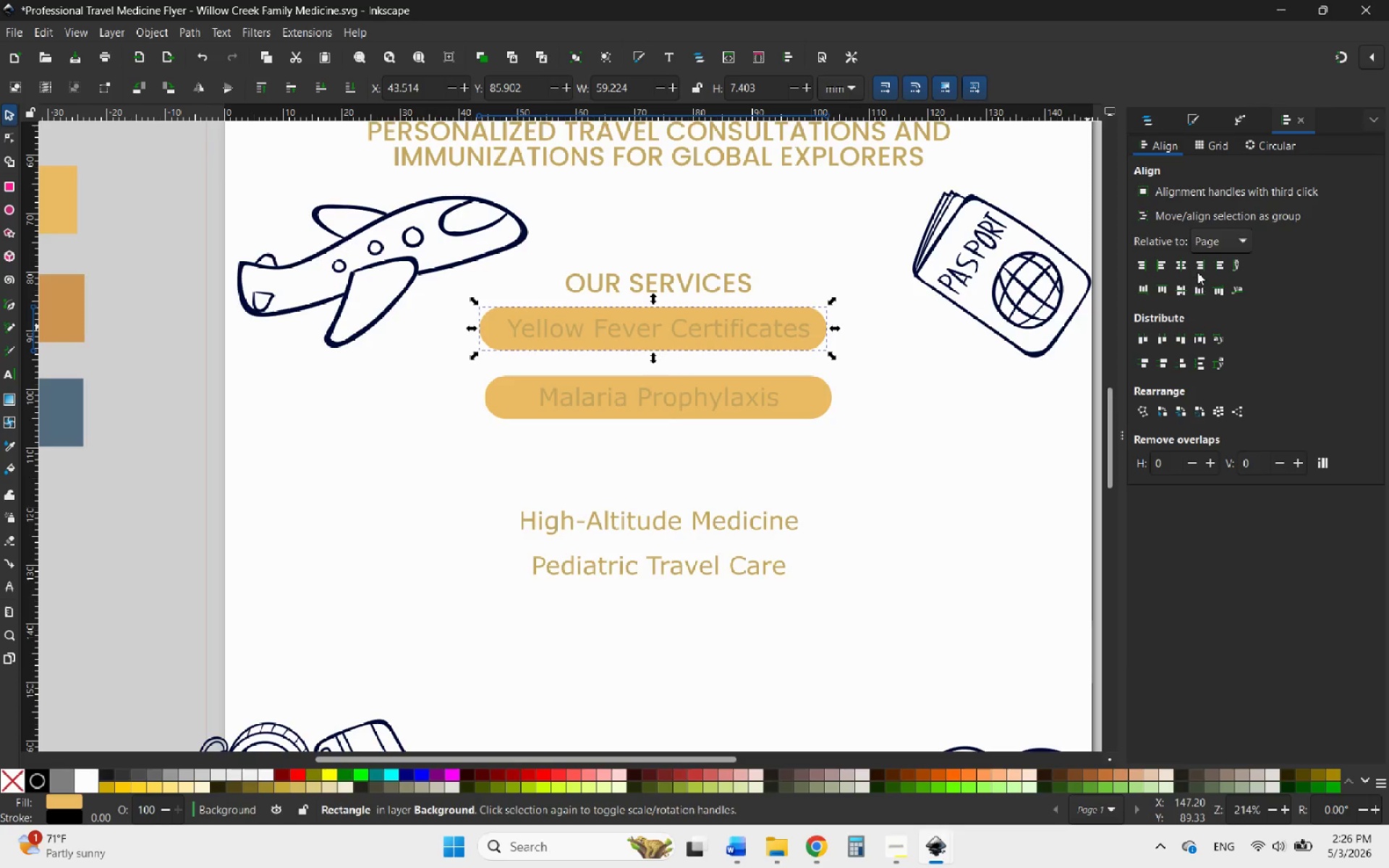 
left_click([1180, 263])
 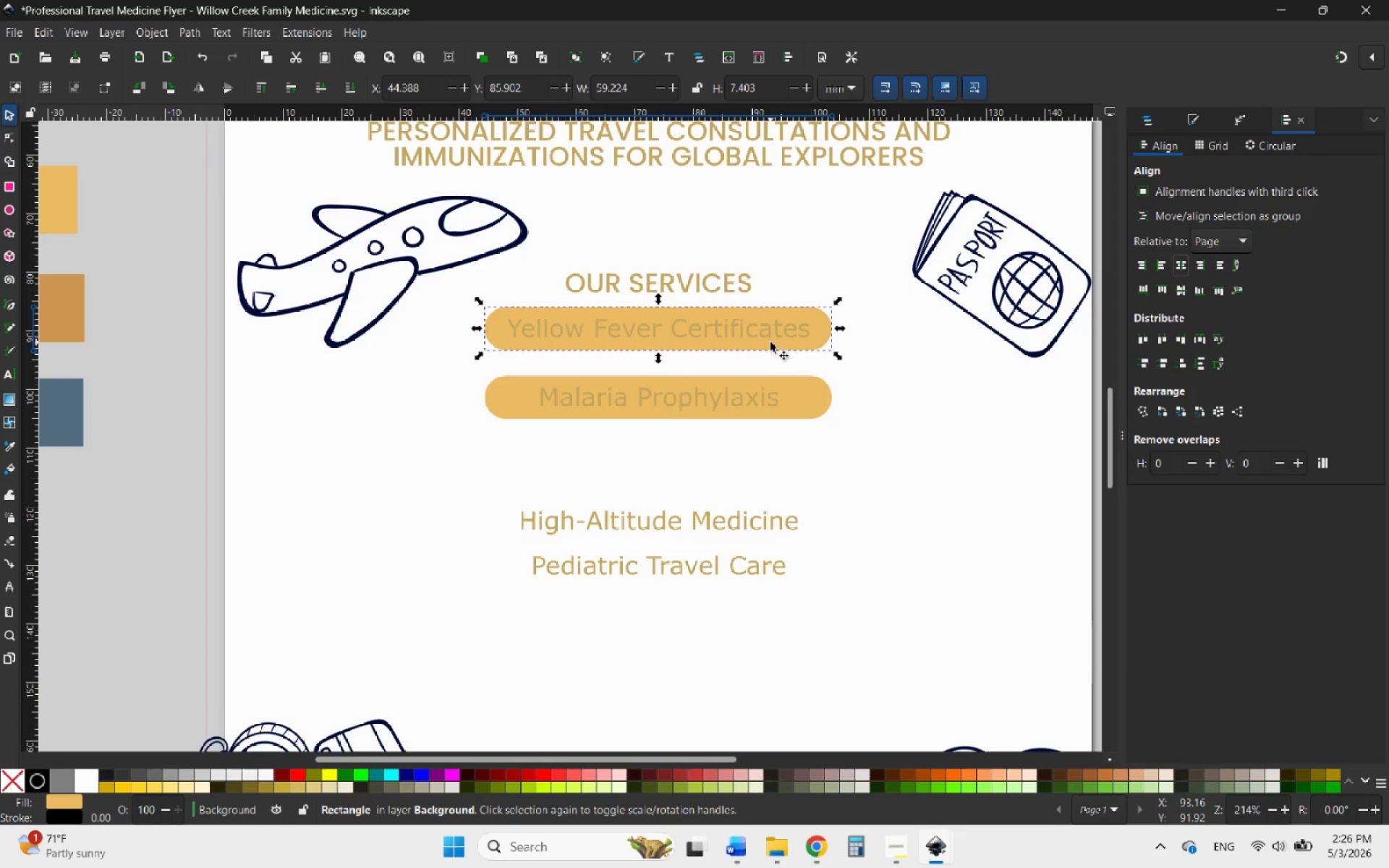 
left_click([770, 335])
 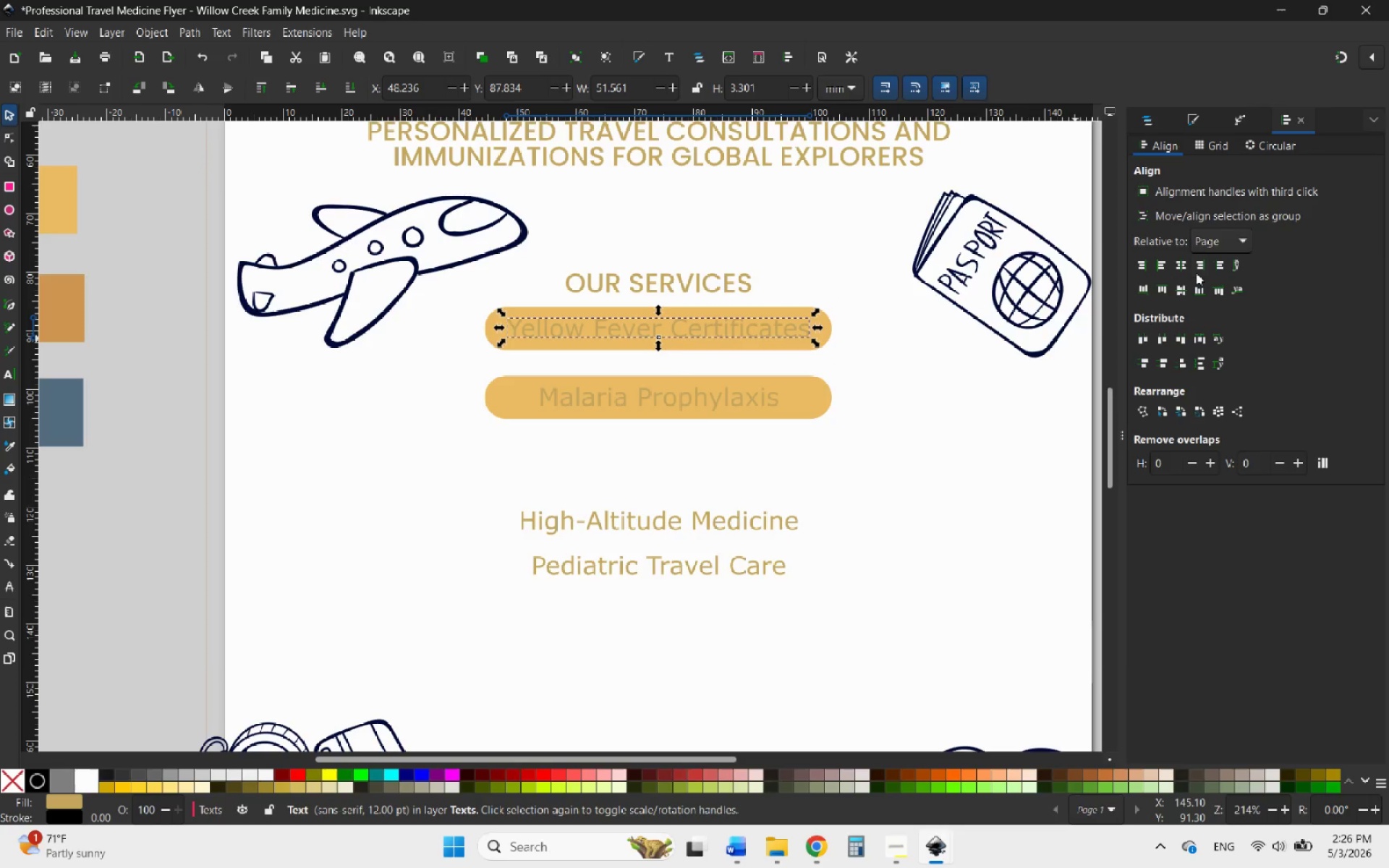 
left_click([1179, 265])
 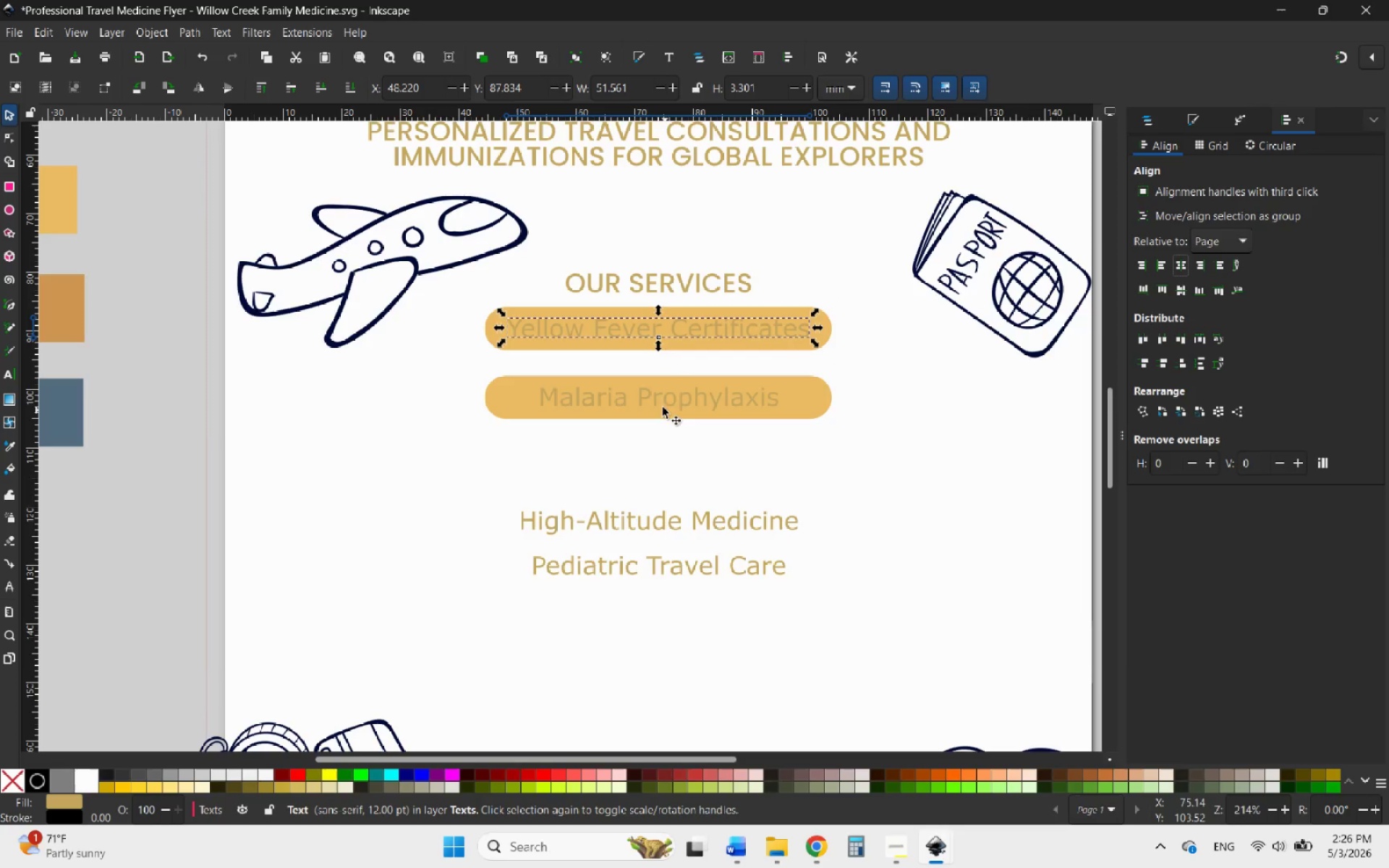 
left_click([655, 398])
 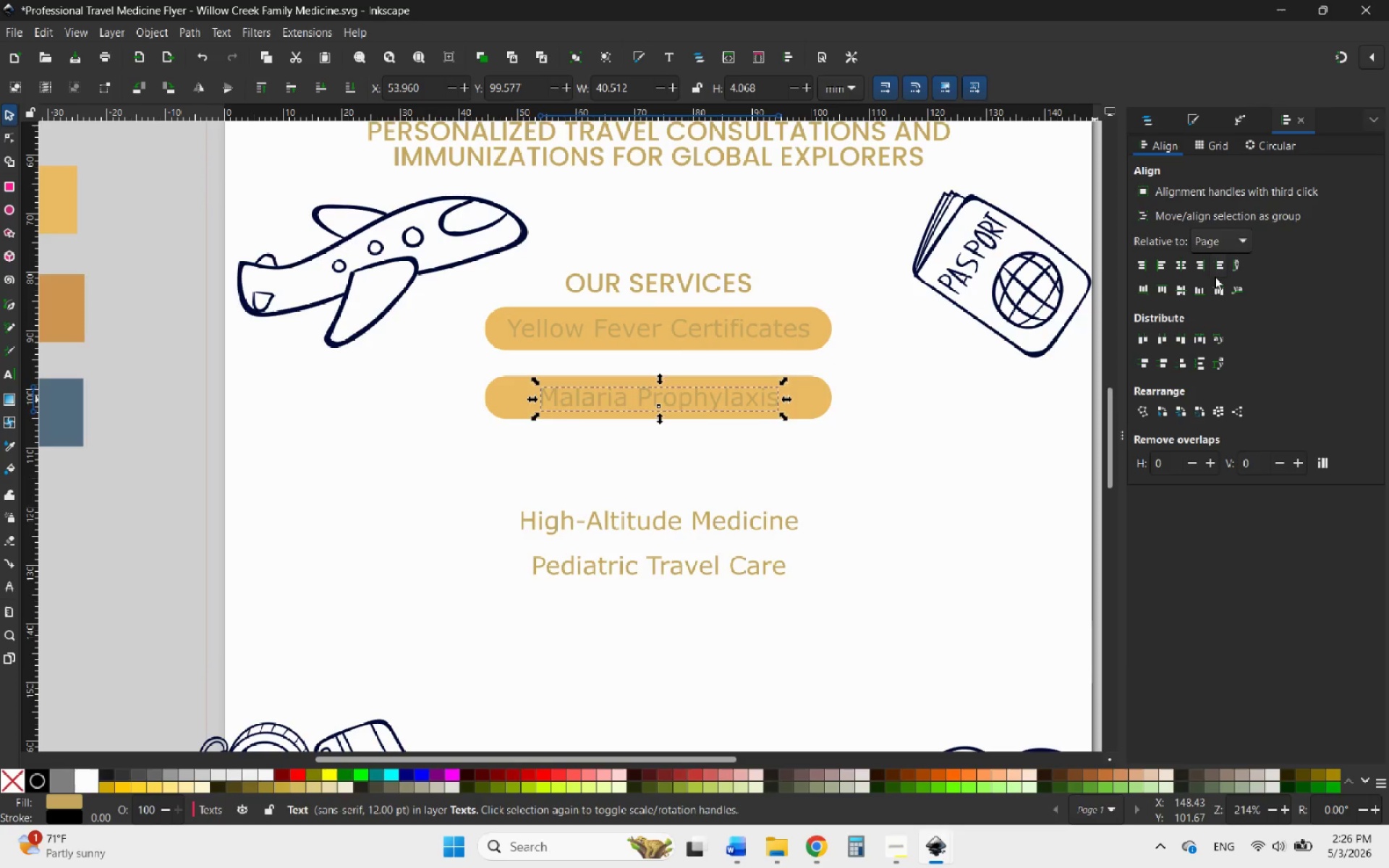 
left_click([1177, 262])
 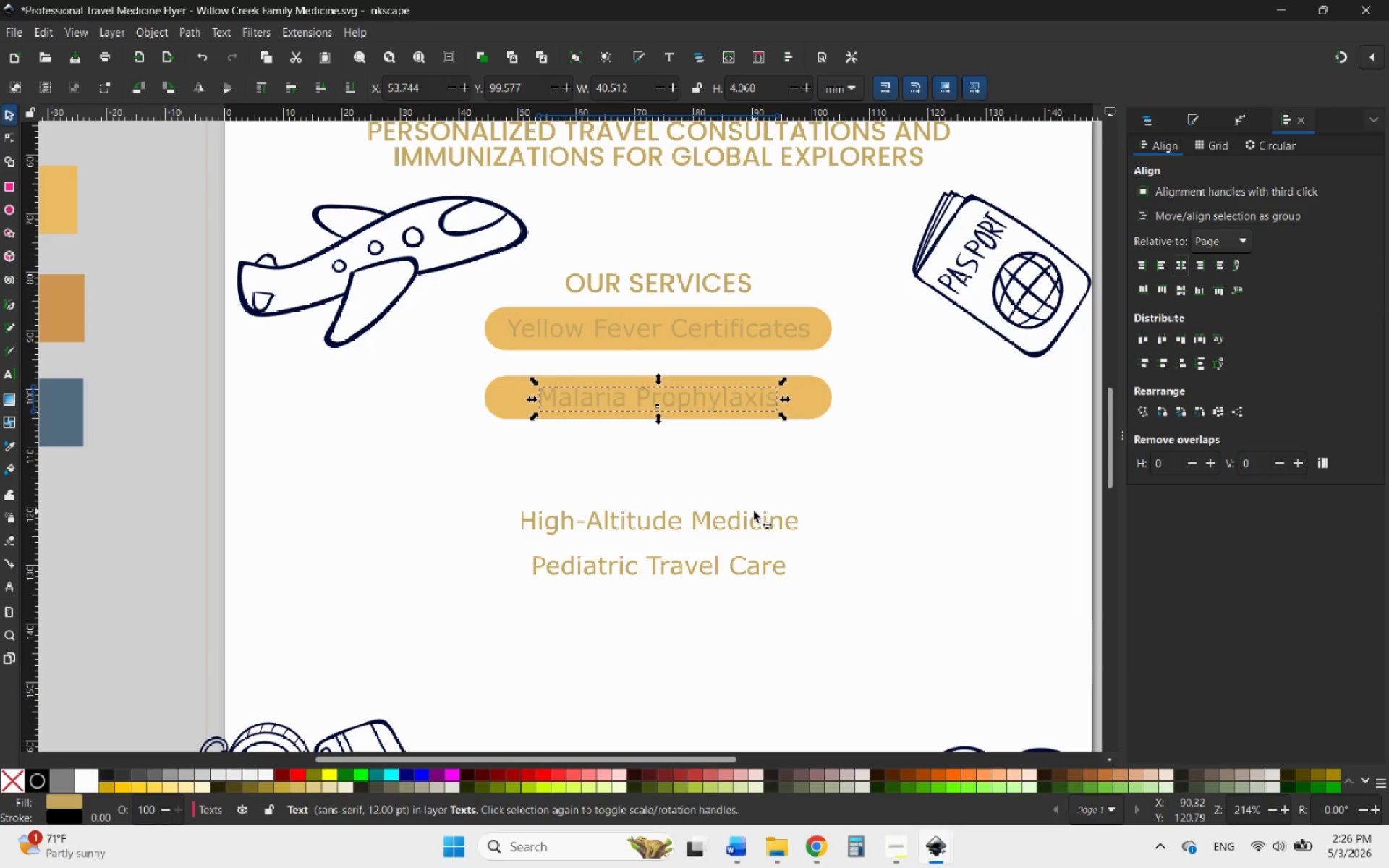 
left_click_drag(start_coordinate=[793, 603], to_coordinate=[731, 503])
 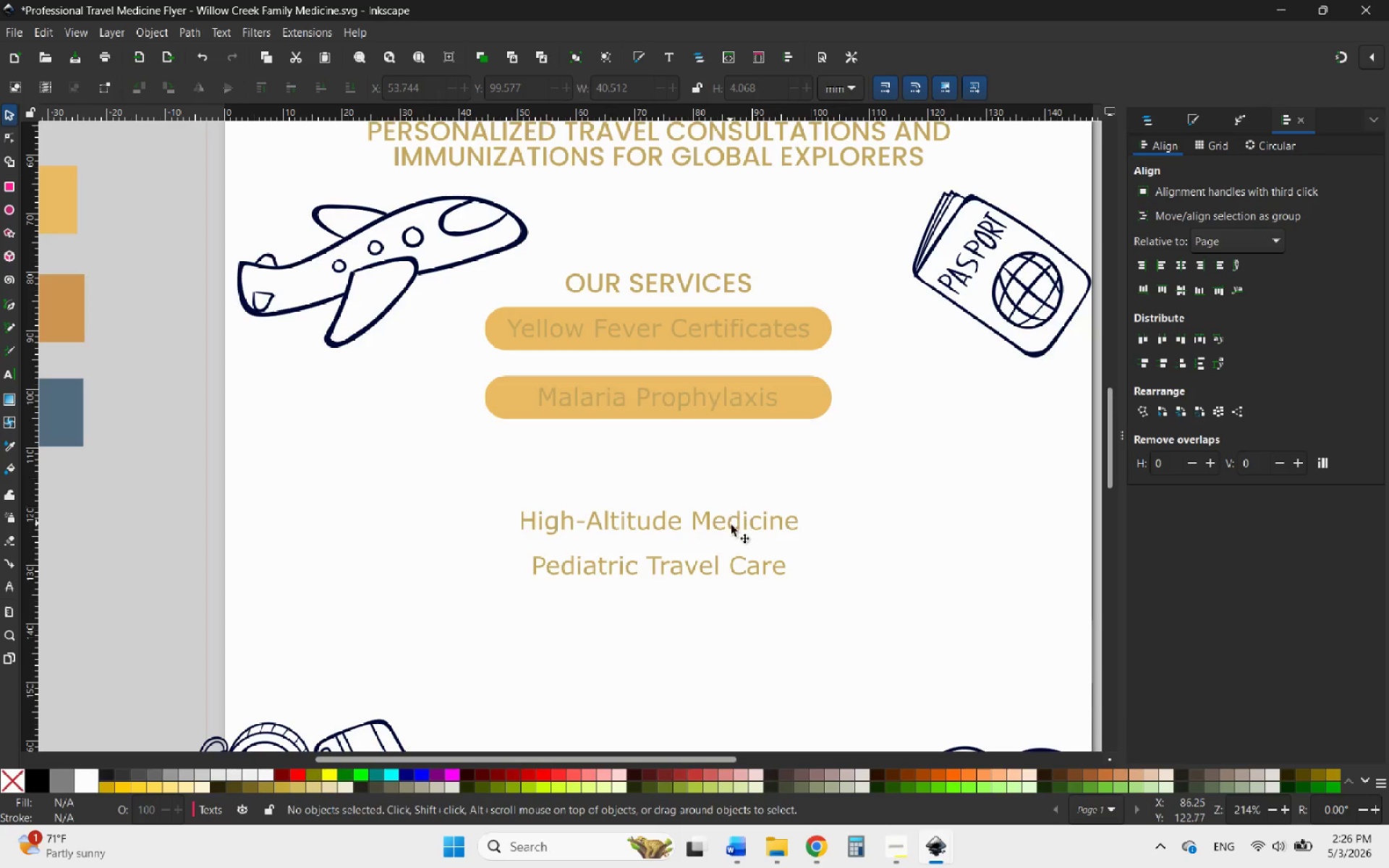 
left_click([734, 527])
 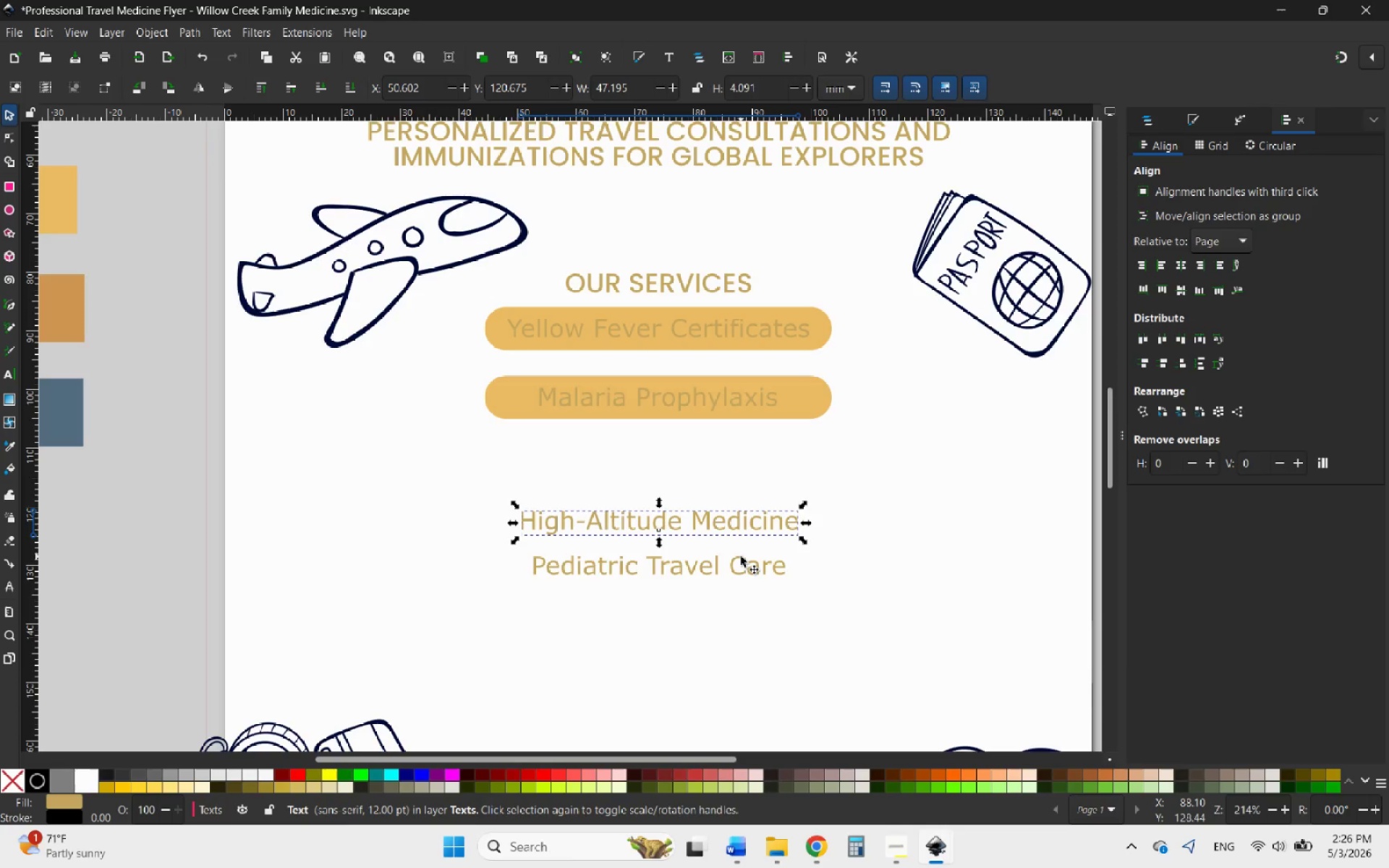 
hold_key(key=ControlLeft, duration=0.48)
left_click([741, 556])
 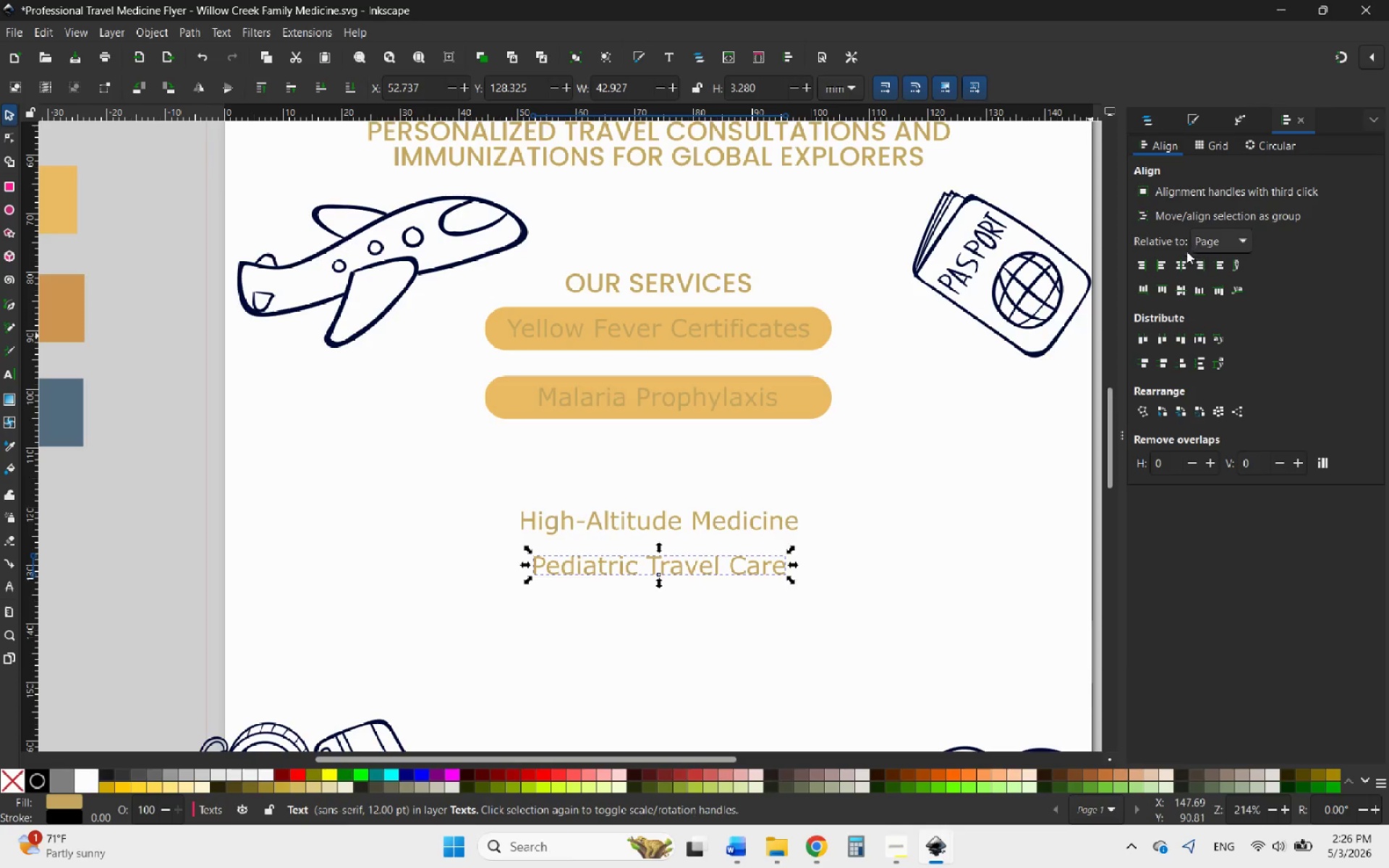 
left_click([1179, 262])
 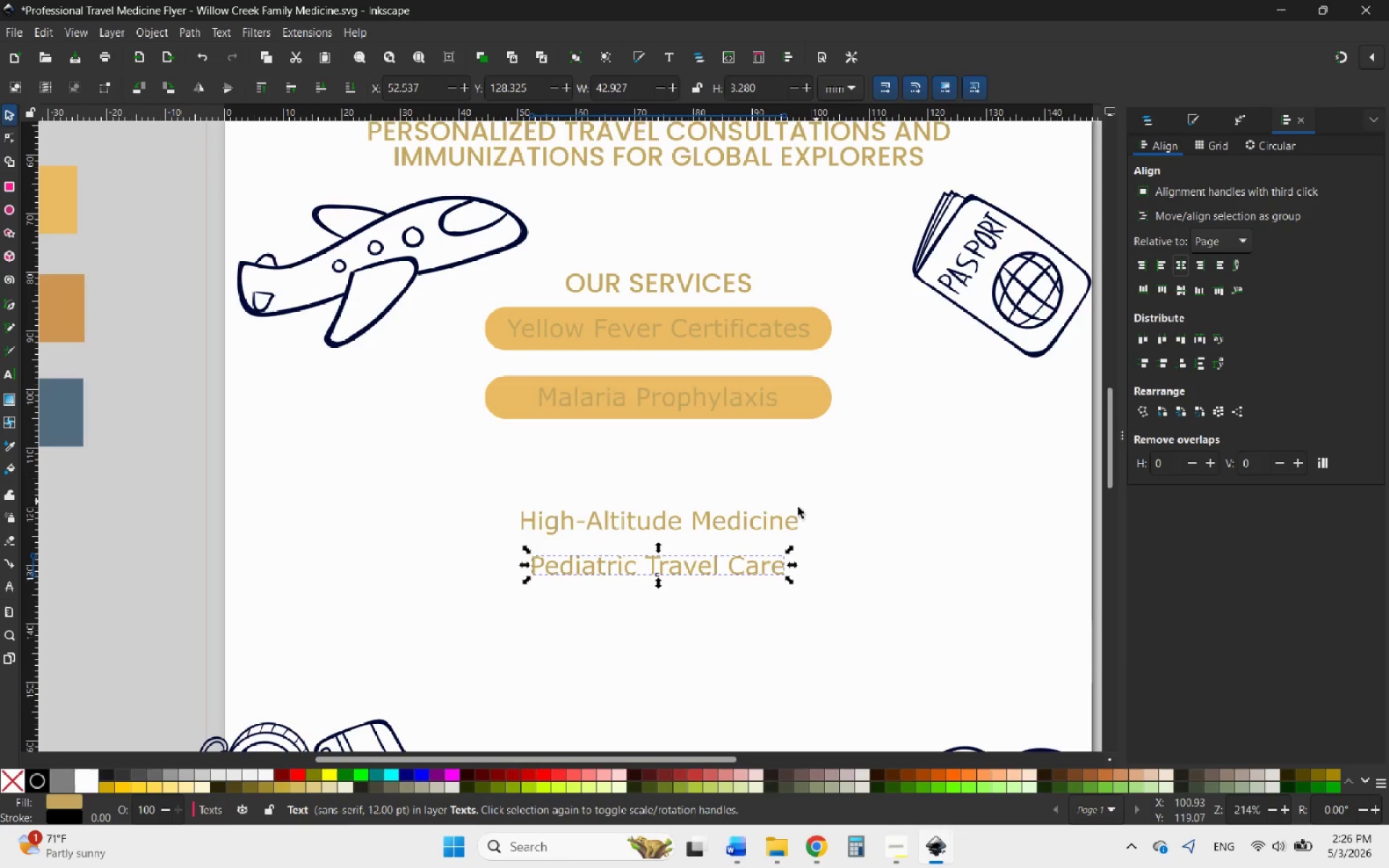 
left_click([769, 514])
 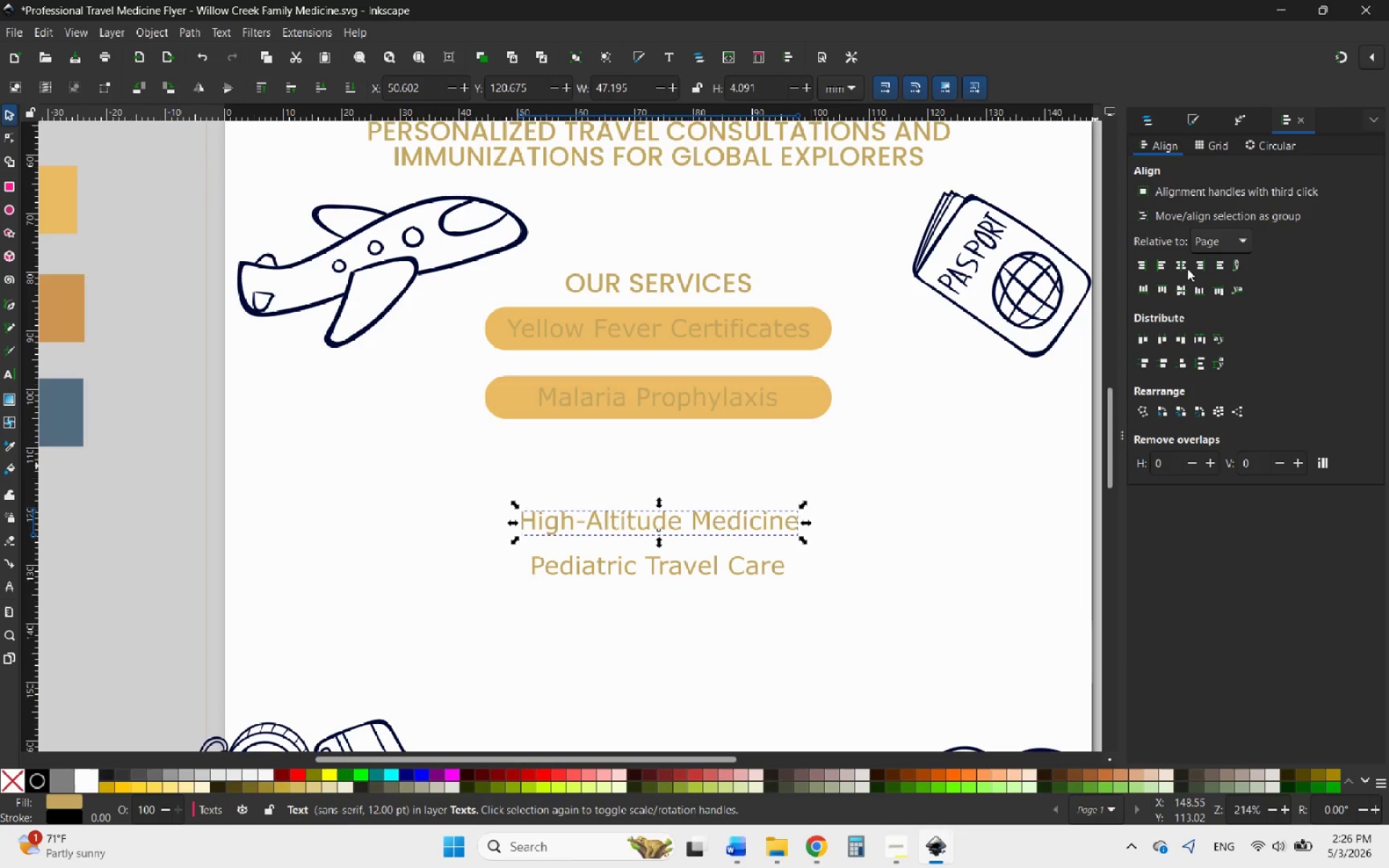 
left_click([1179, 267])
 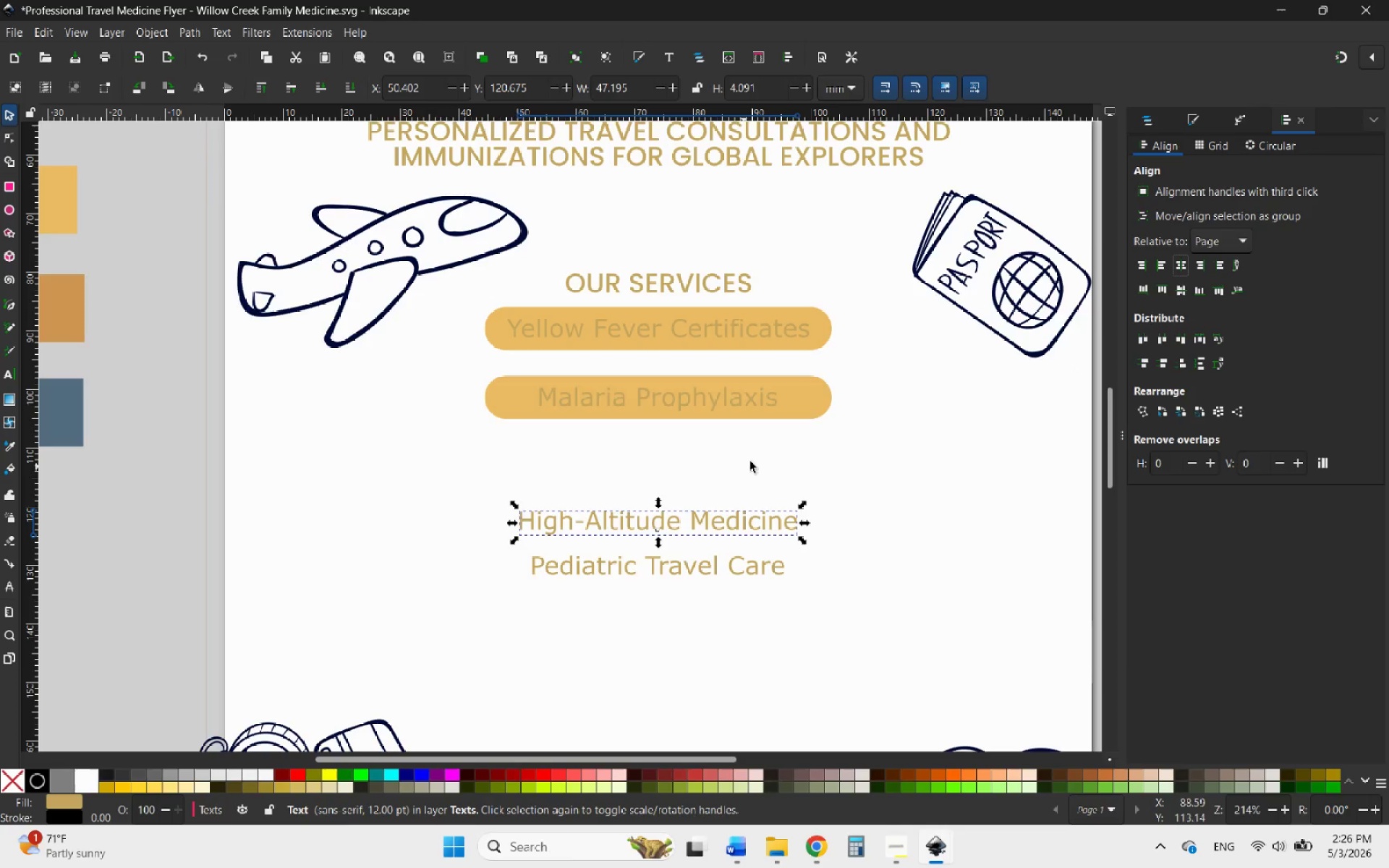 
left_click([810, 413])
 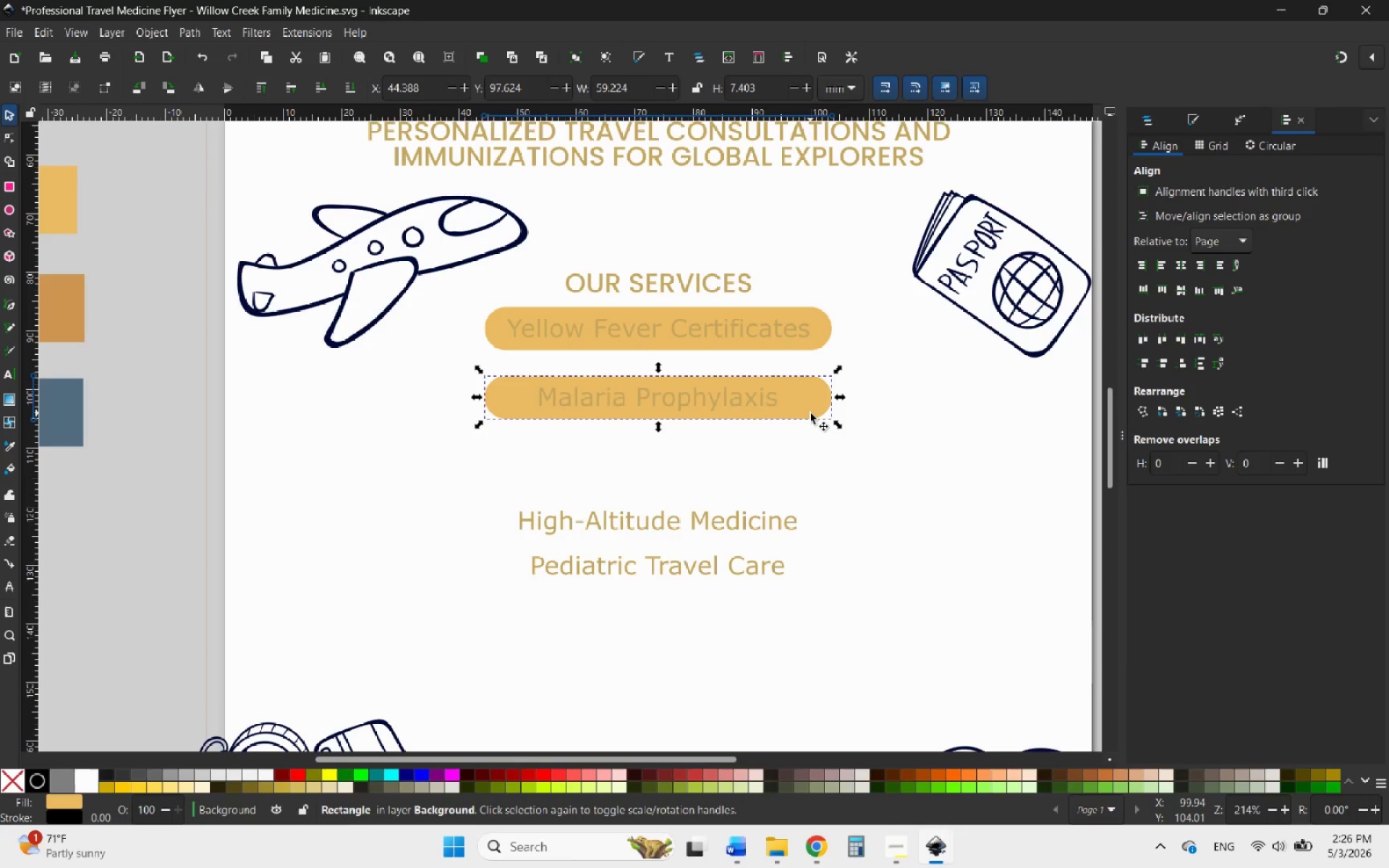 
right_click([810, 413])
 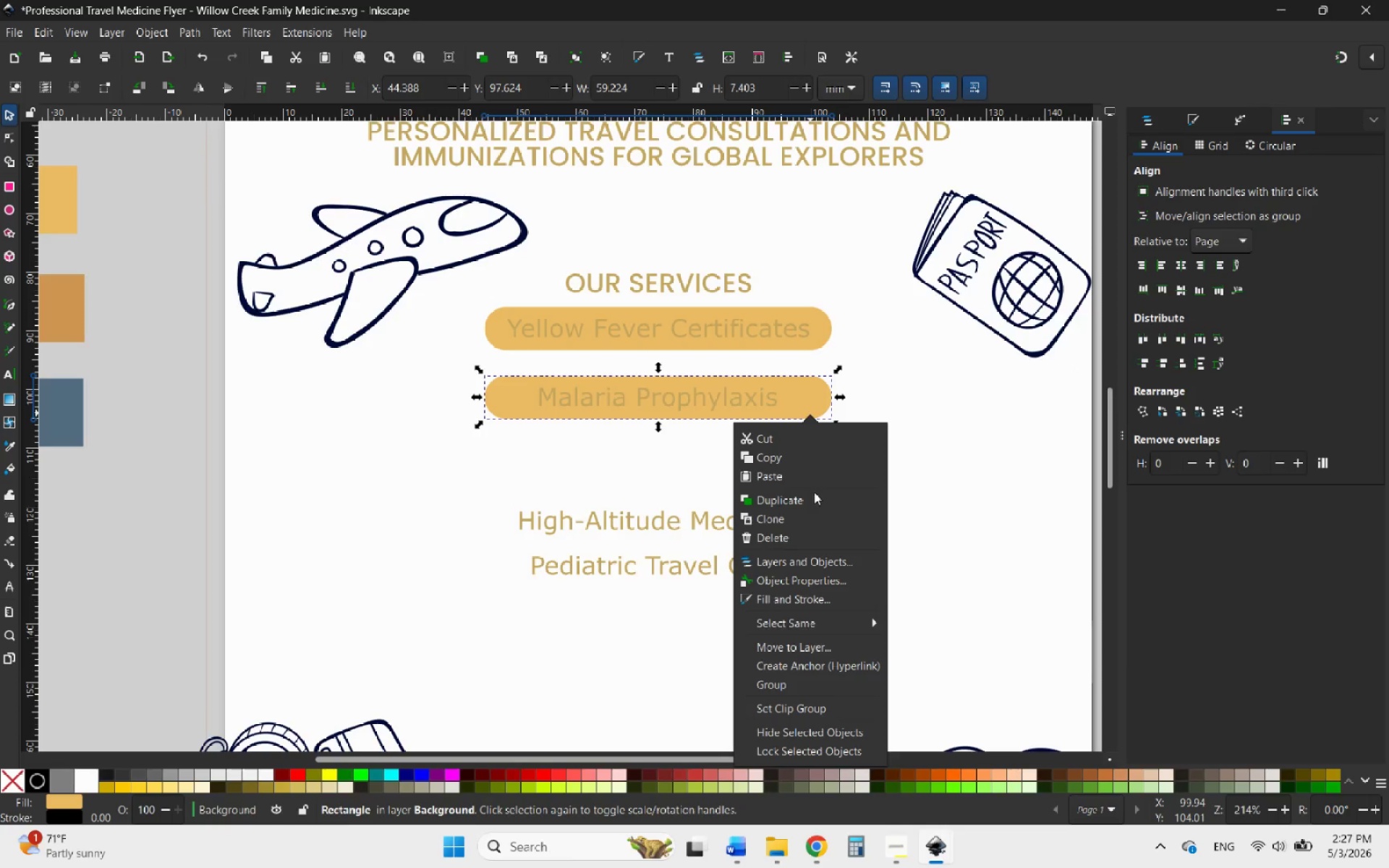 
left_click([794, 508])
 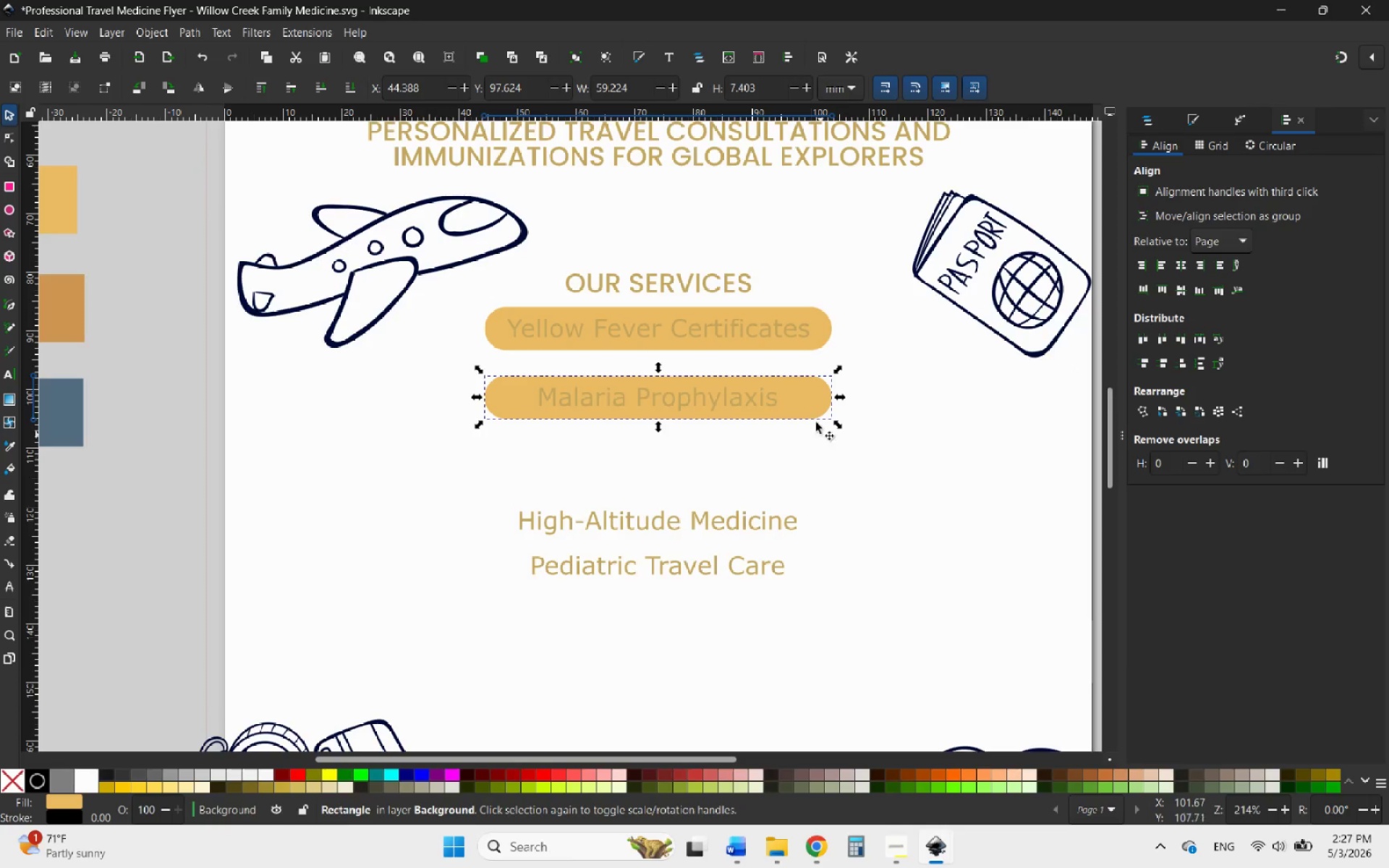 
left_click_drag(start_coordinate=[805, 404], to_coordinate=[829, 475])
 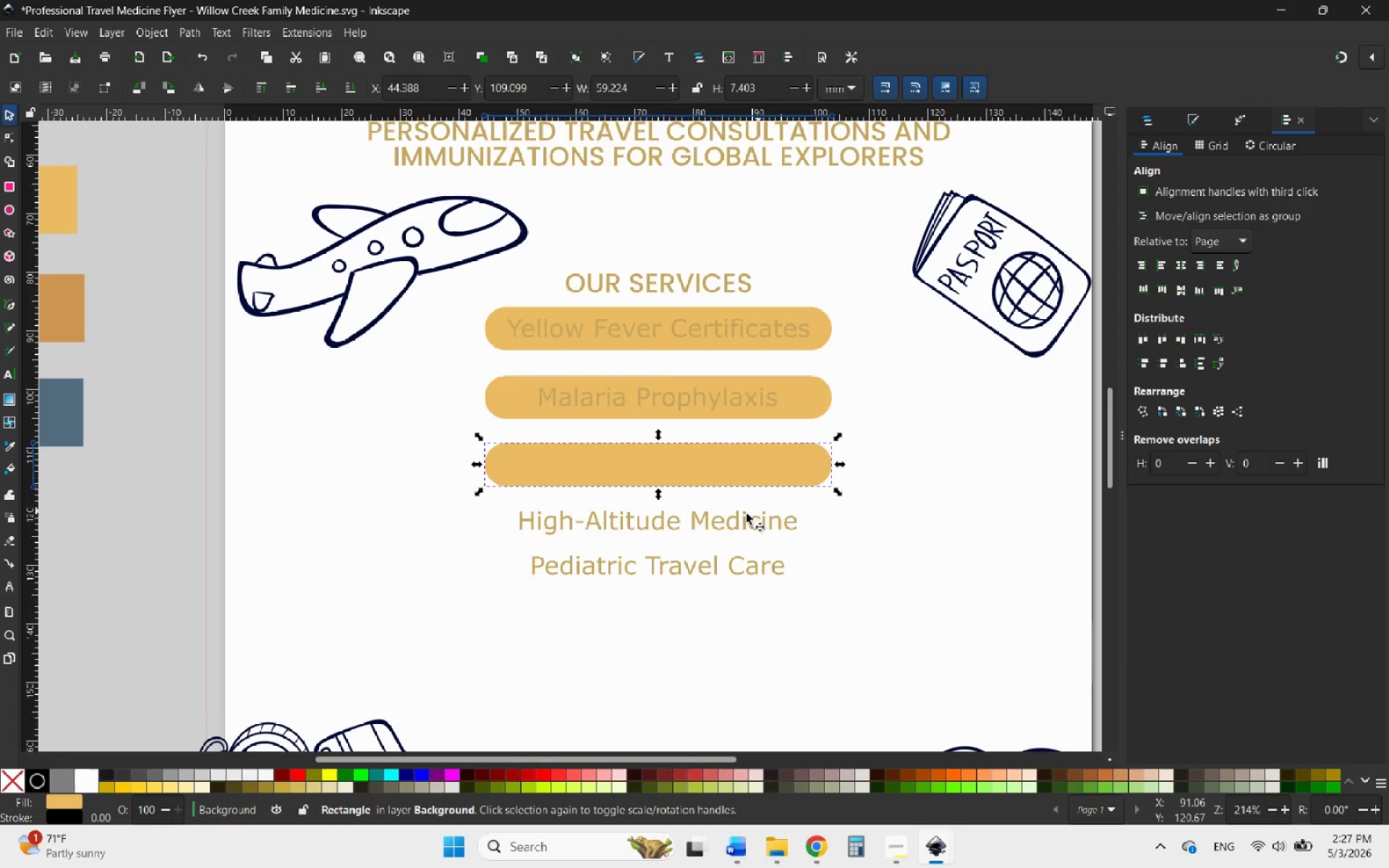 
hold_key(key=ControlLeft, duration=0.53)
 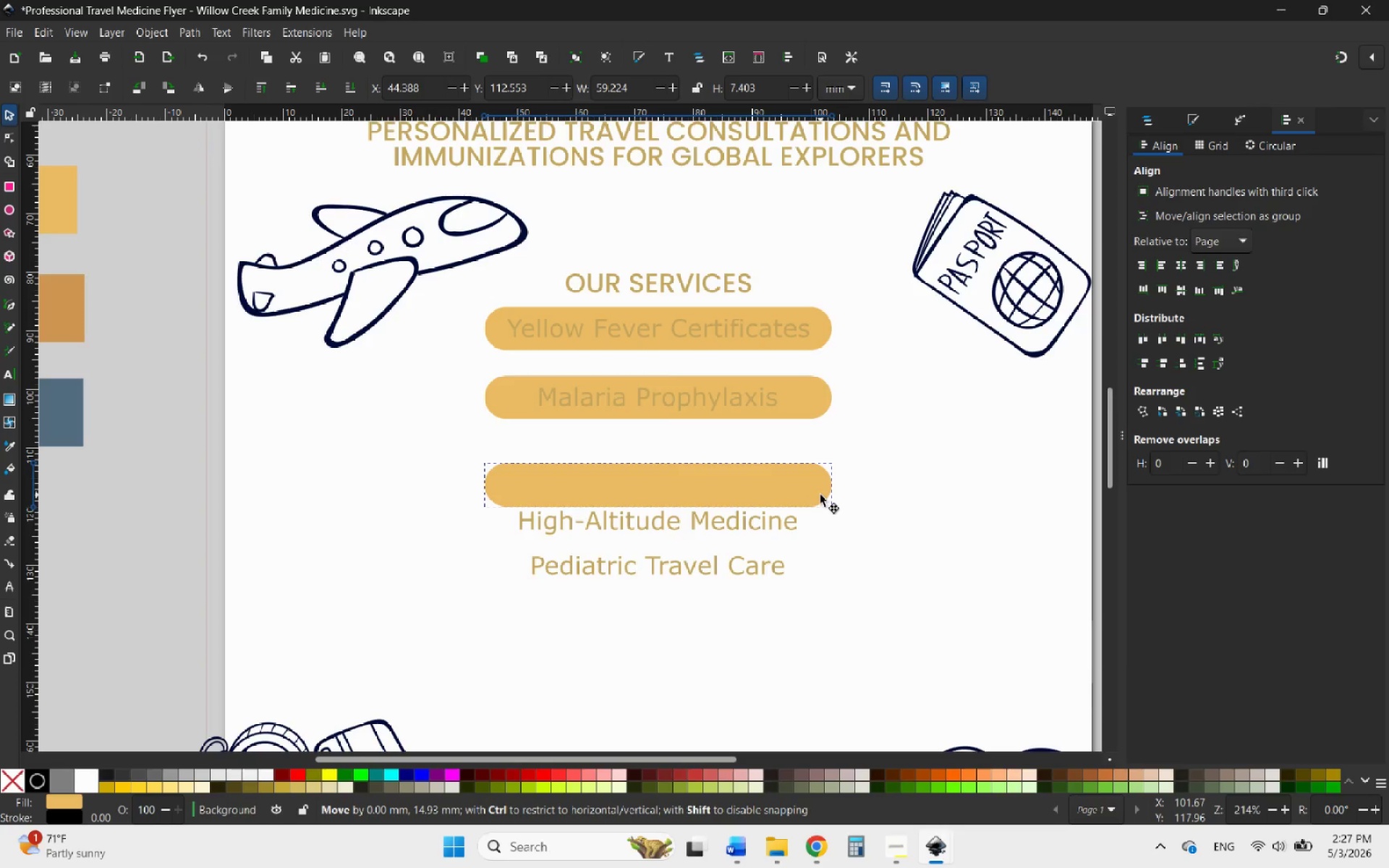 
hold_key(key=ControlLeft, duration=5.53)
 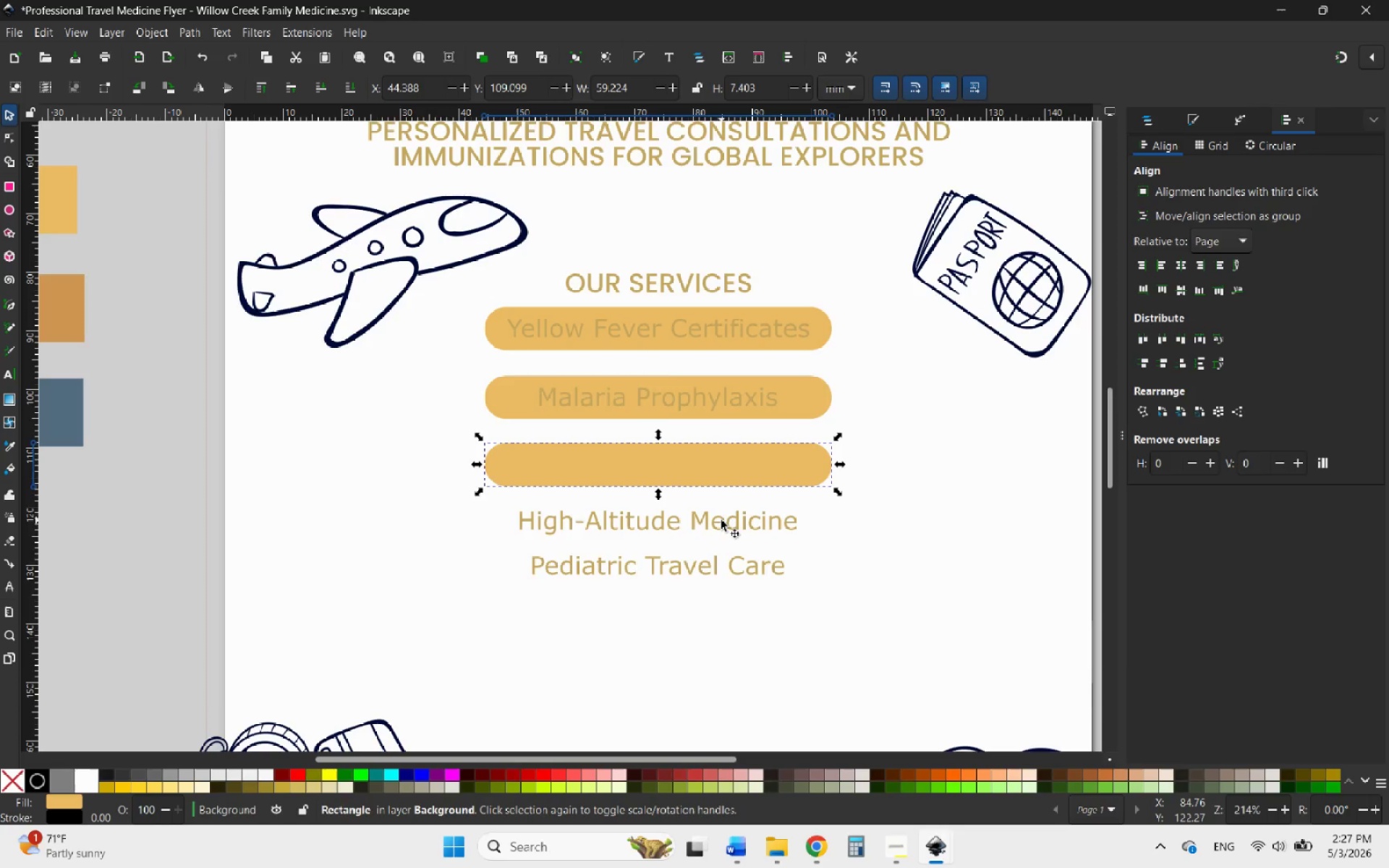 
left_click([721, 520])
 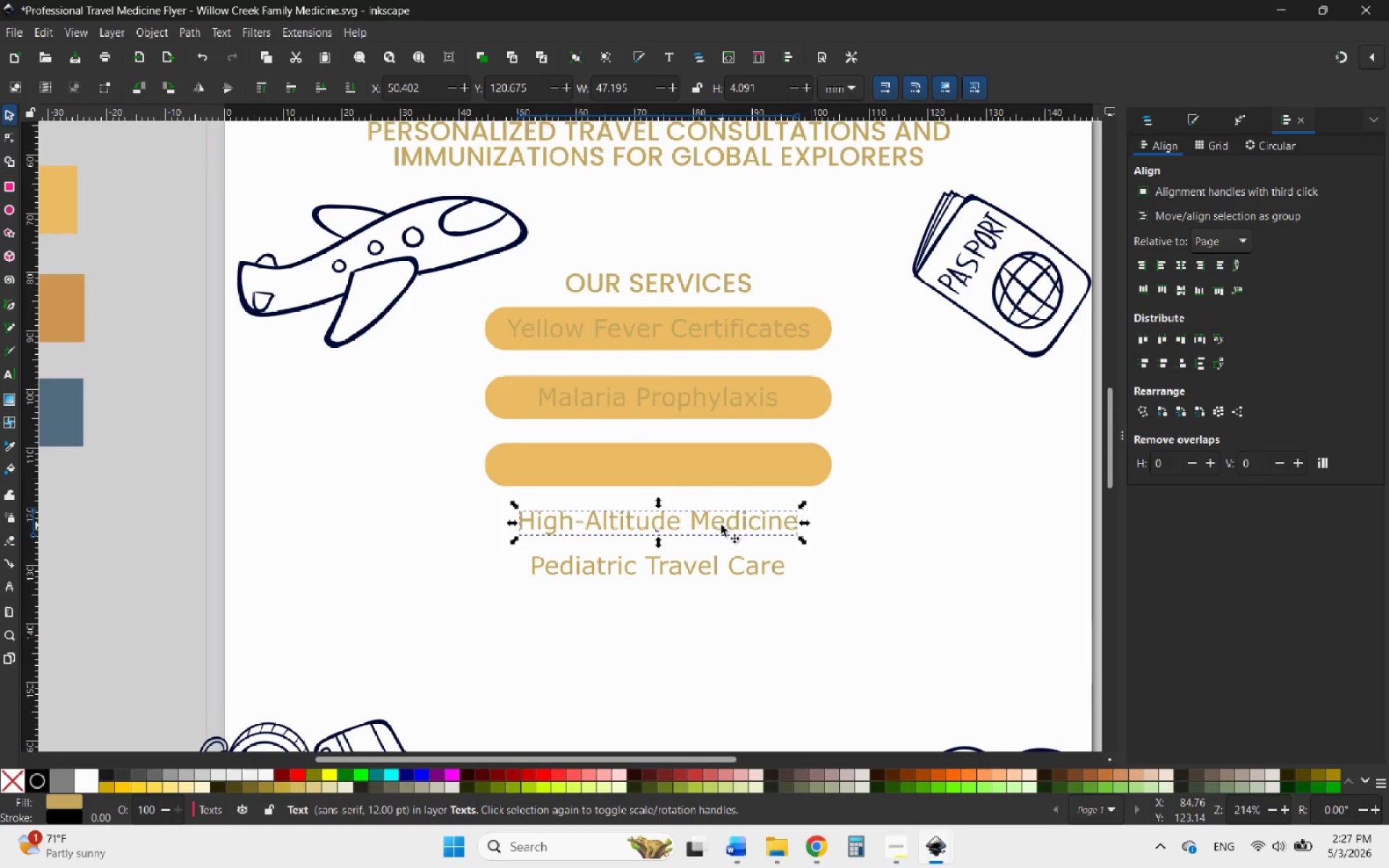 
left_click_drag(start_coordinate=[721, 525], to_coordinate=[726, 467])
 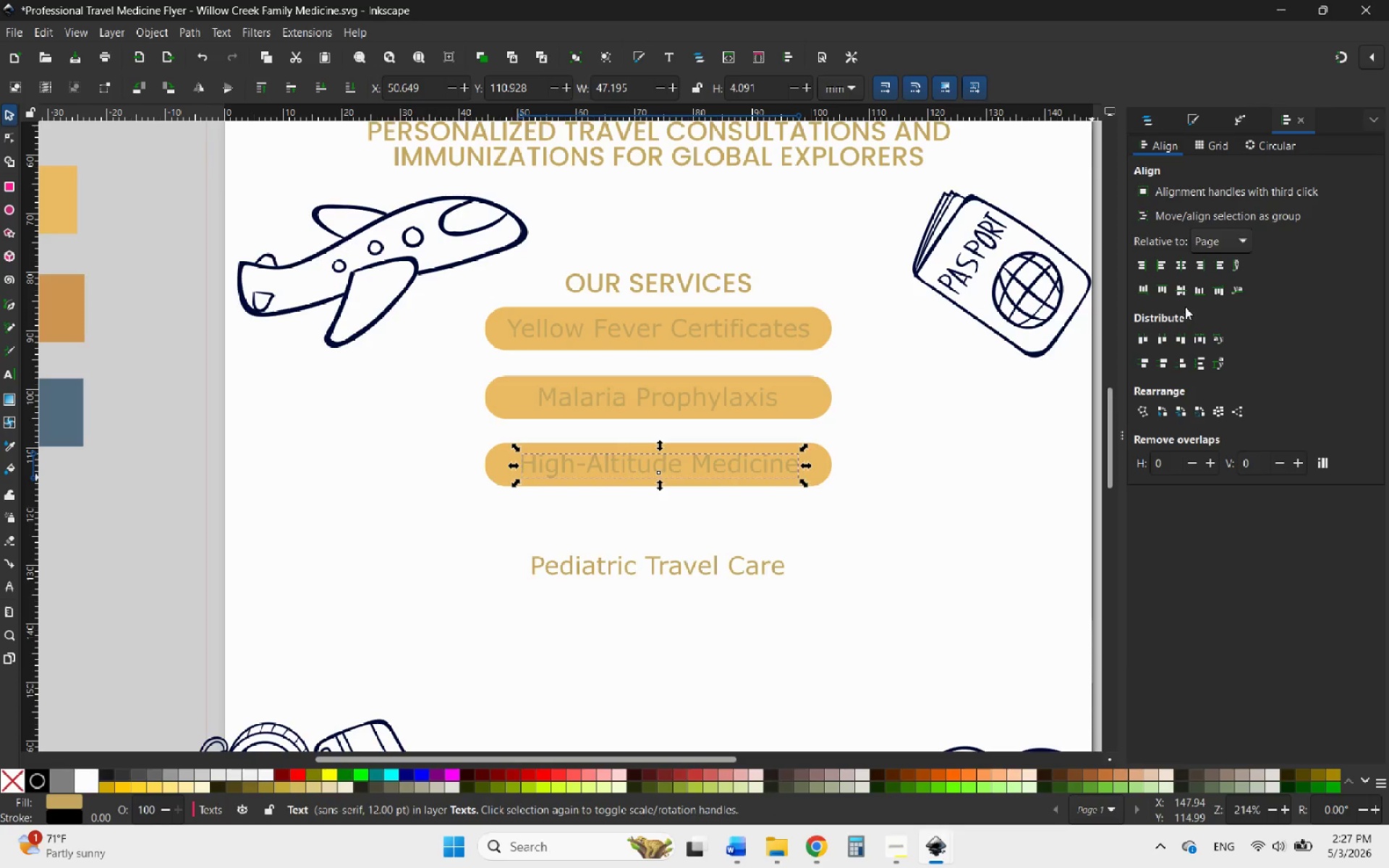 
left_click([1178, 267])
 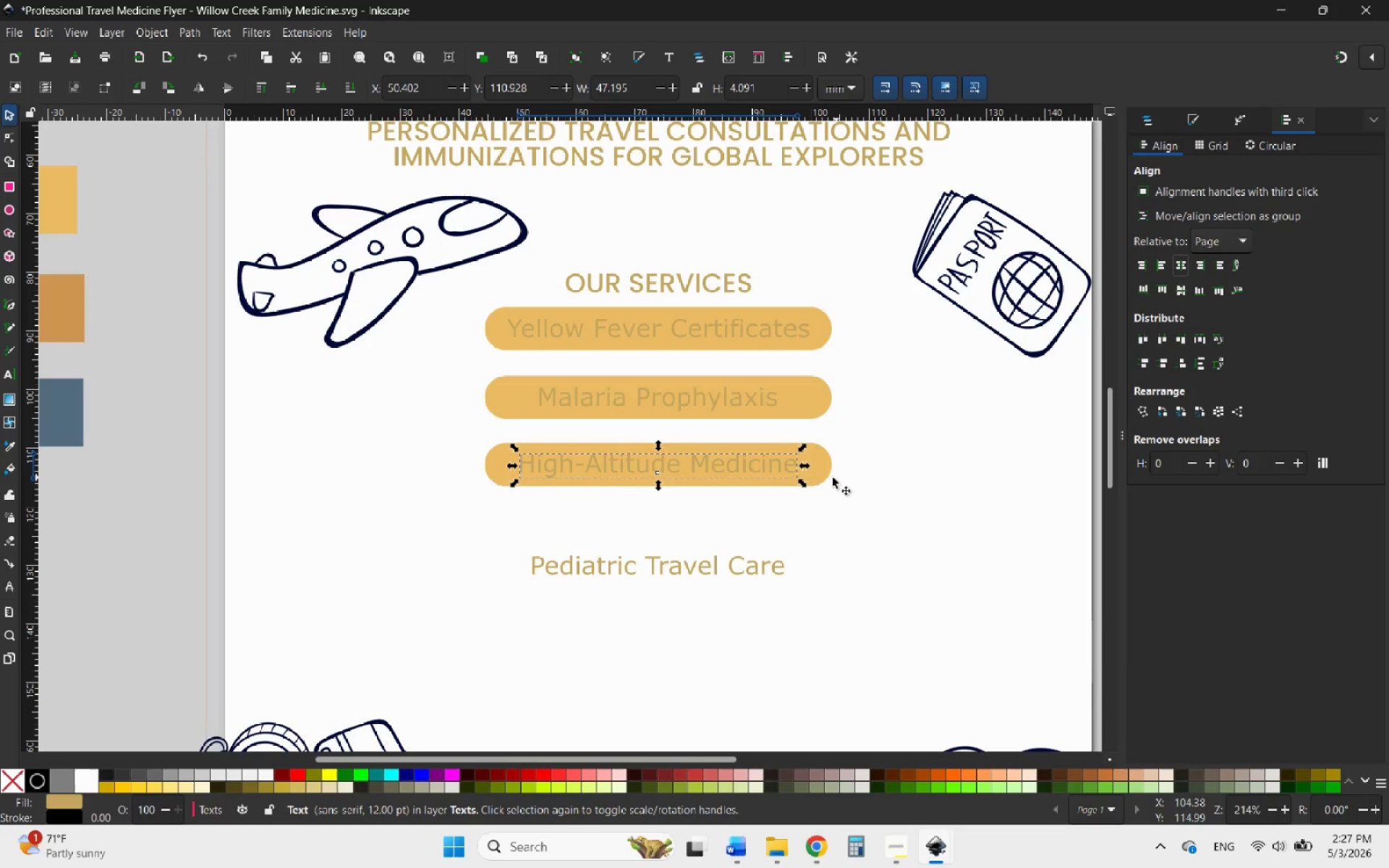 
left_click([825, 470])
 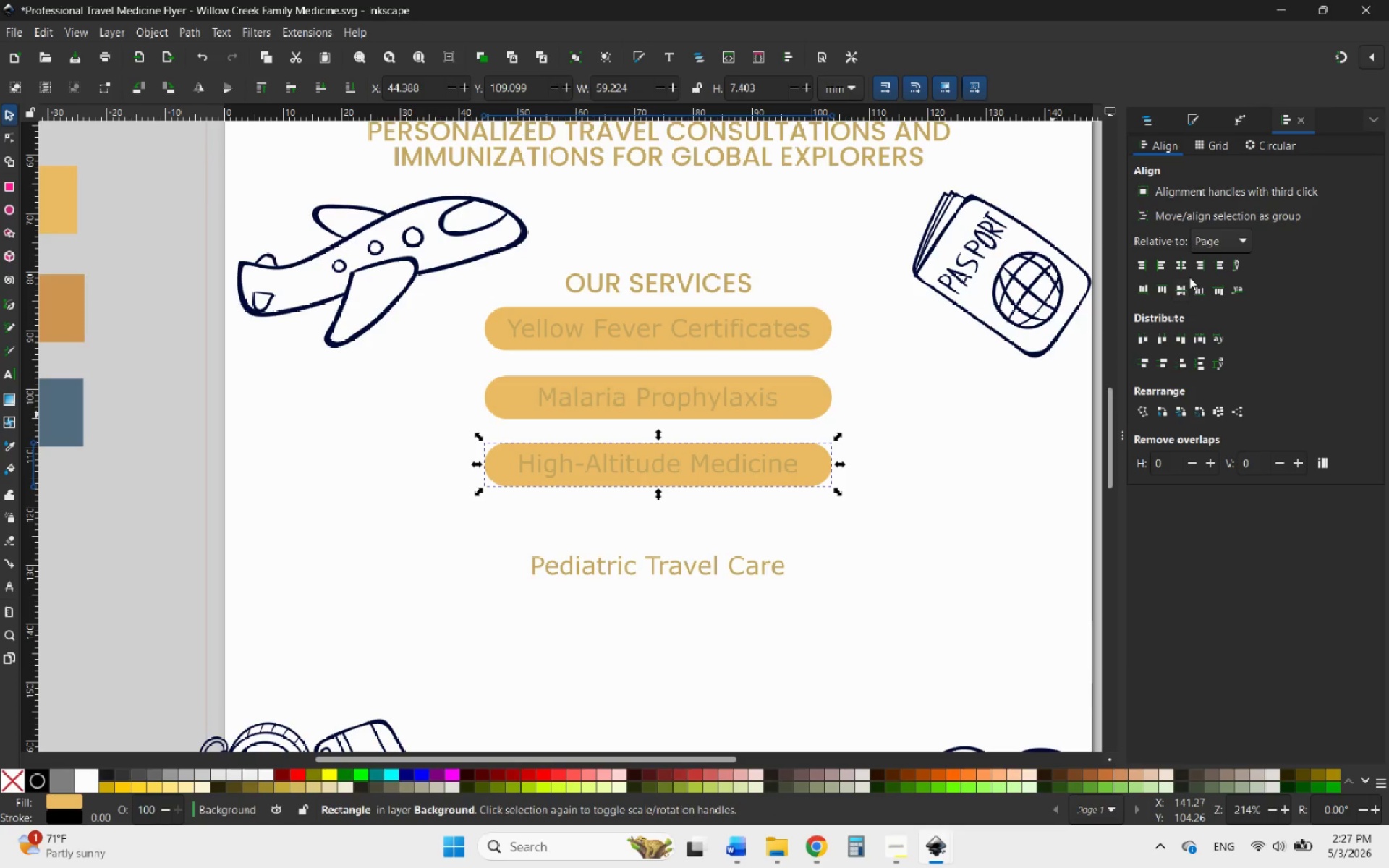 
left_click([1182, 268])
 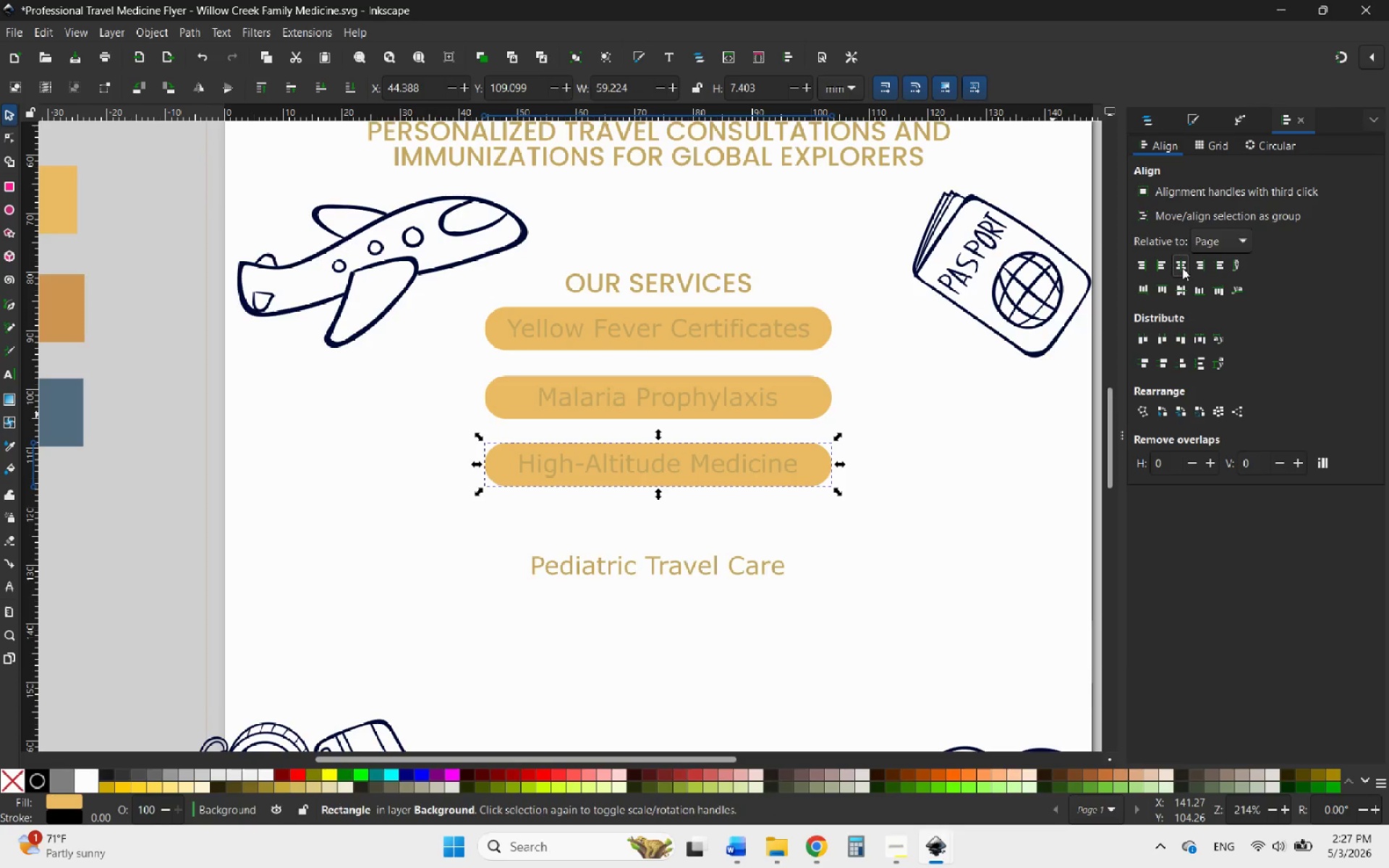 
left_click([1182, 268])
 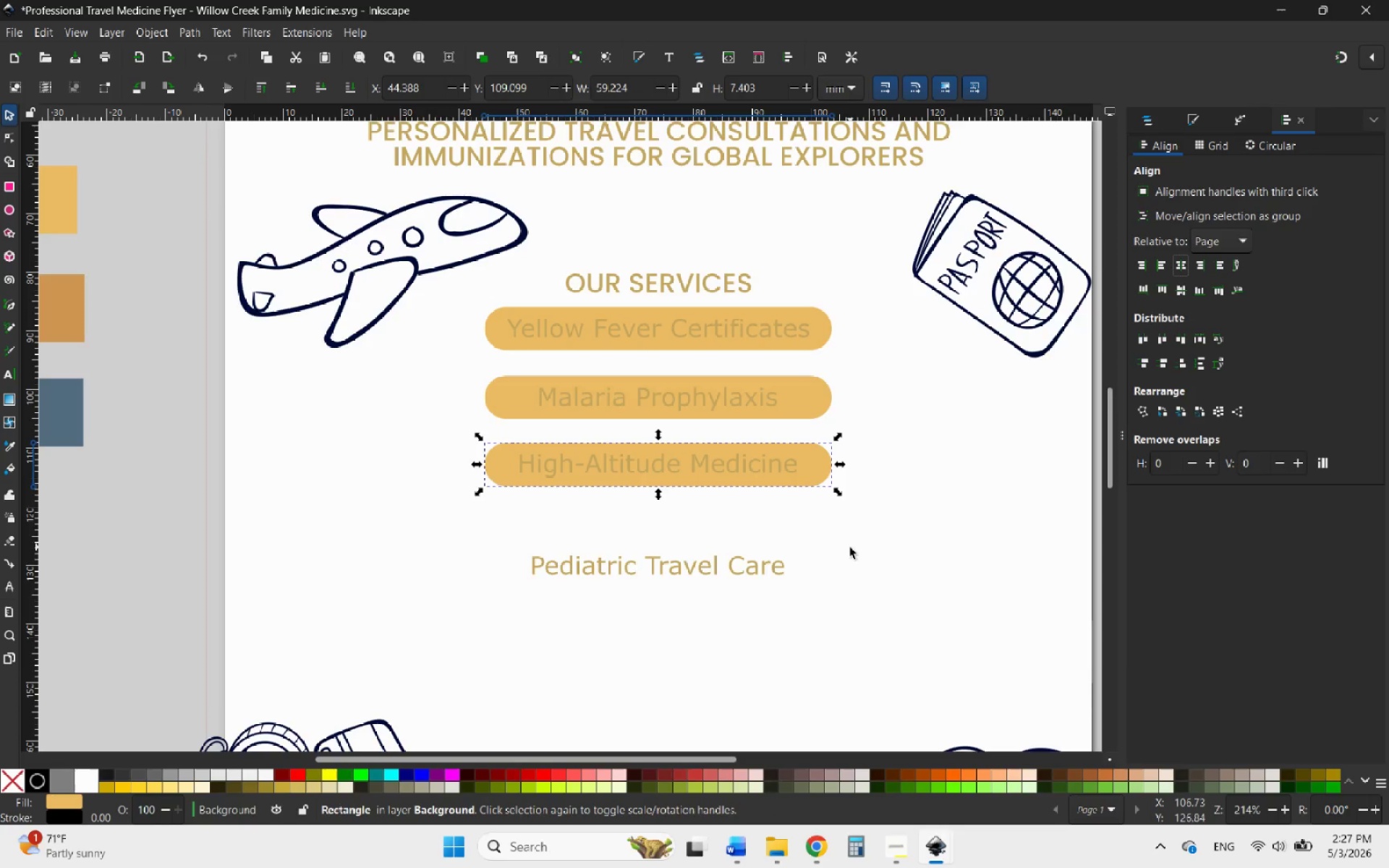 
left_click([840, 568])
 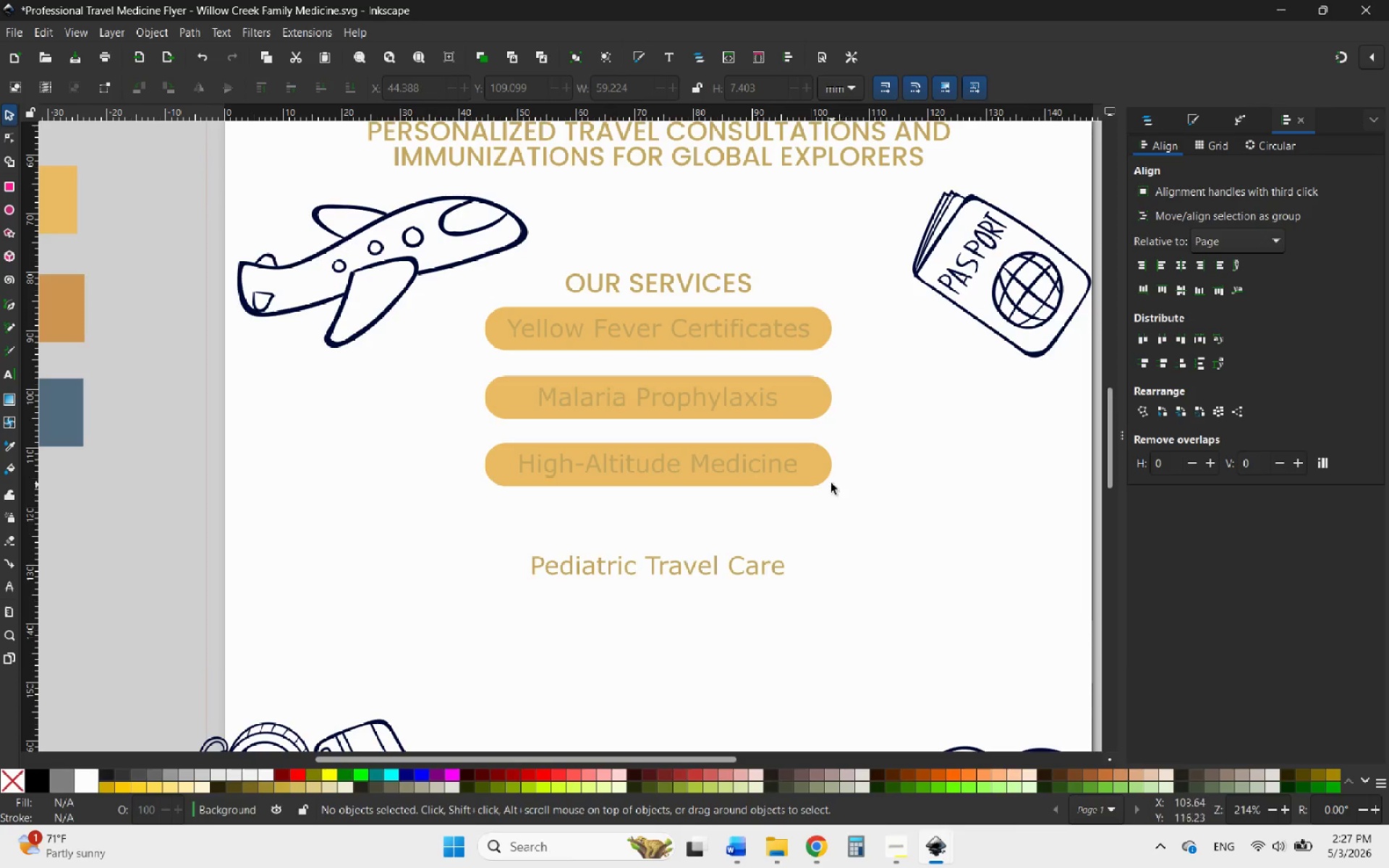 
left_click([826, 471])
 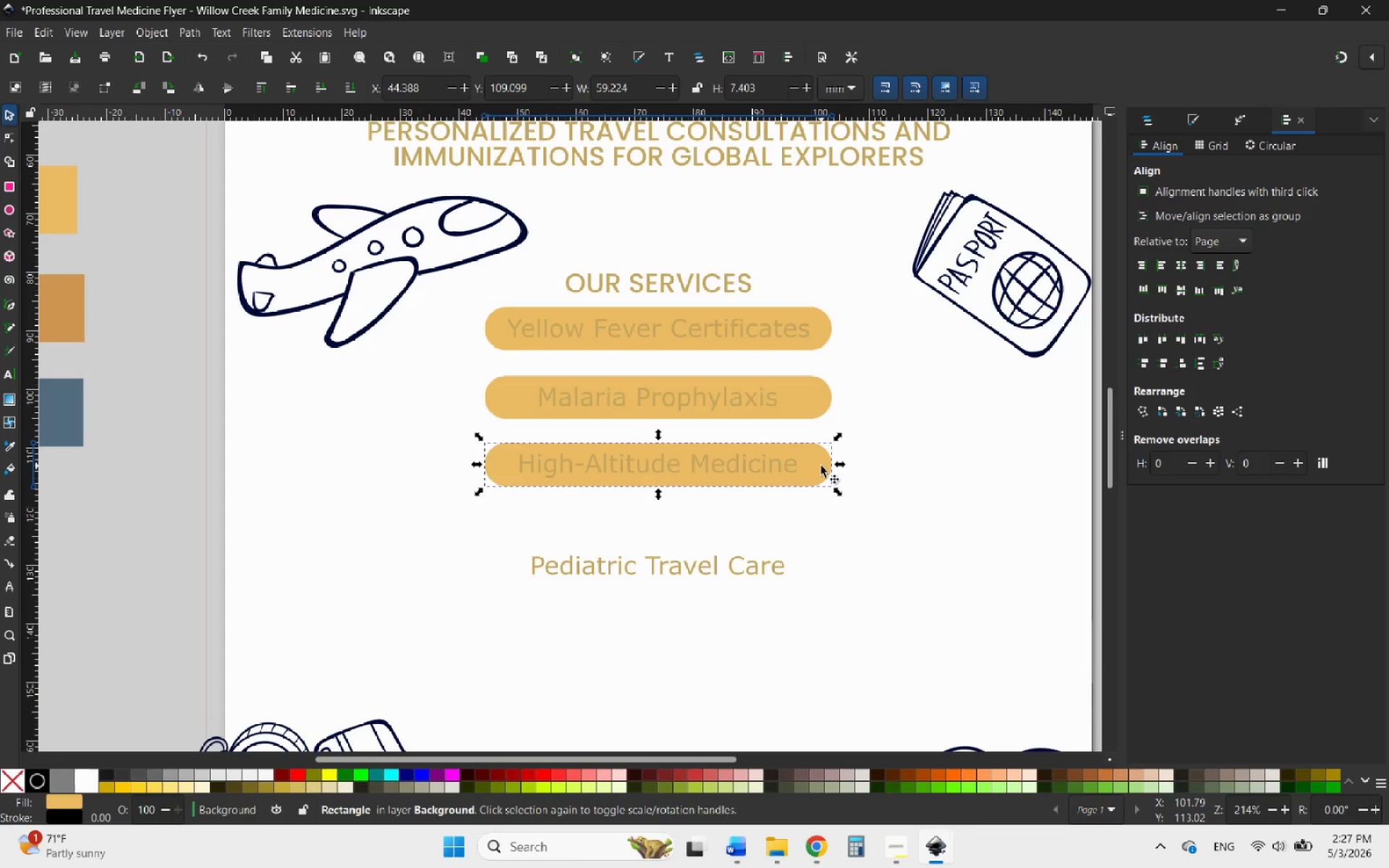 
hold_key(key=ControlLeft, duration=1.33)
left_click_drag(start_coordinate=[821, 466], to_coordinate=[831, 499])
 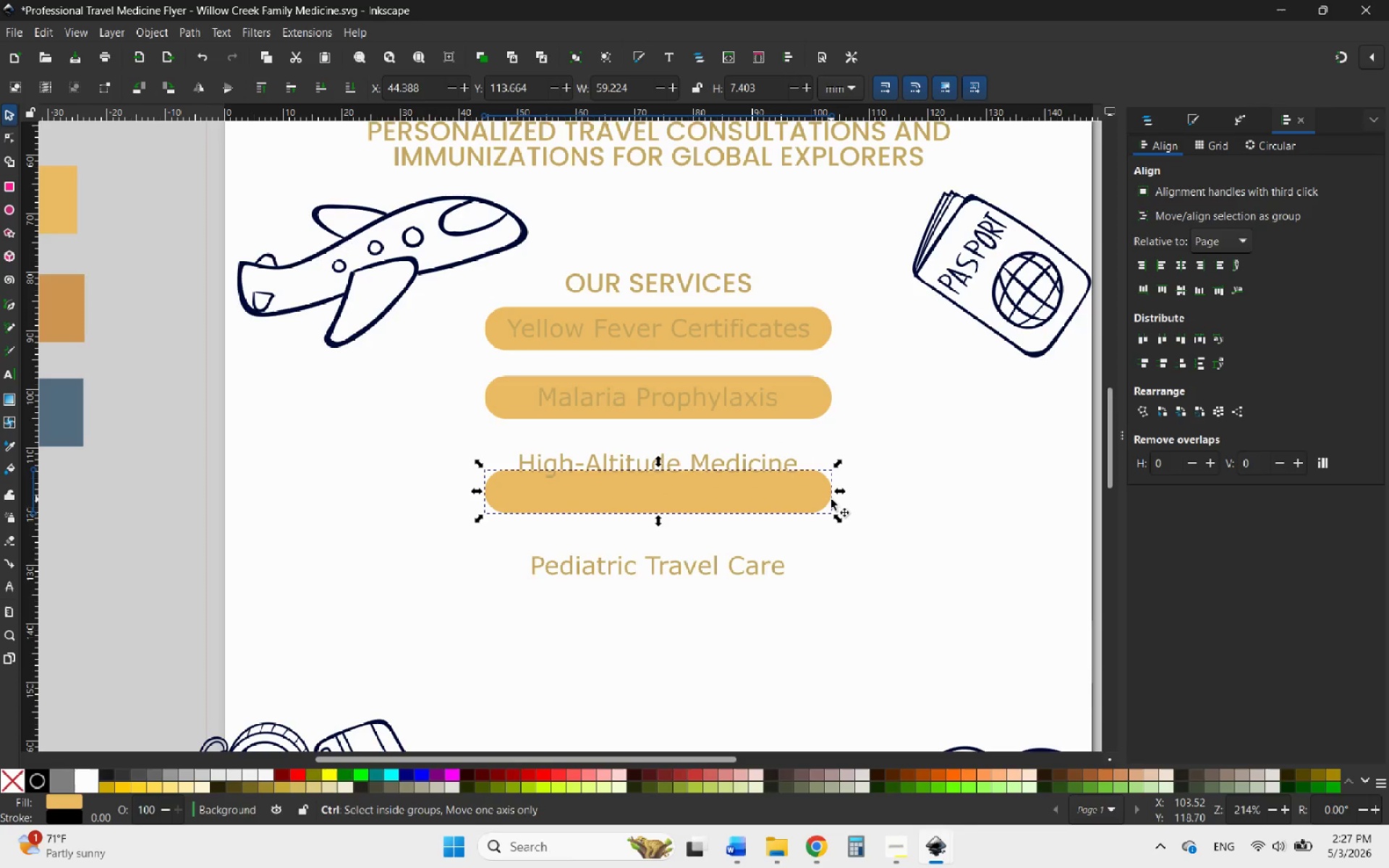 
key(Control+Z)
 